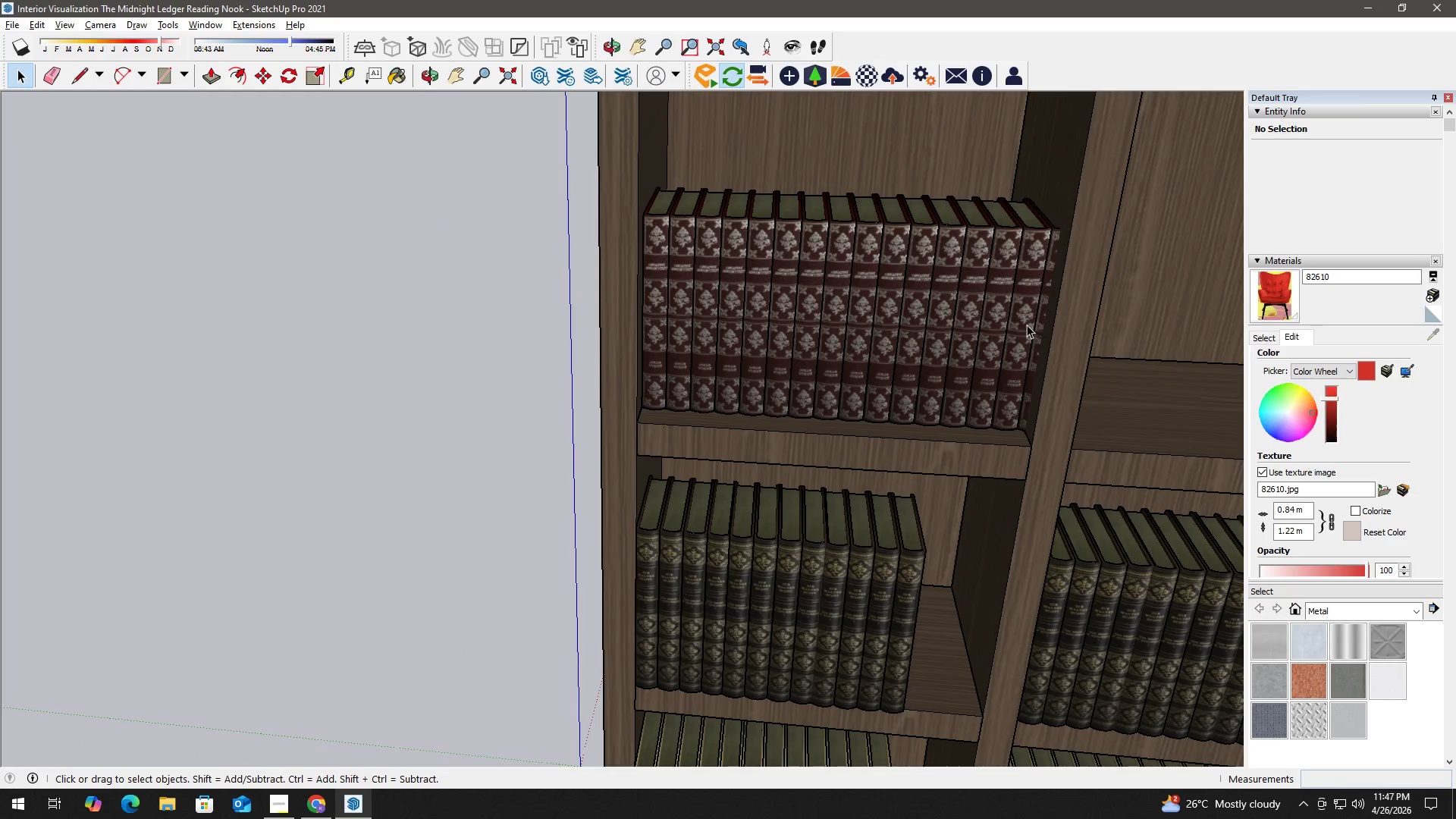 
left_click([1027, 325])
 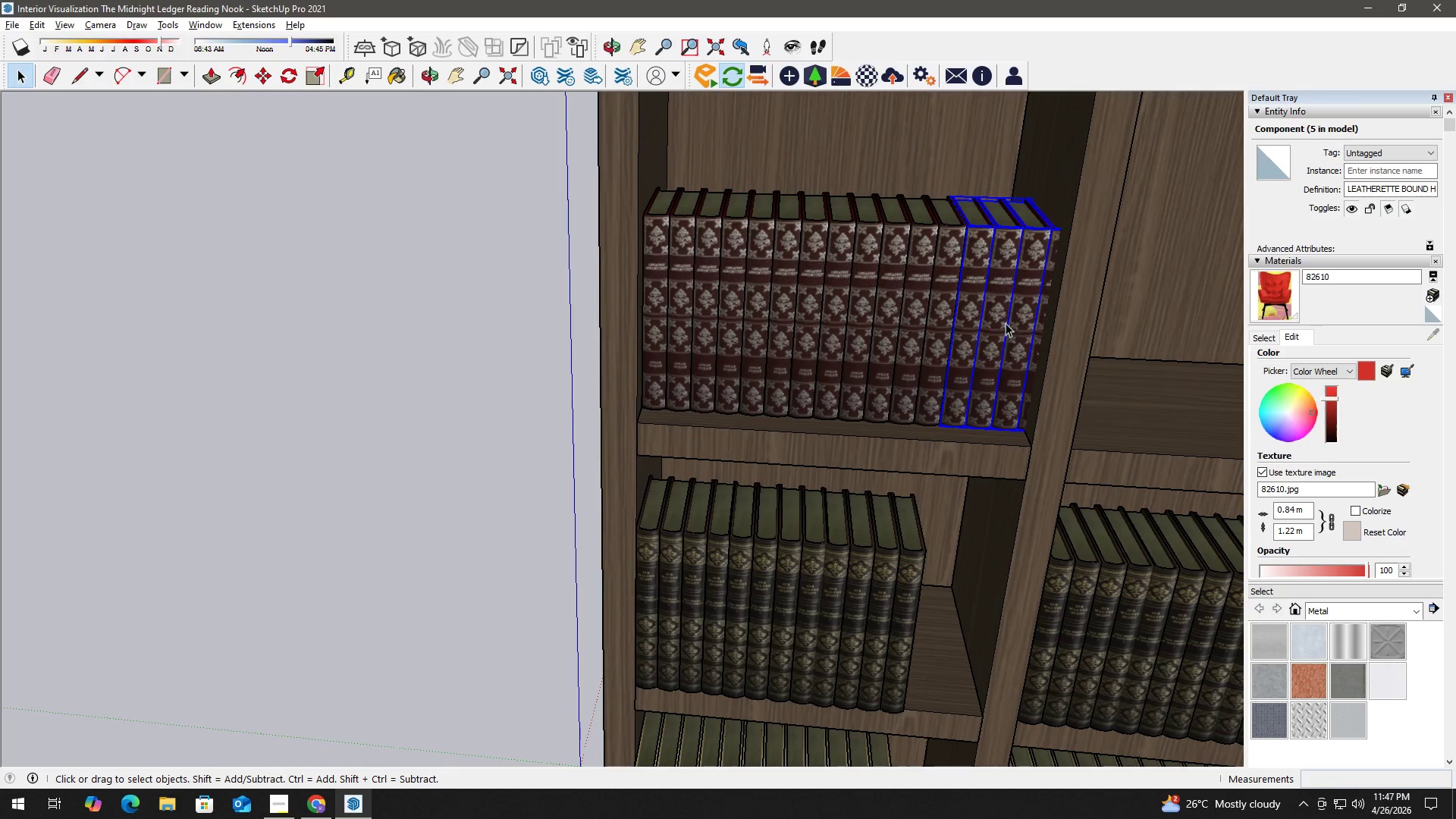 
key(Delete)
 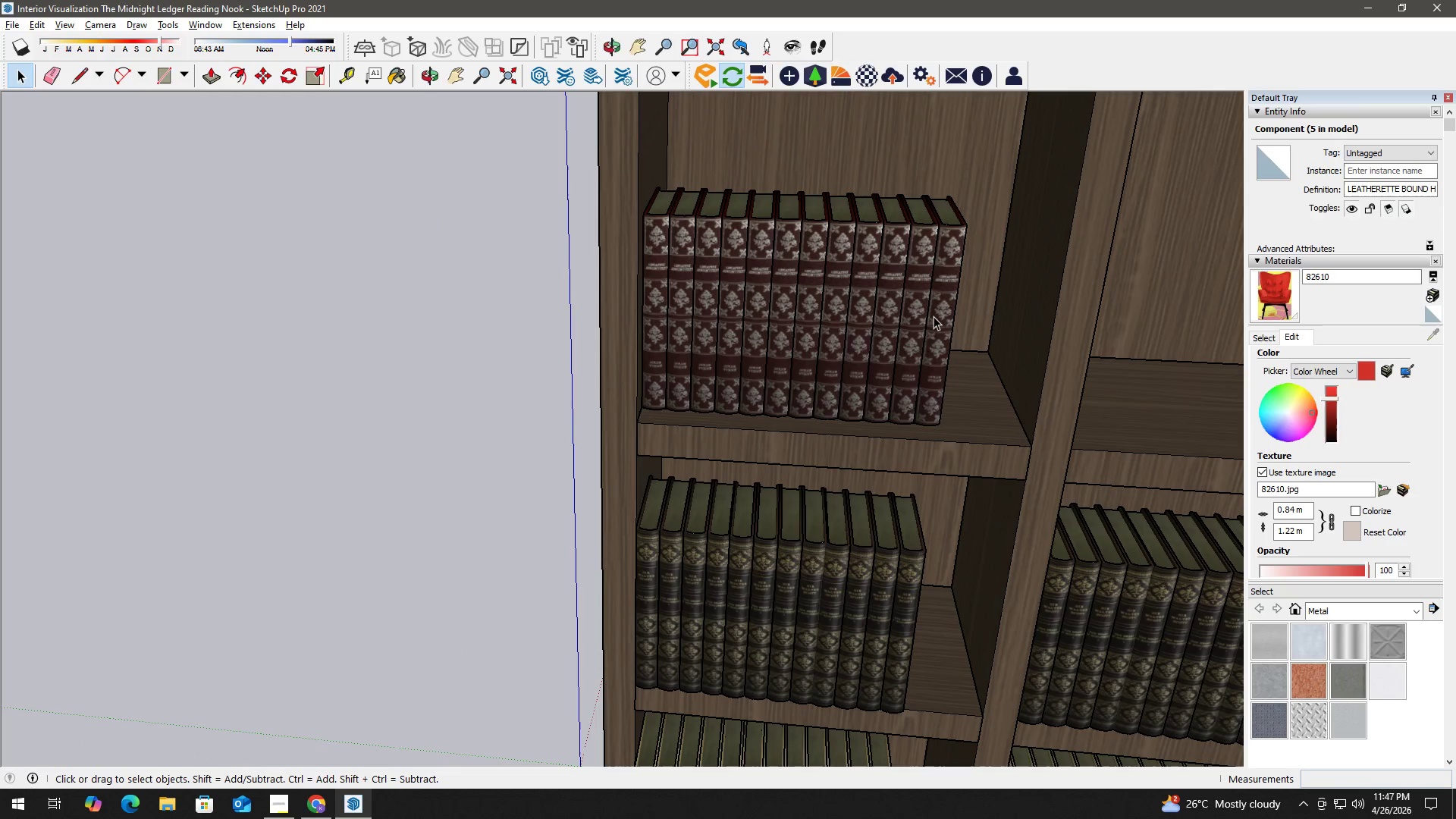 
left_click([934, 315])
 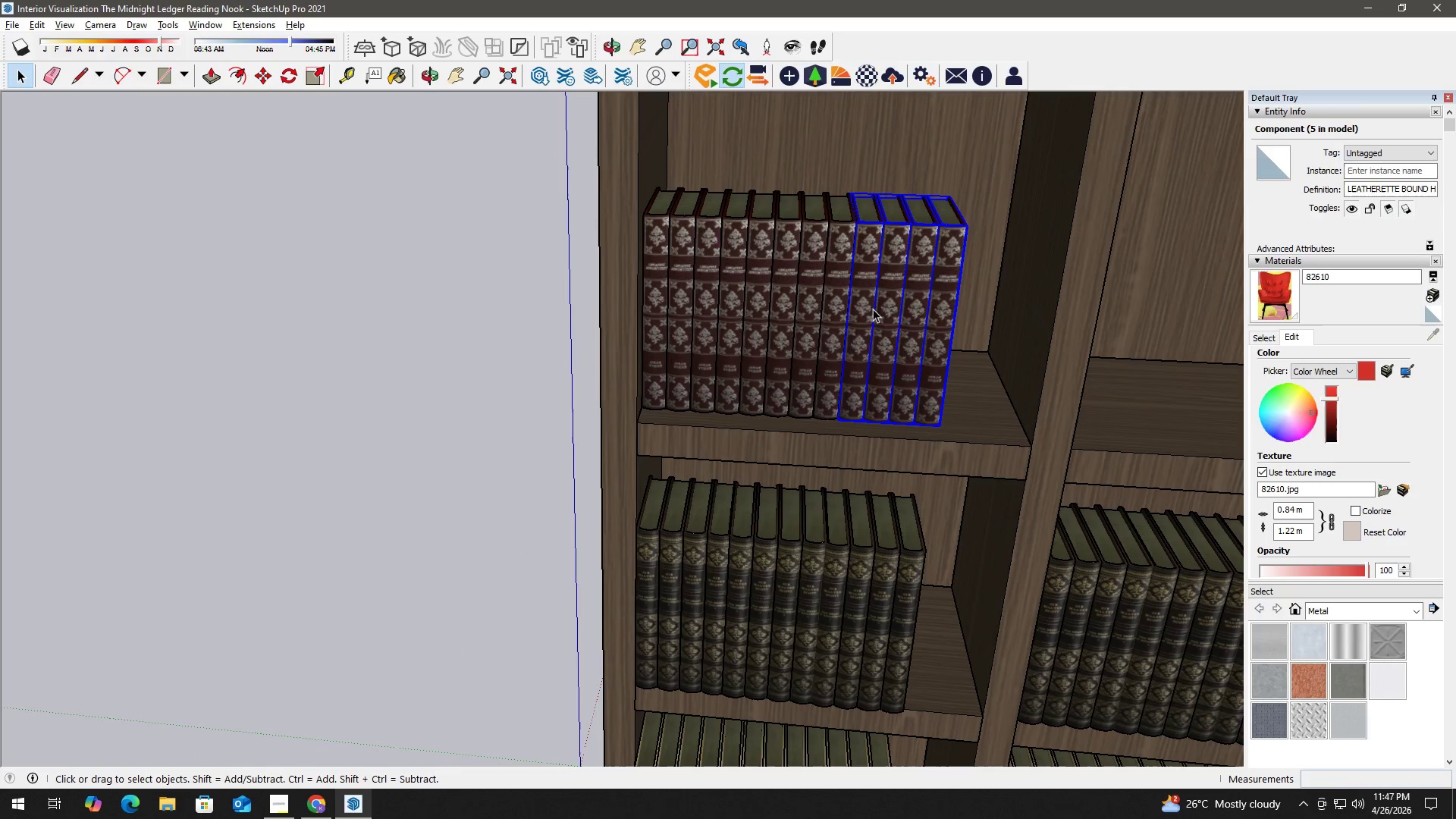 
left_click([829, 299])
 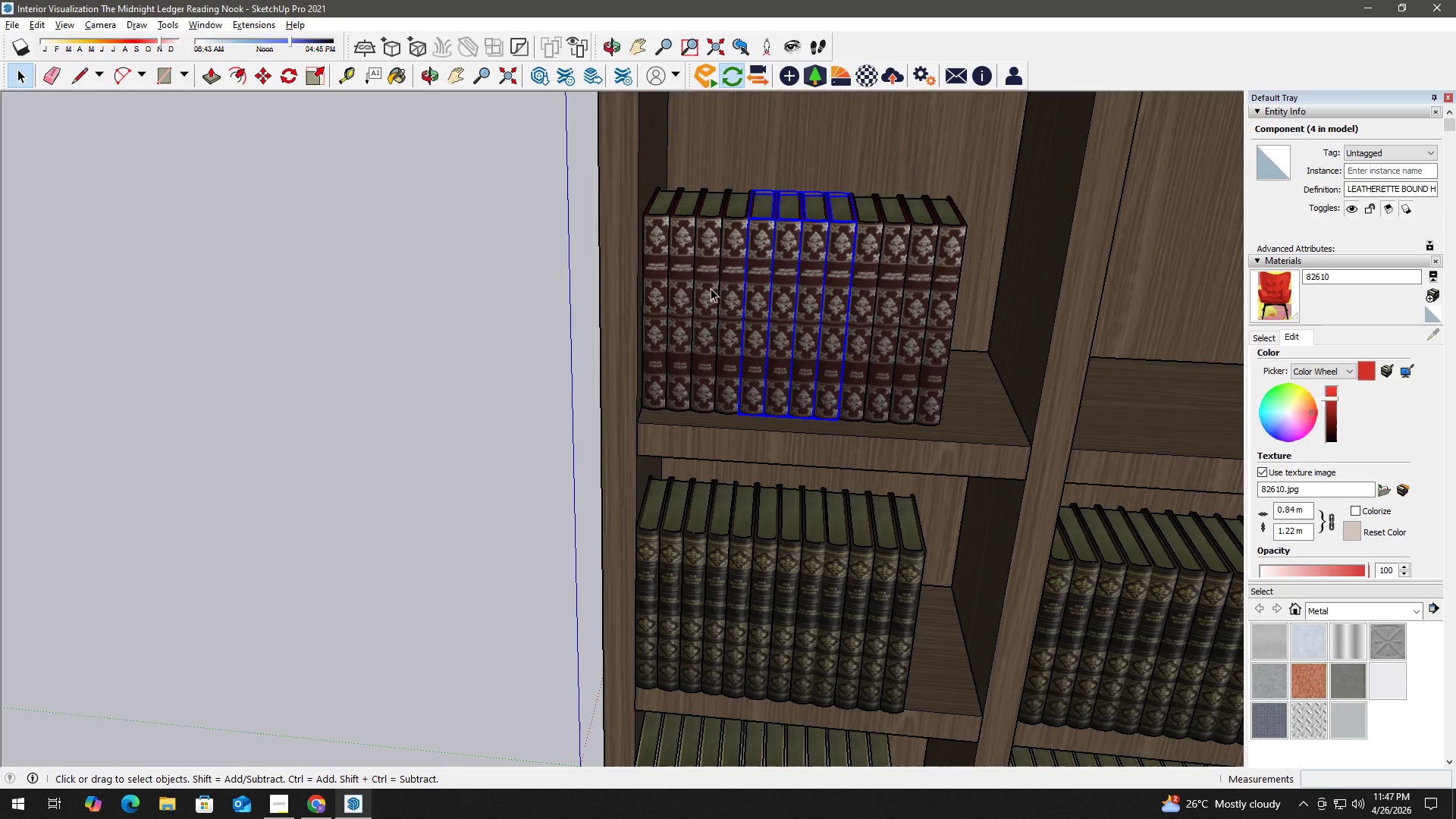 
hold_key(key=ControlLeft, duration=0.75)
left_click([682, 289])
 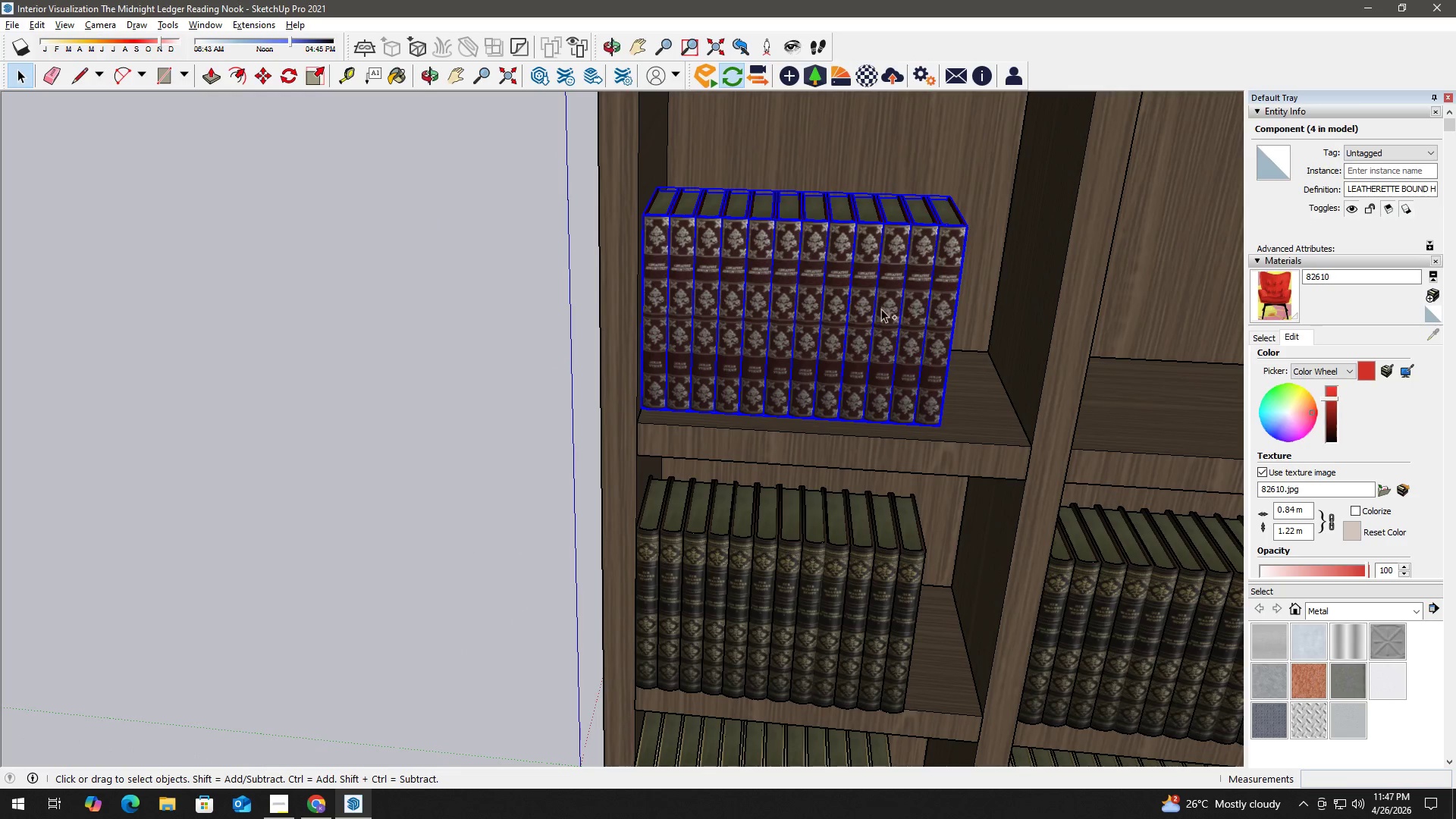 
key(M)
 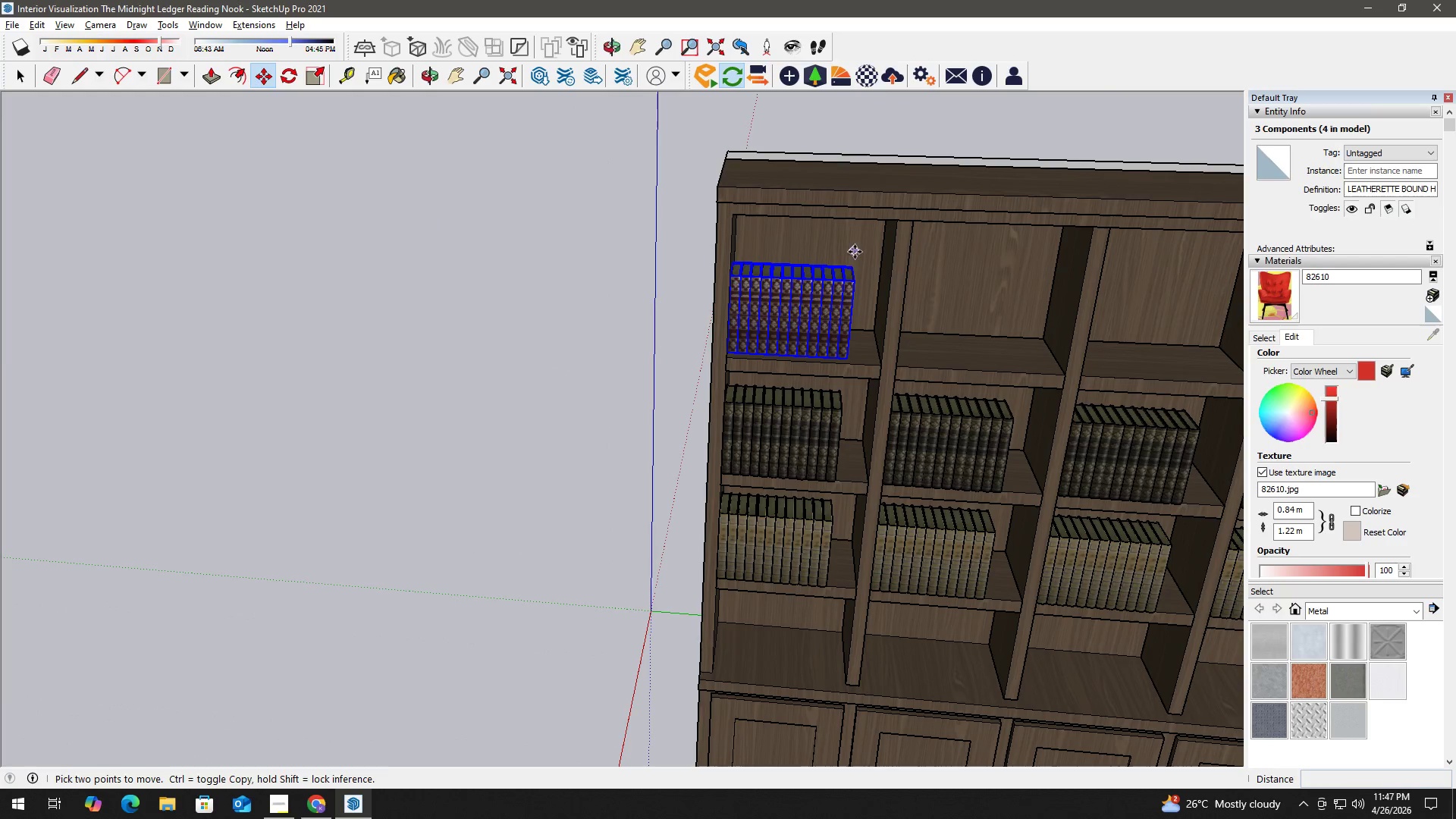 
scroll: coordinate [769, 318], scroll_direction: down, amount: 10.0
 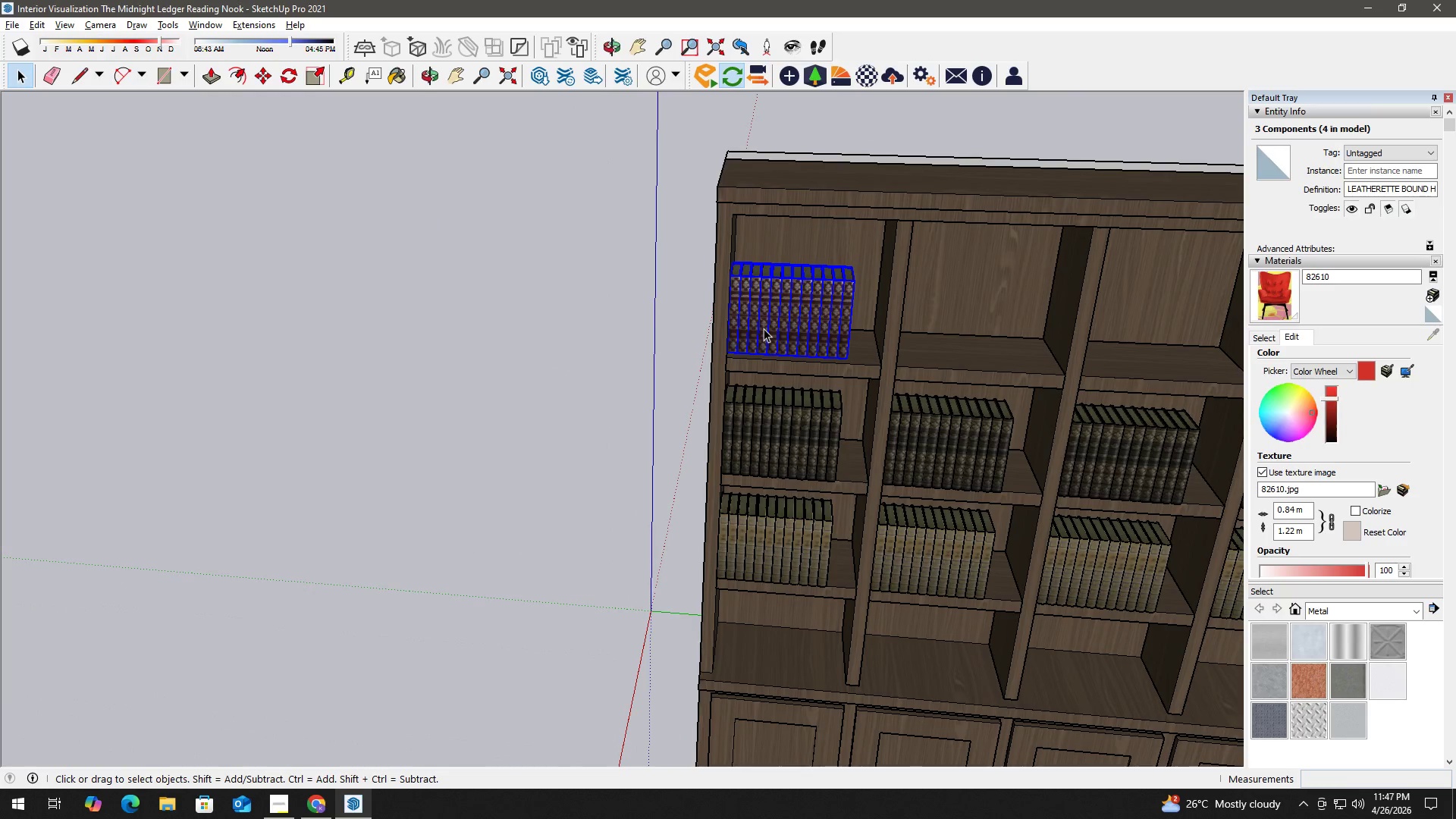 
scroll: coordinate [798, 368], scroll_direction: up, amount: 17.0
 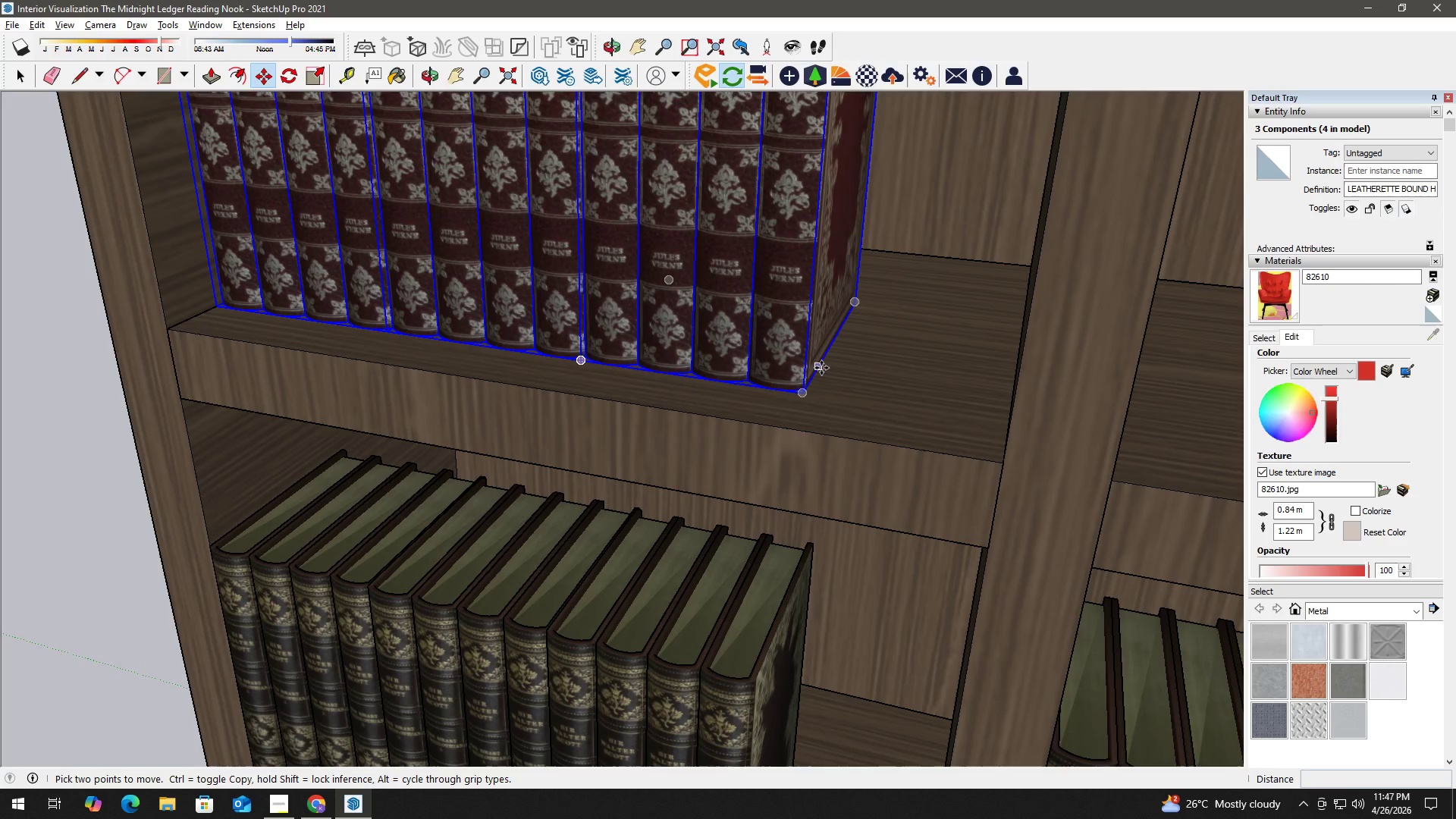 
left_click([821, 368])
 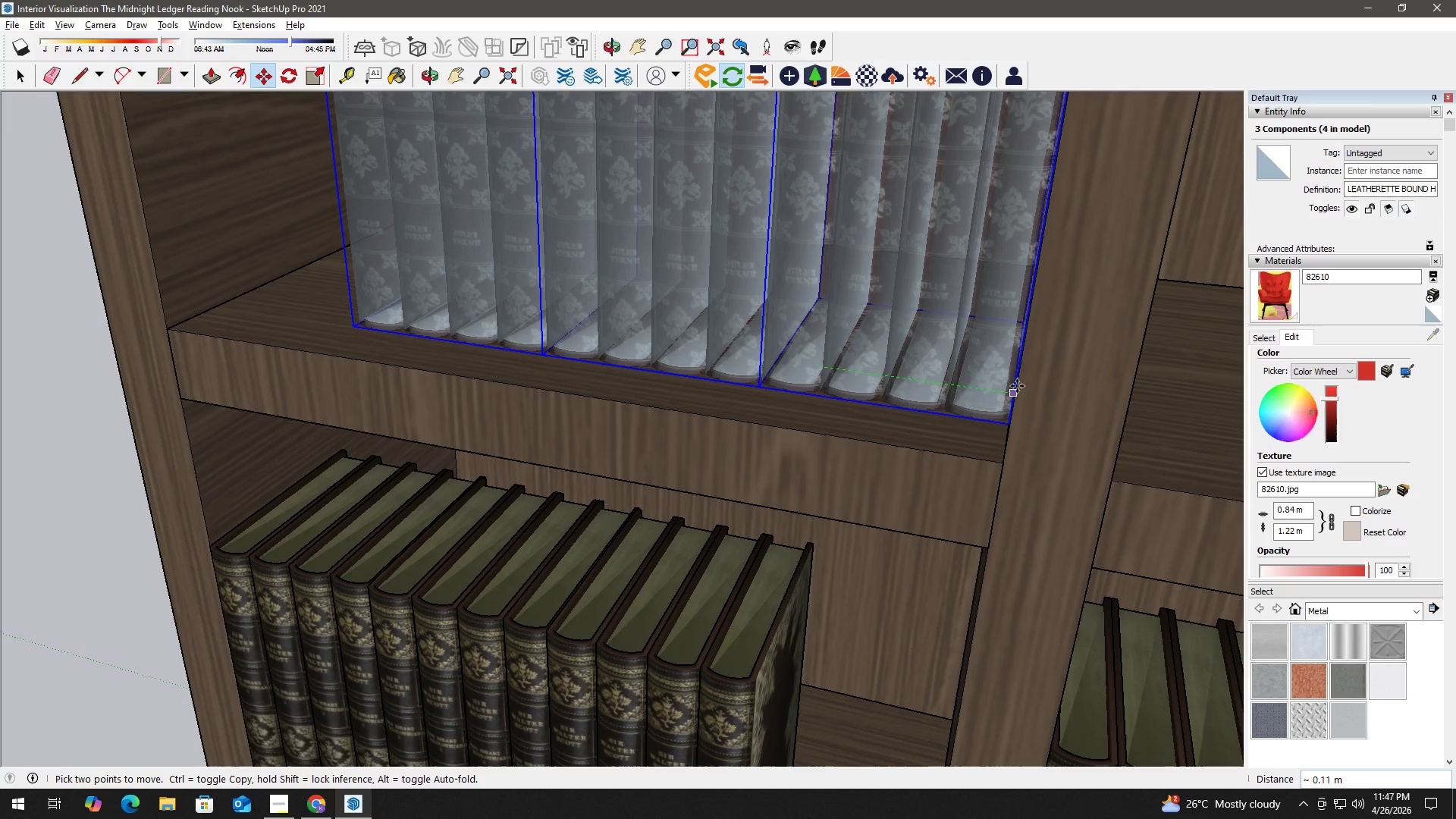 
left_click([1017, 386])
 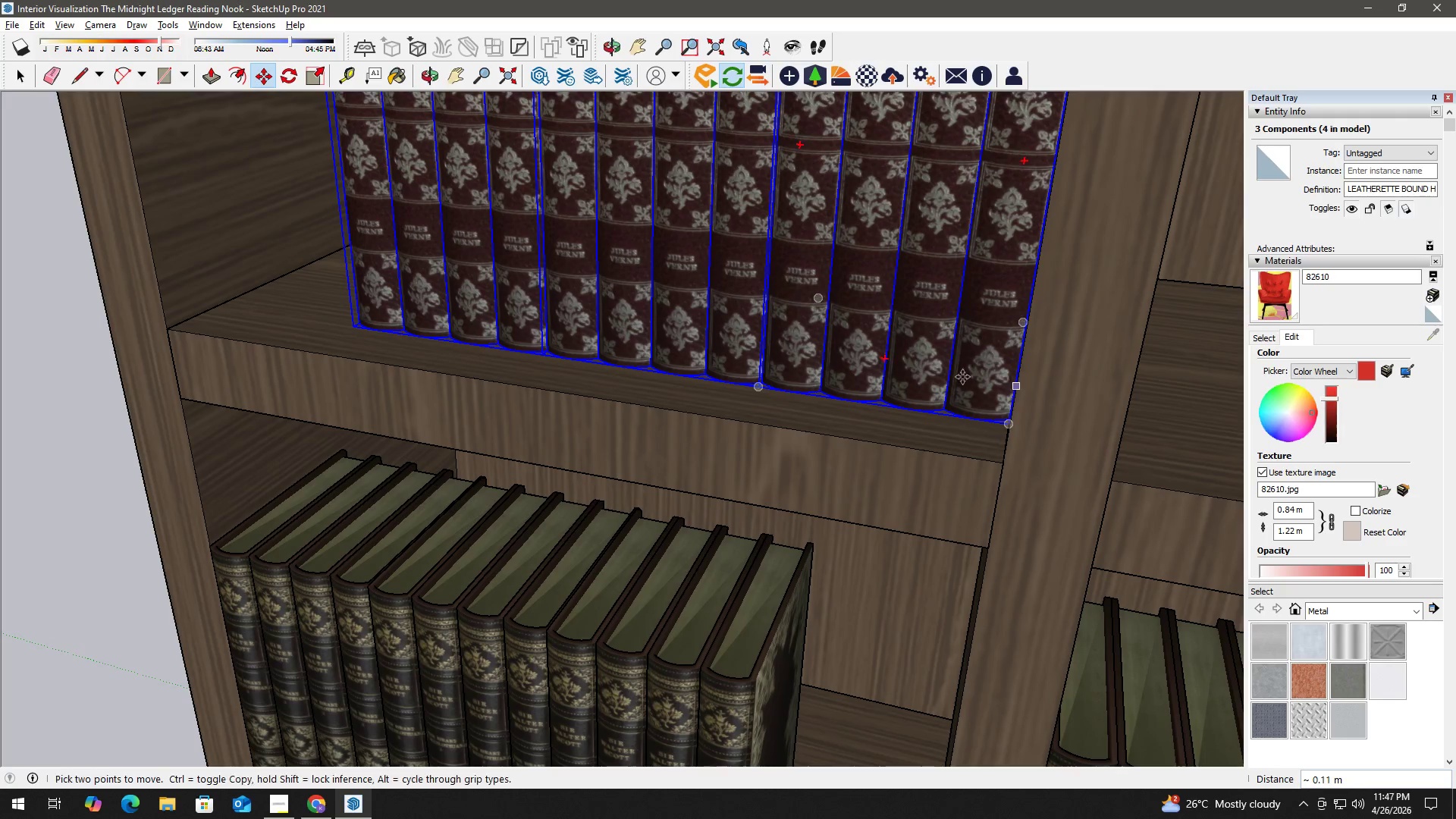 
key(Space)
 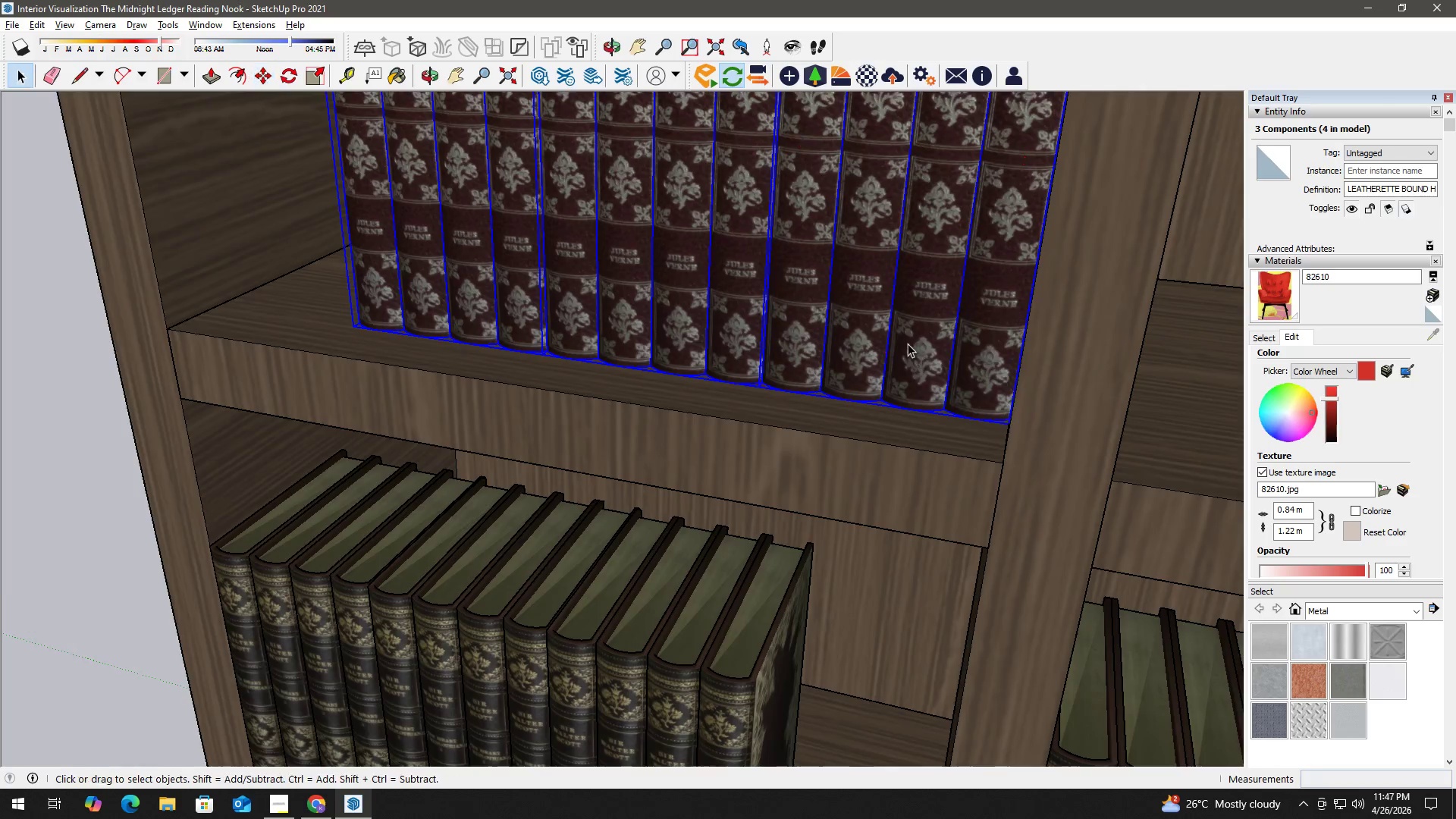 
scroll: coordinate [900, 331], scroll_direction: down, amount: 16.0
 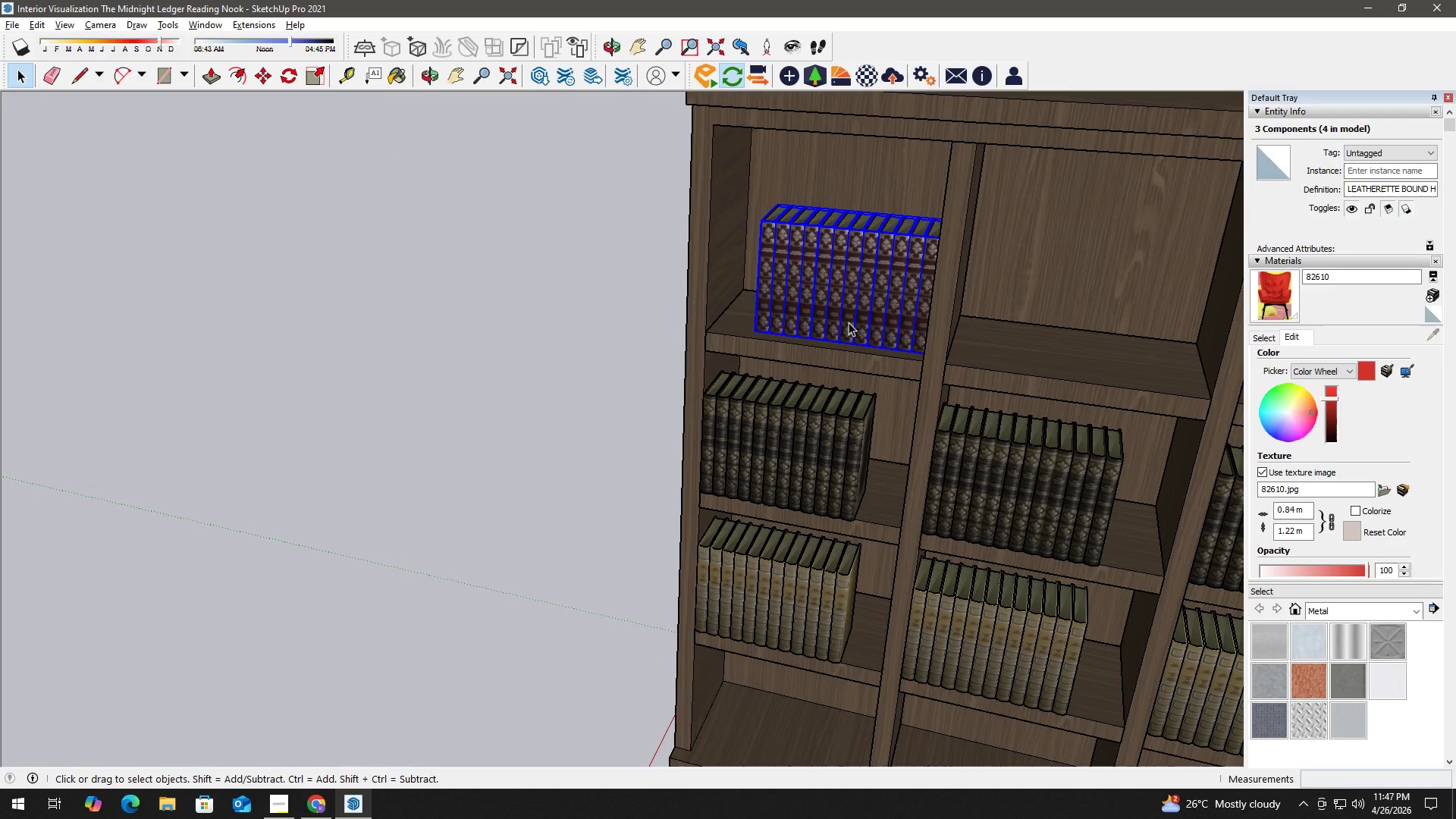 
wait(9.6)
 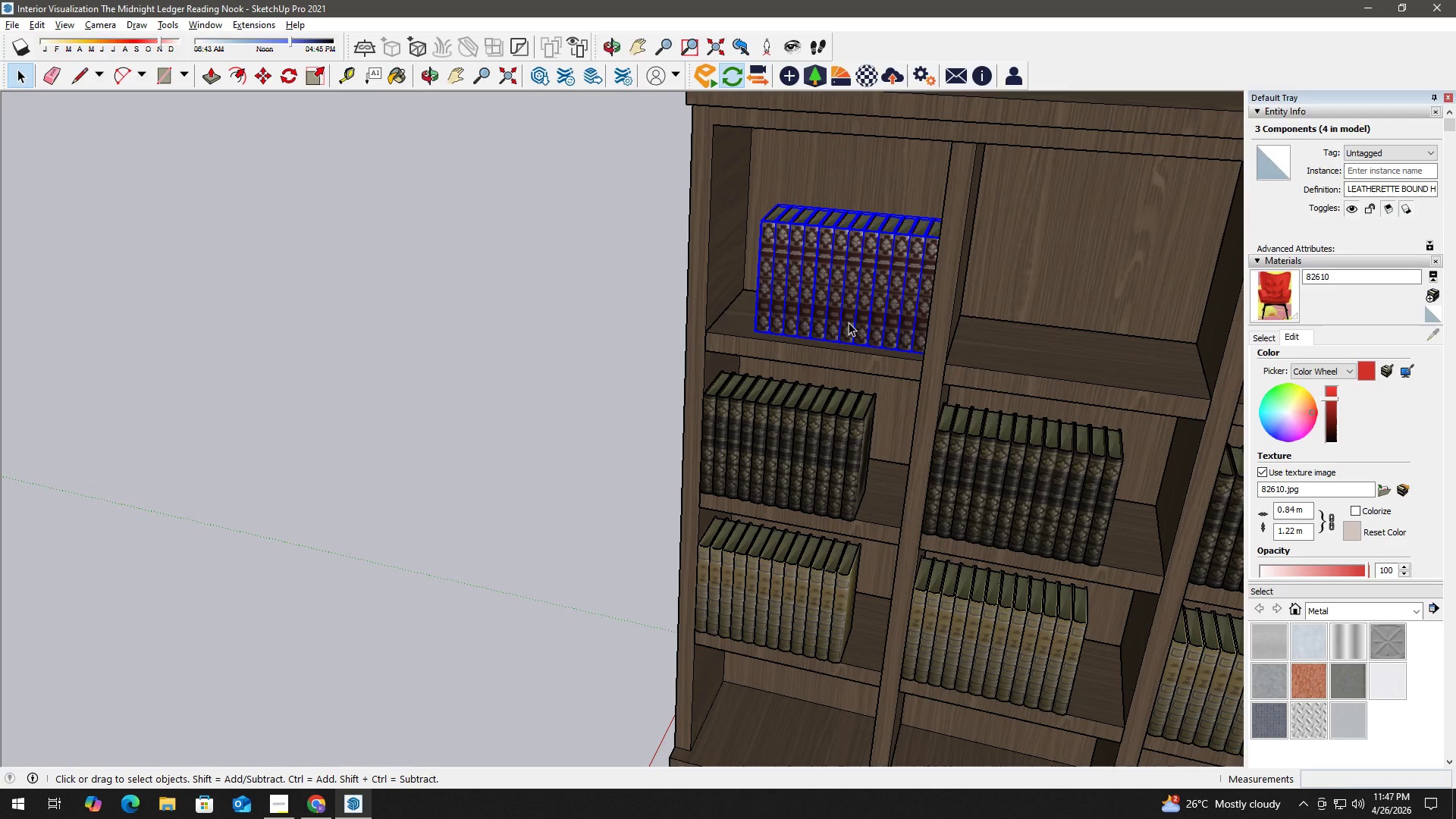 
scroll: coordinate [882, 246], scroll_direction: down, amount: 4.0
 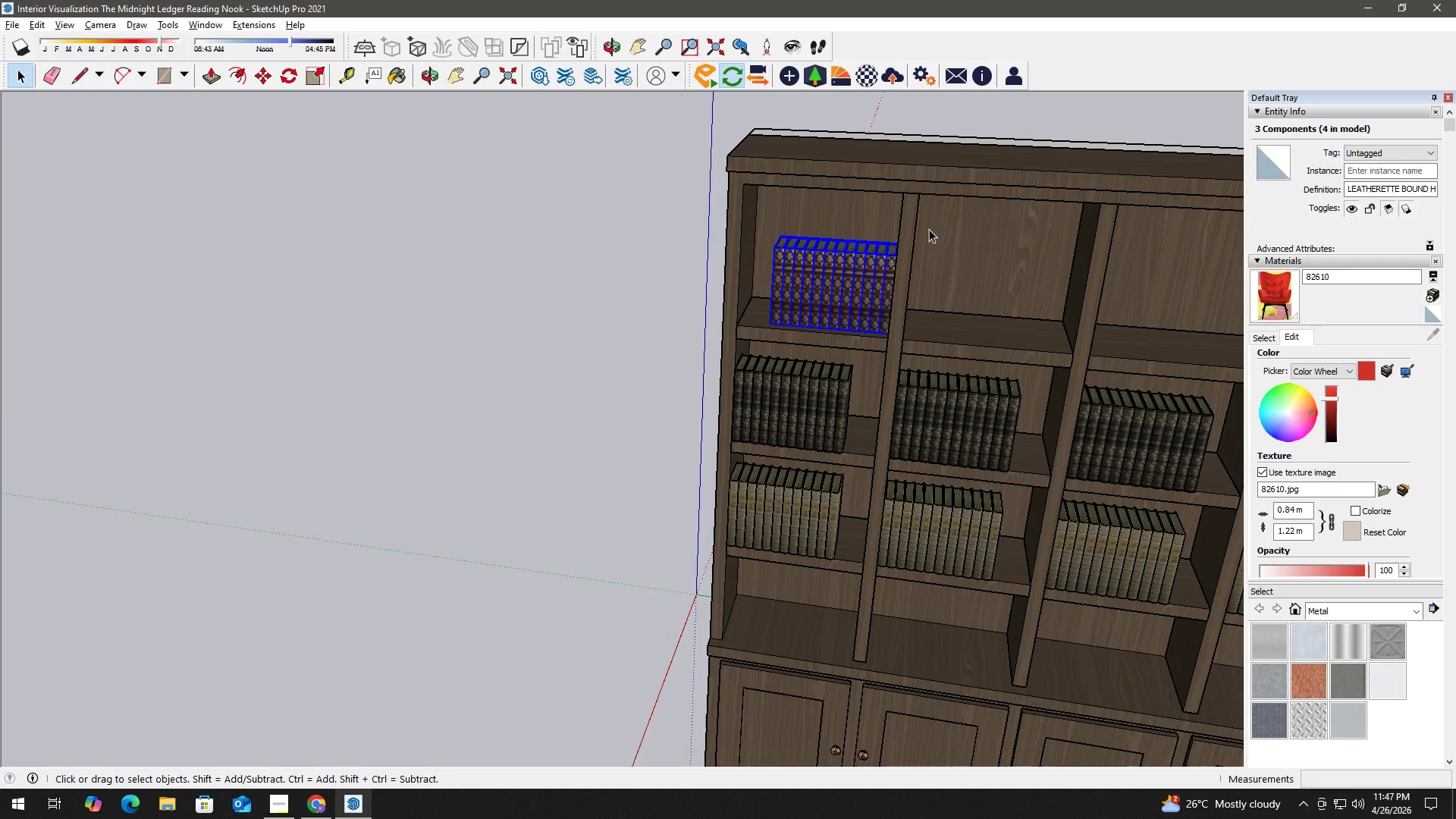 
key(M)
 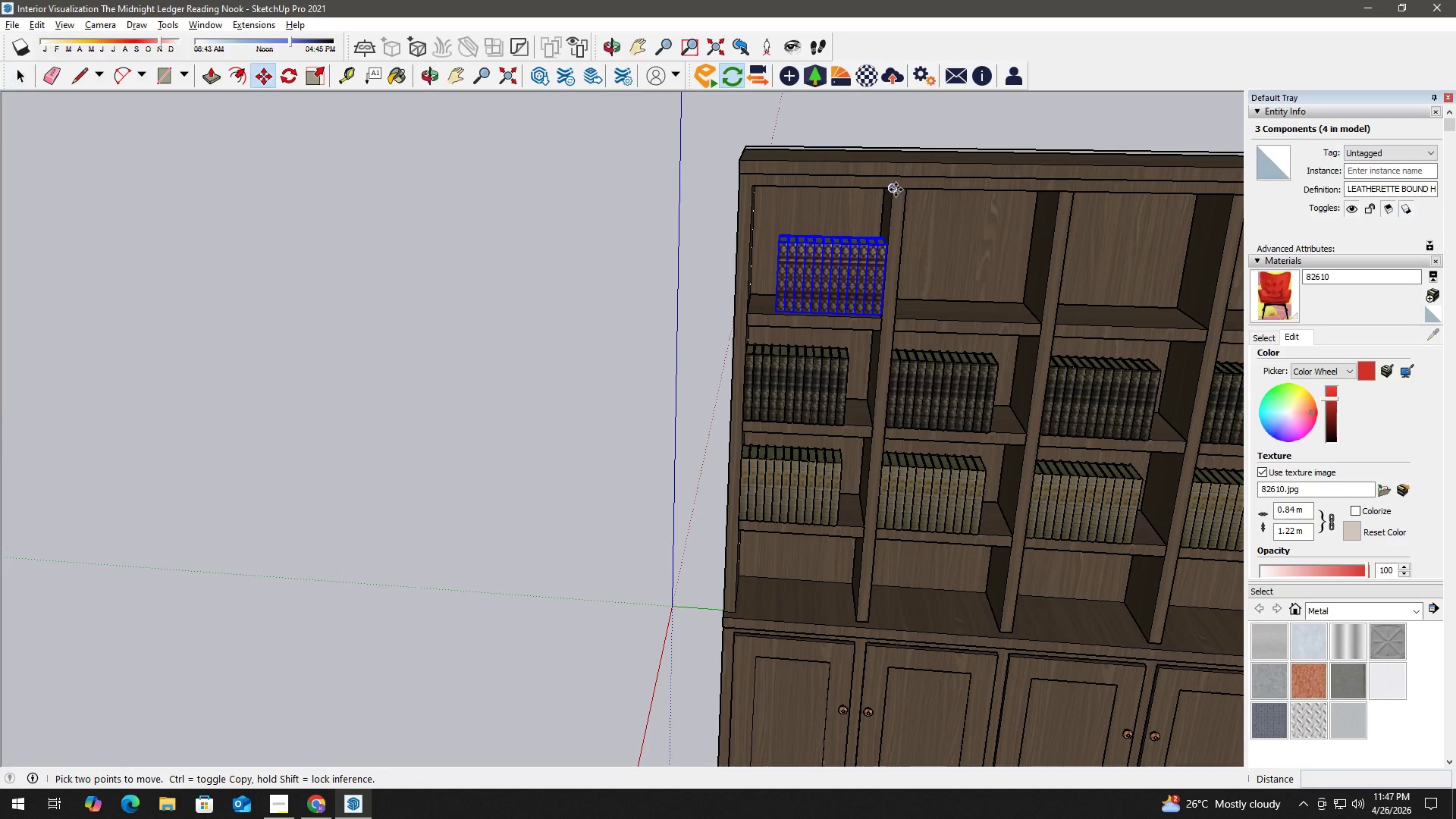 
scroll: coordinate [923, 237], scroll_direction: down, amount: 1.0
 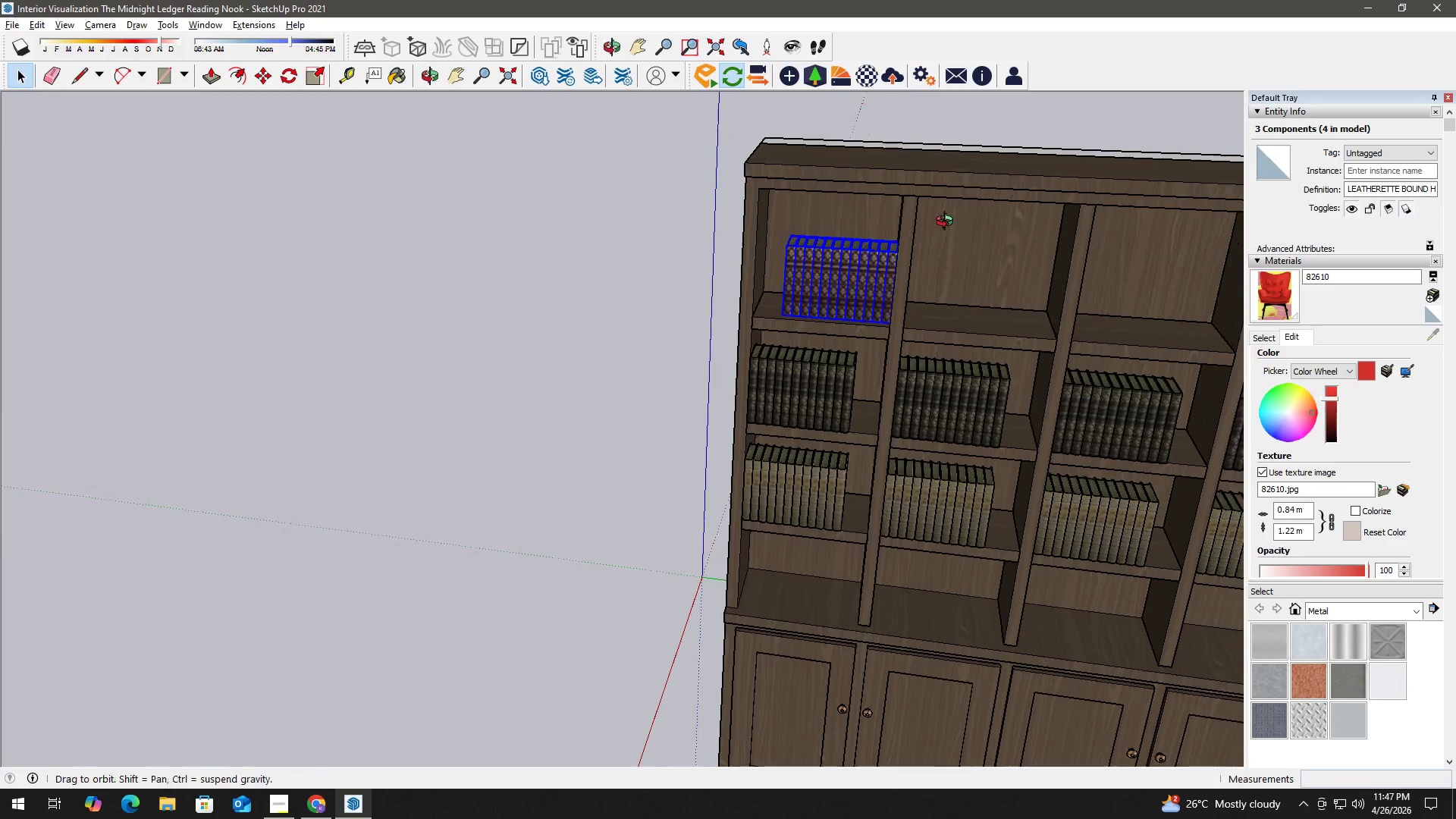 
left_click([893, 190])
 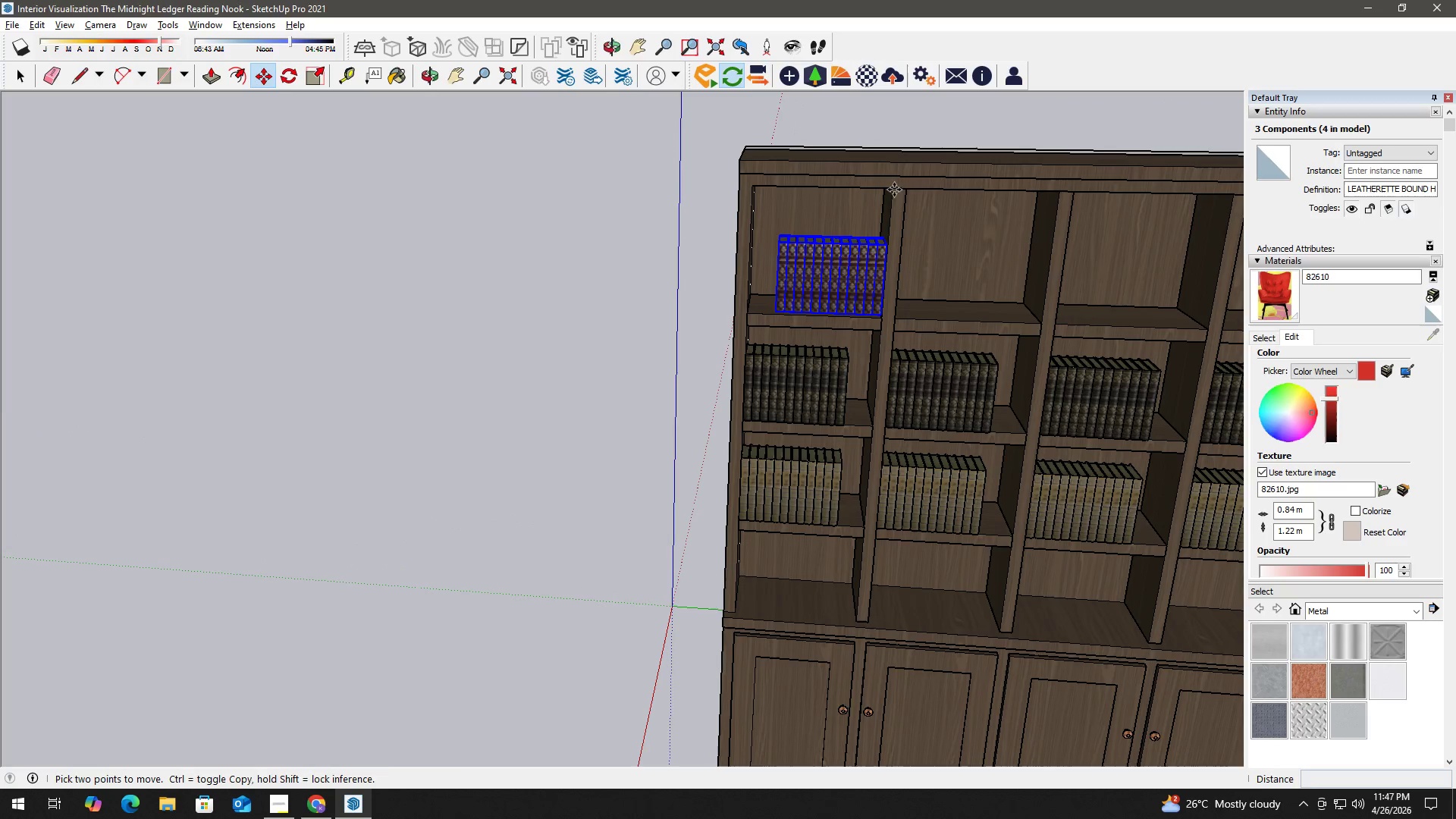 
key(Control+ControlLeft)
 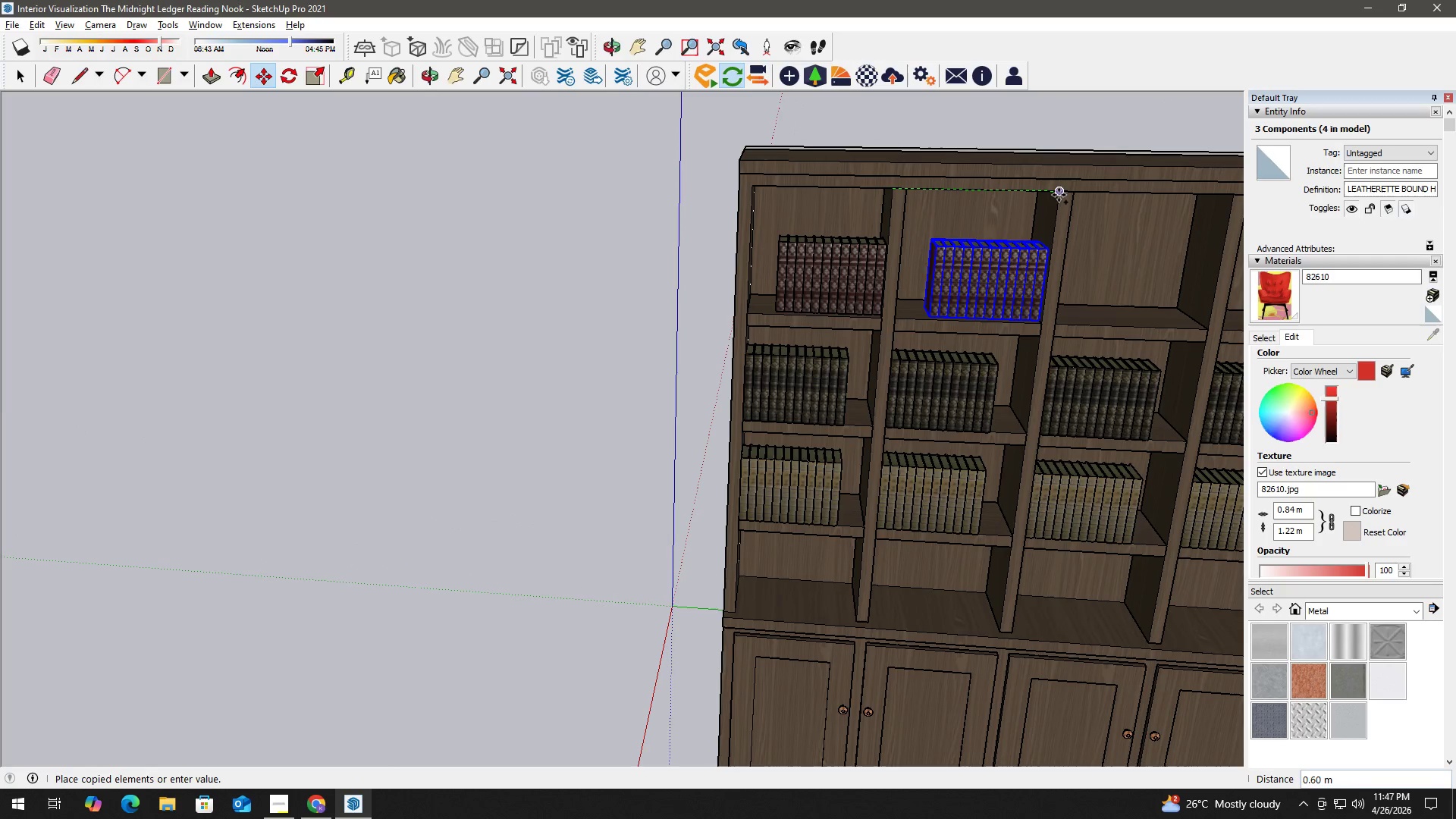 
left_click([1059, 194])
 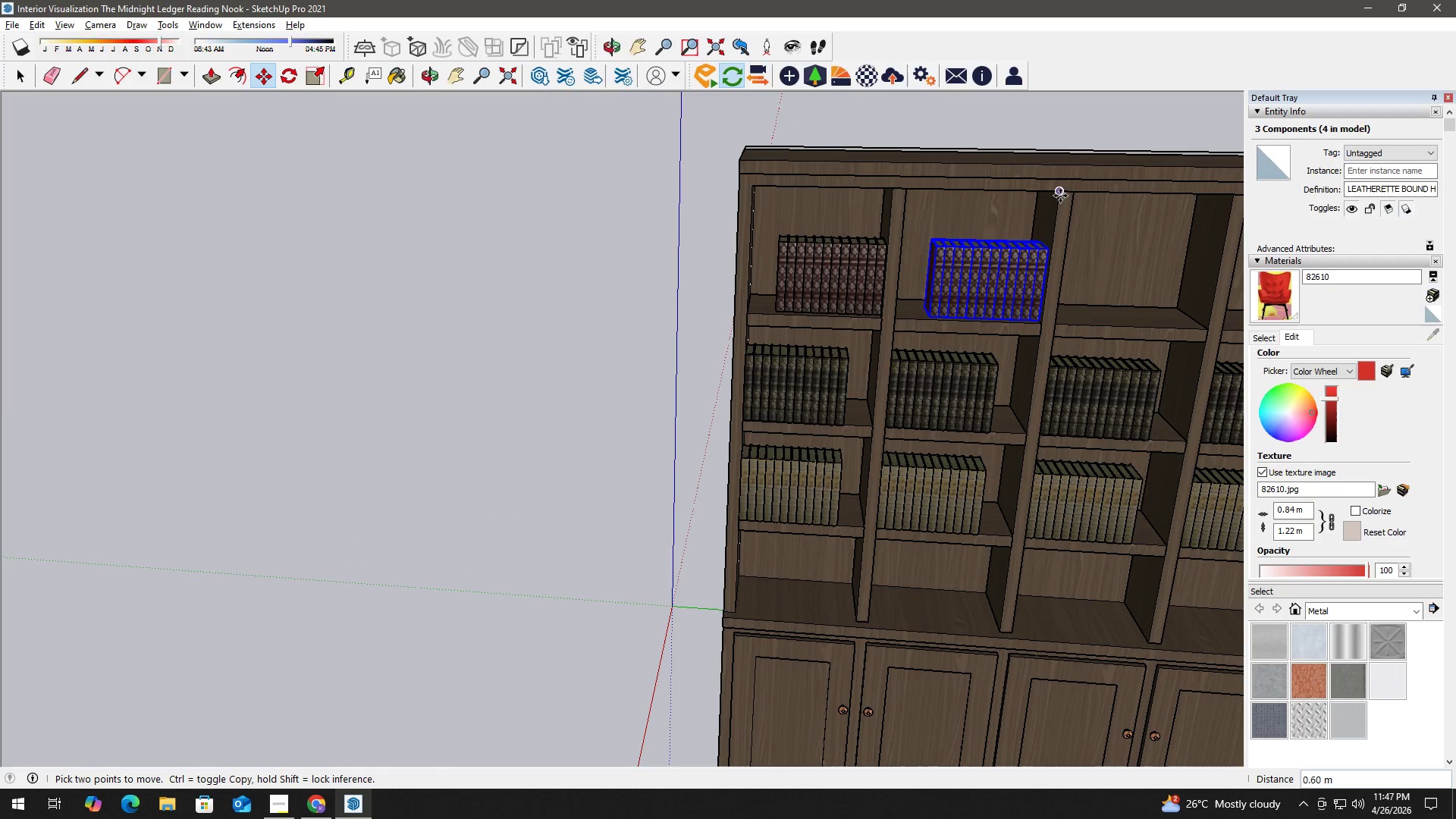 
left_click([1060, 193])
 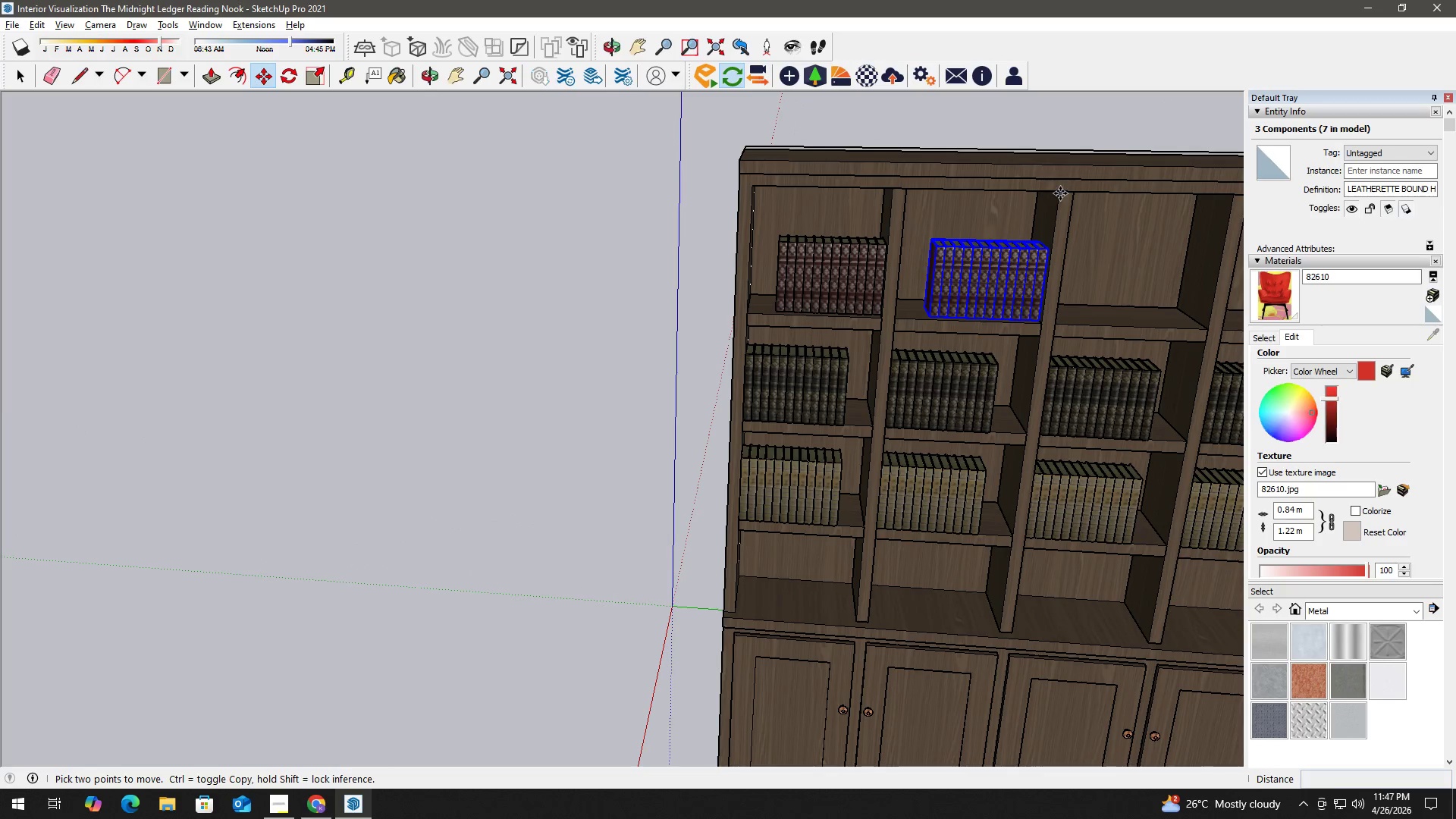 
key(Control+ControlLeft)
 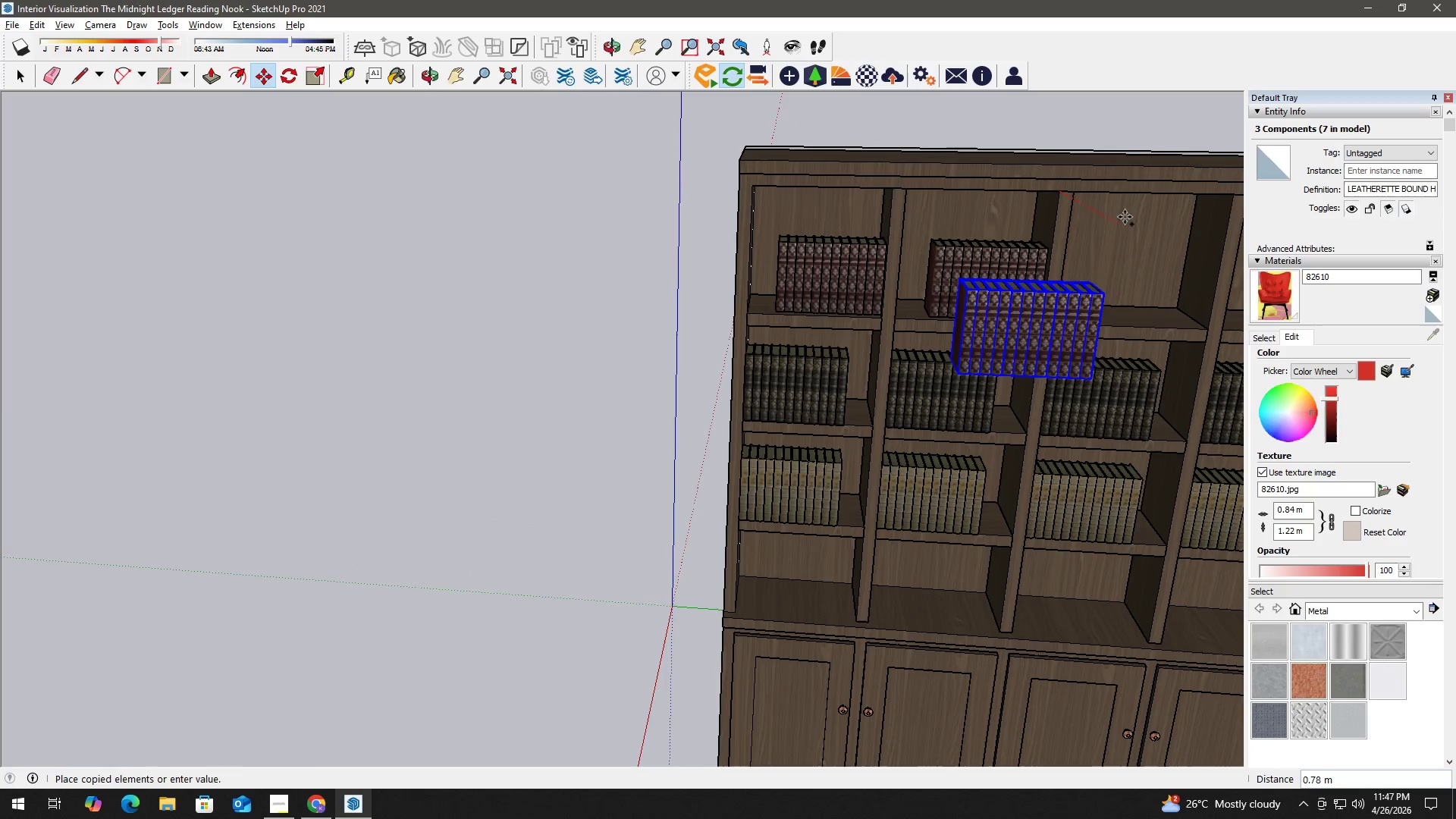 
hold_key(key=ShiftLeft, duration=0.42)
 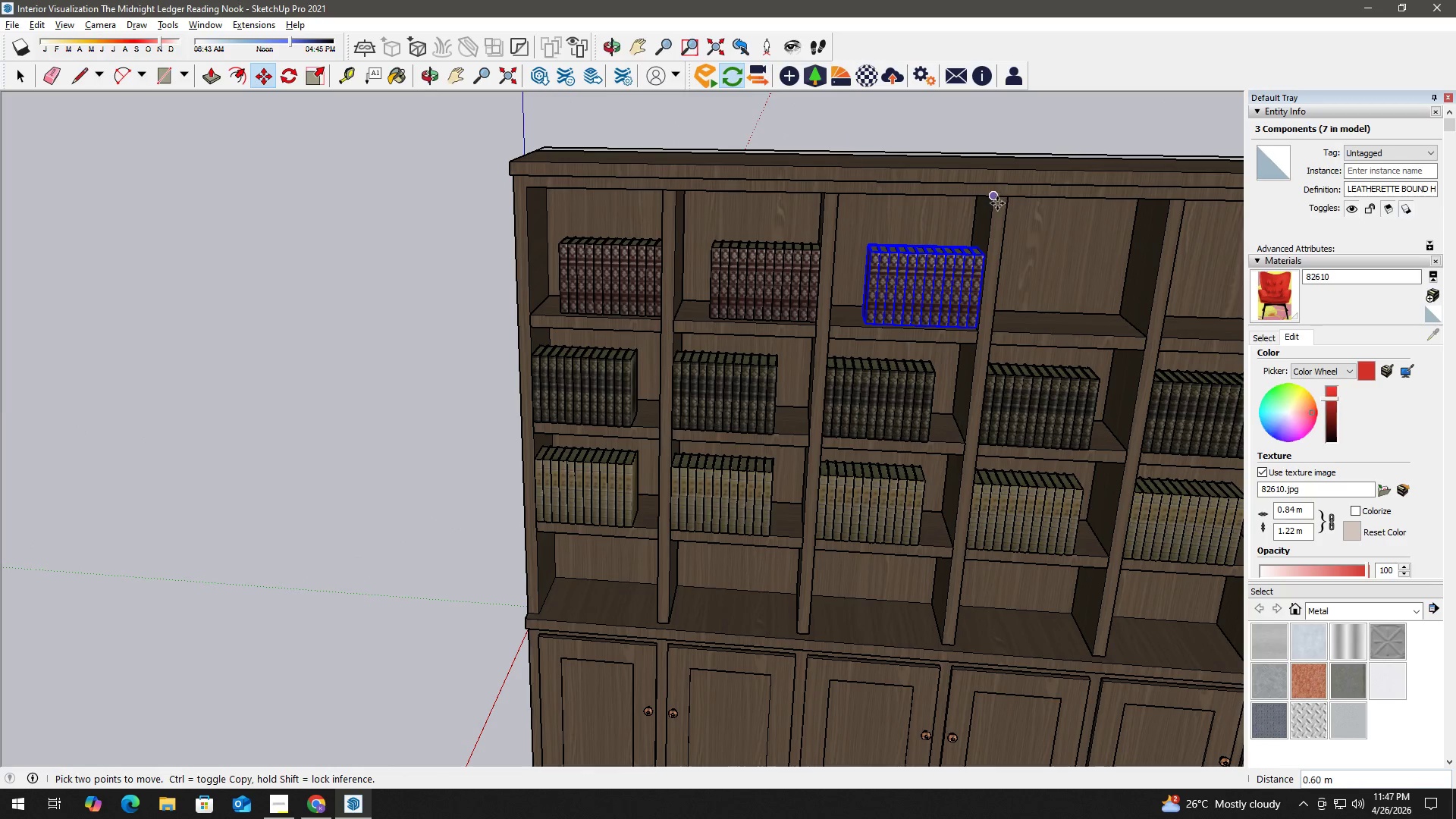 
double_click([995, 199])
 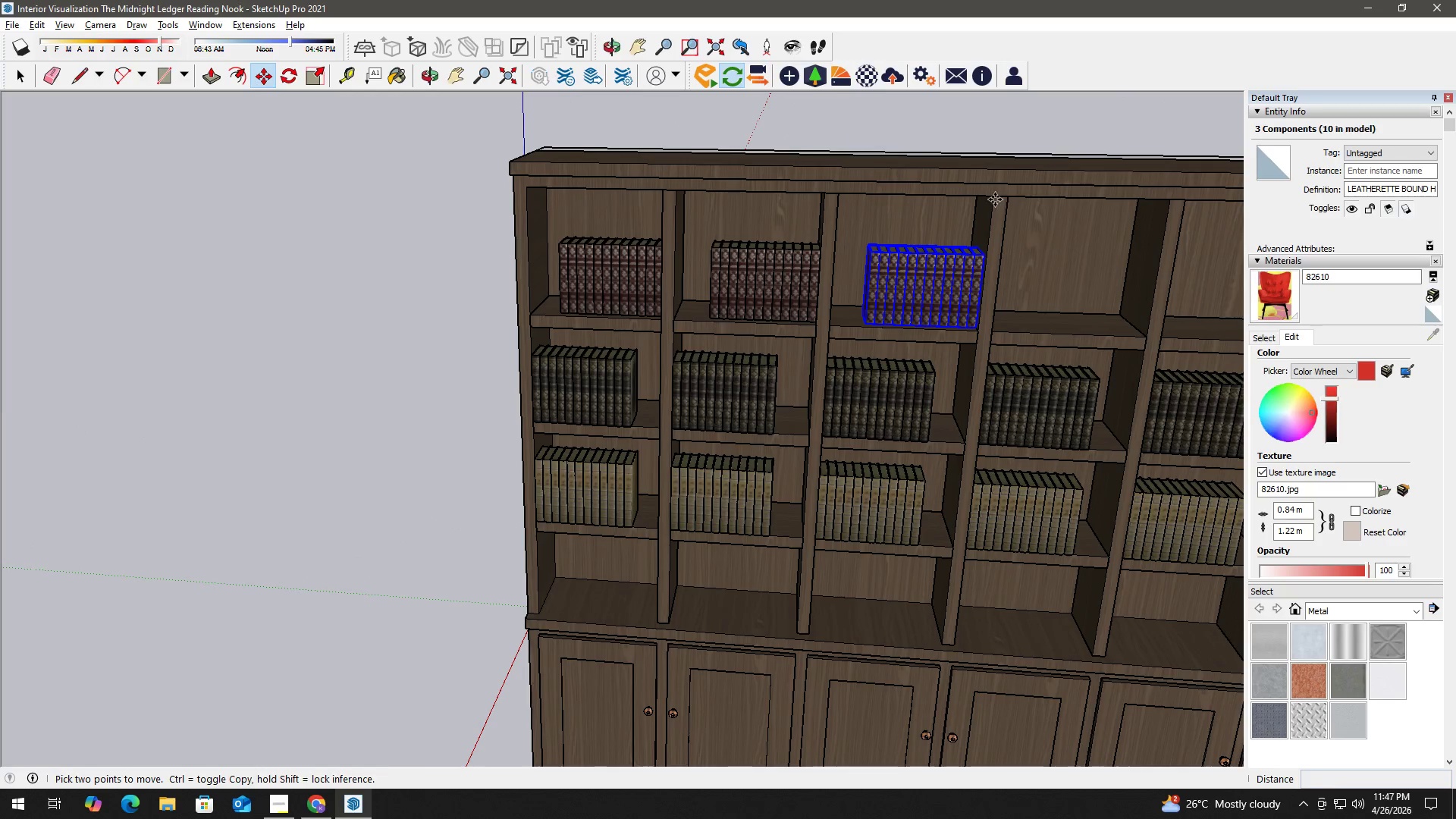 
key(Control+ControlLeft)
 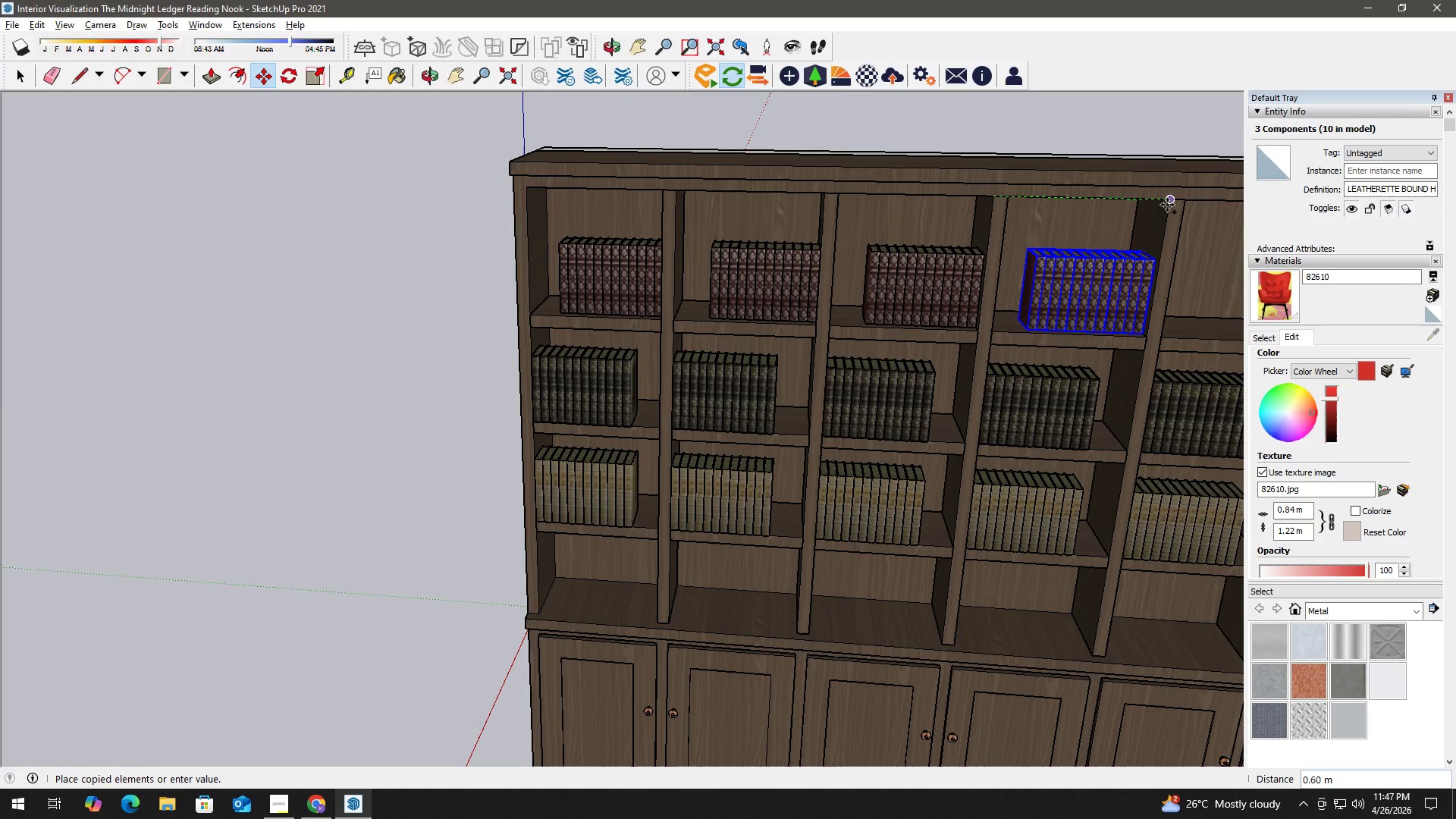 
left_click([1167, 204])
 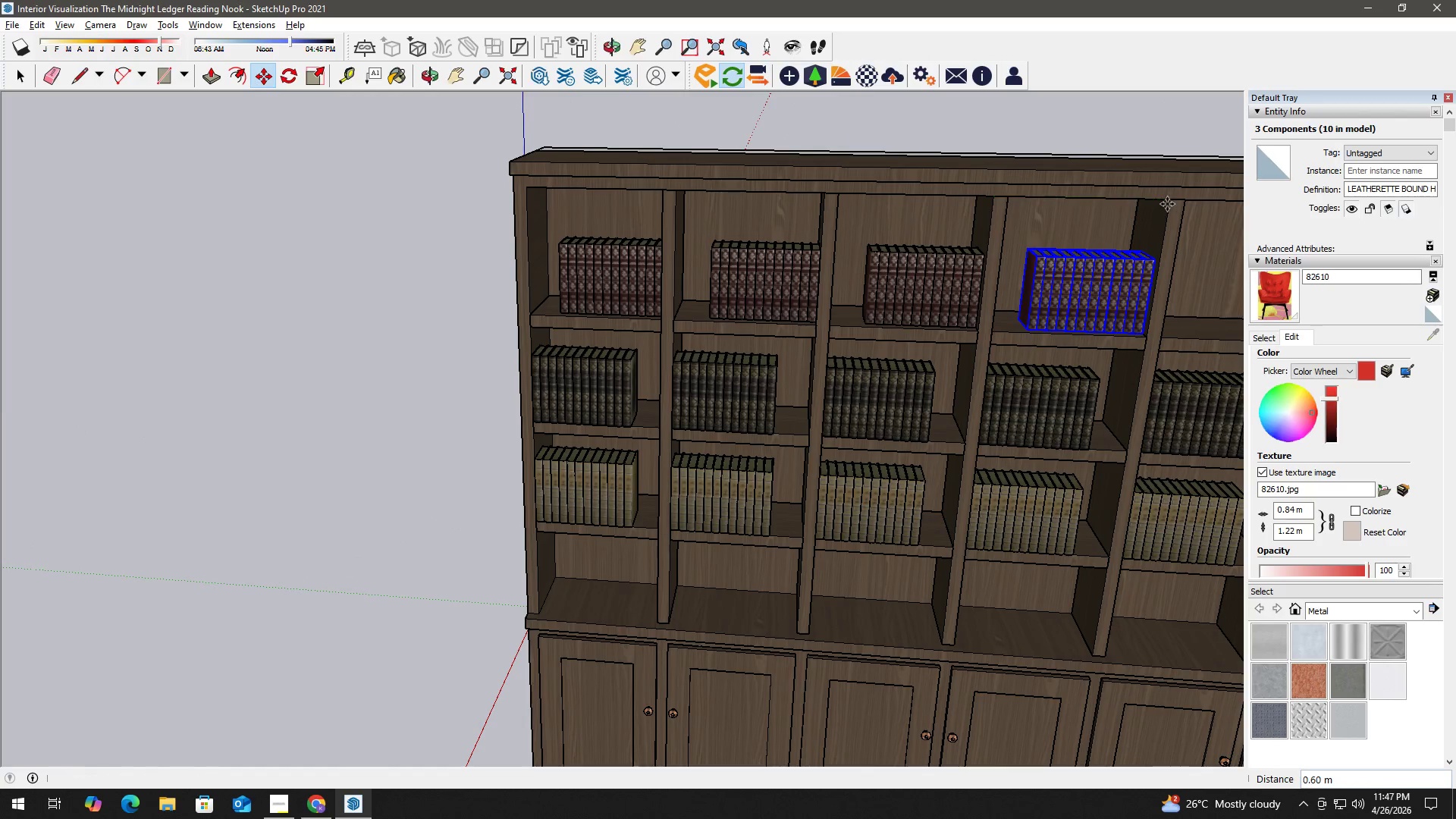 
key(Space)
 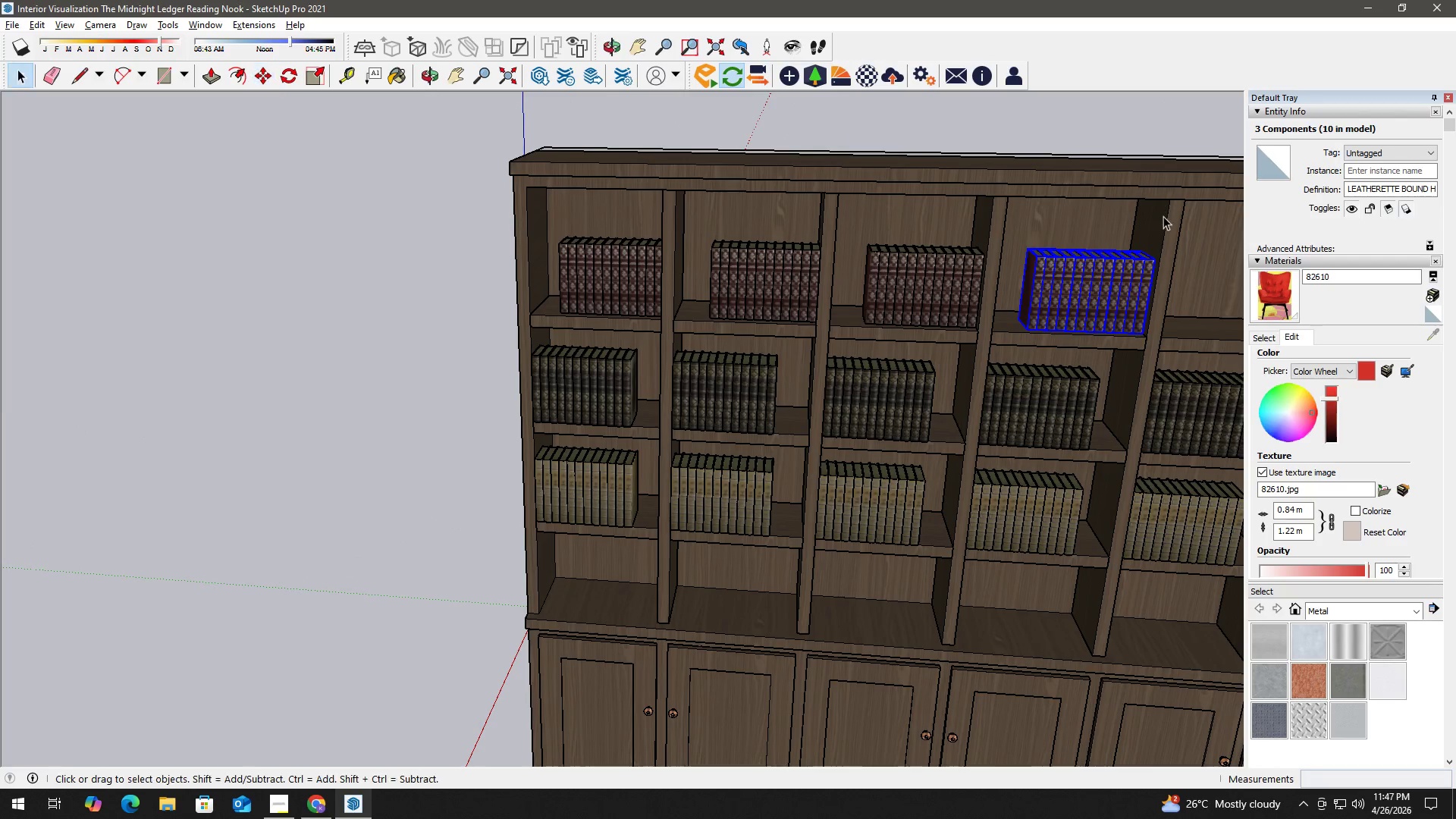 
key(H)
 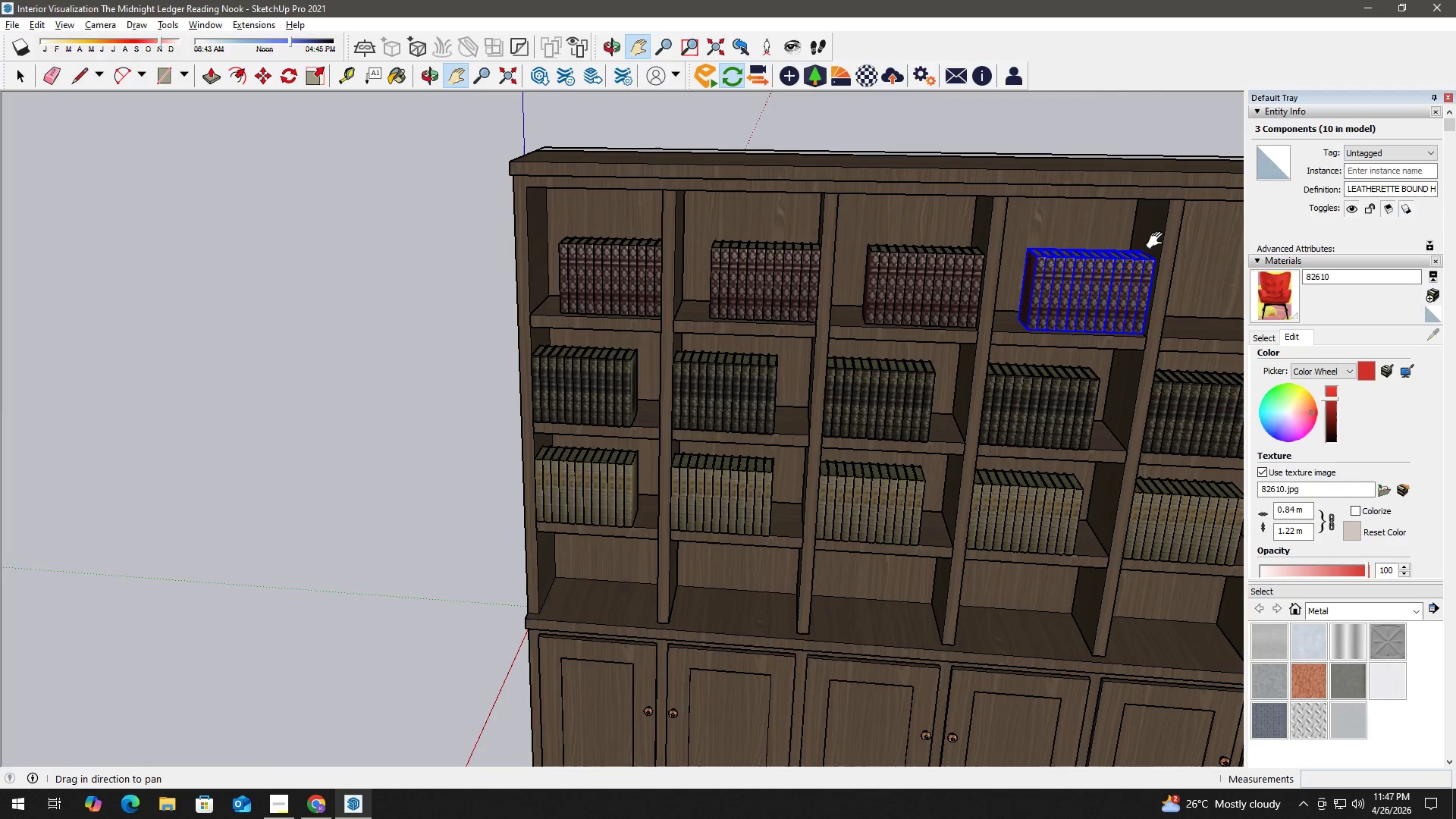 
left_click_drag(start_coordinate=[1156, 240], to_coordinate=[745, 279])
 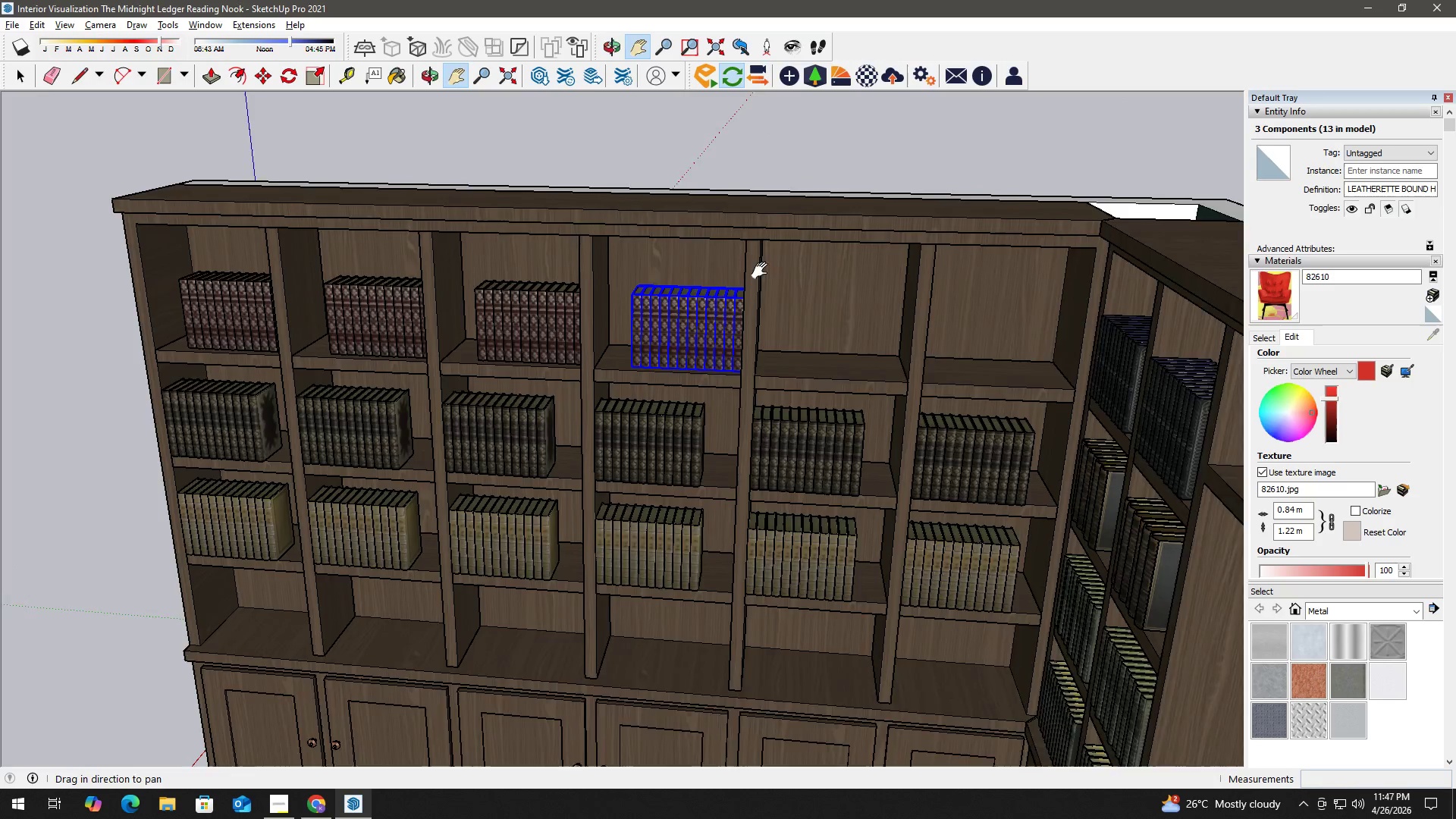 
scroll: coordinate [763, 271], scroll_direction: up, amount: 1.0
 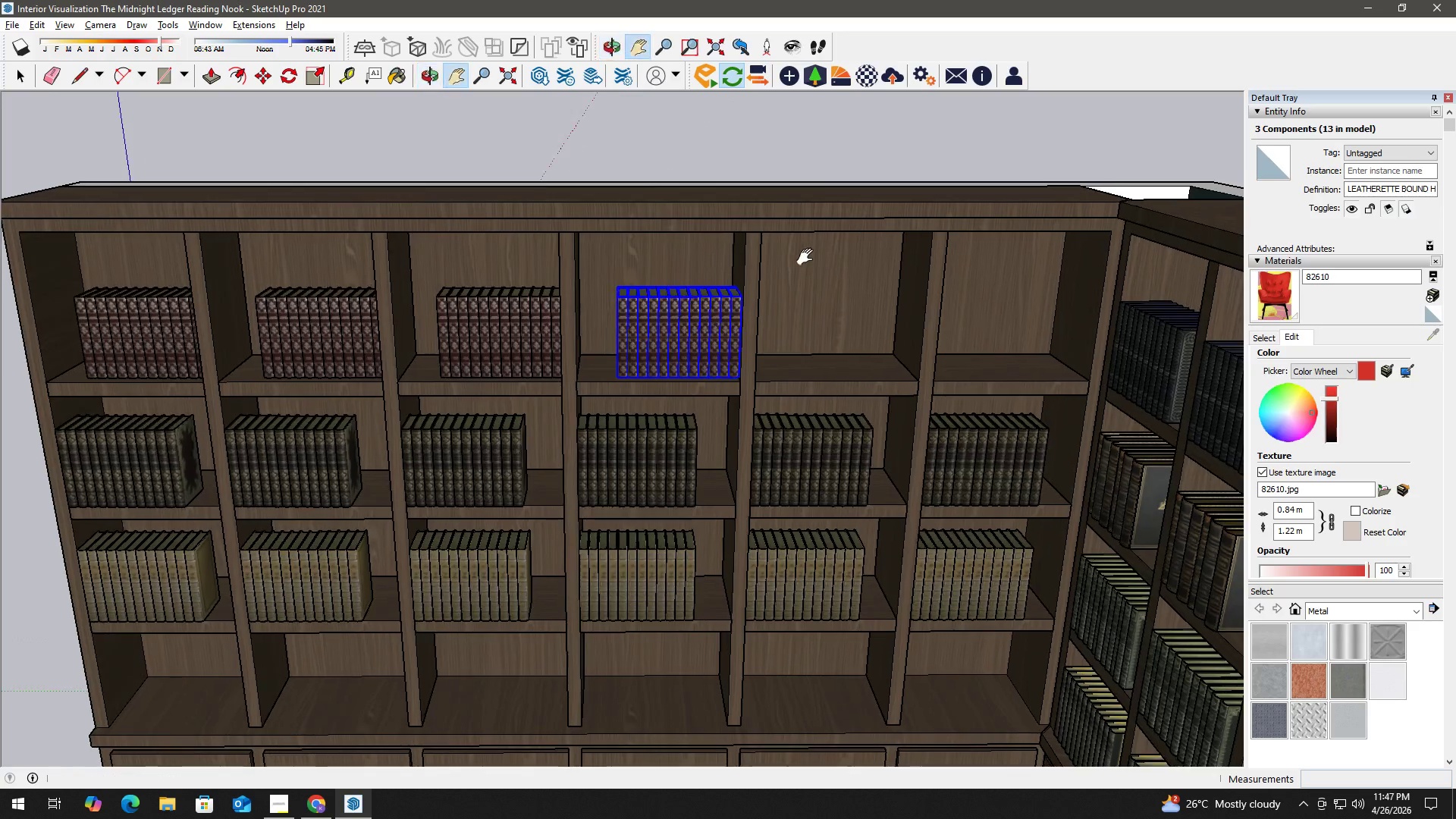 
key(M)
 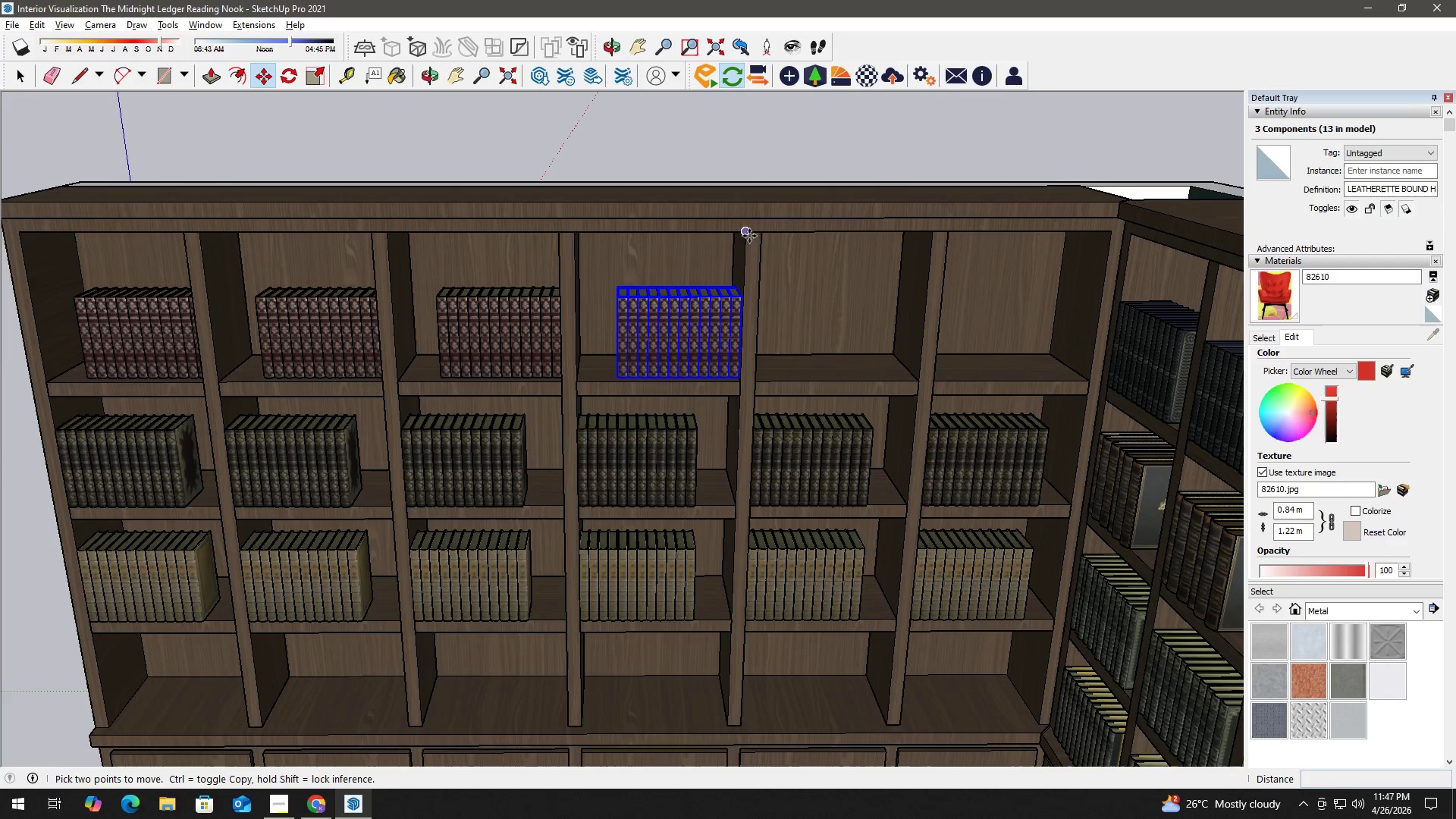 
left_click([746, 235])
 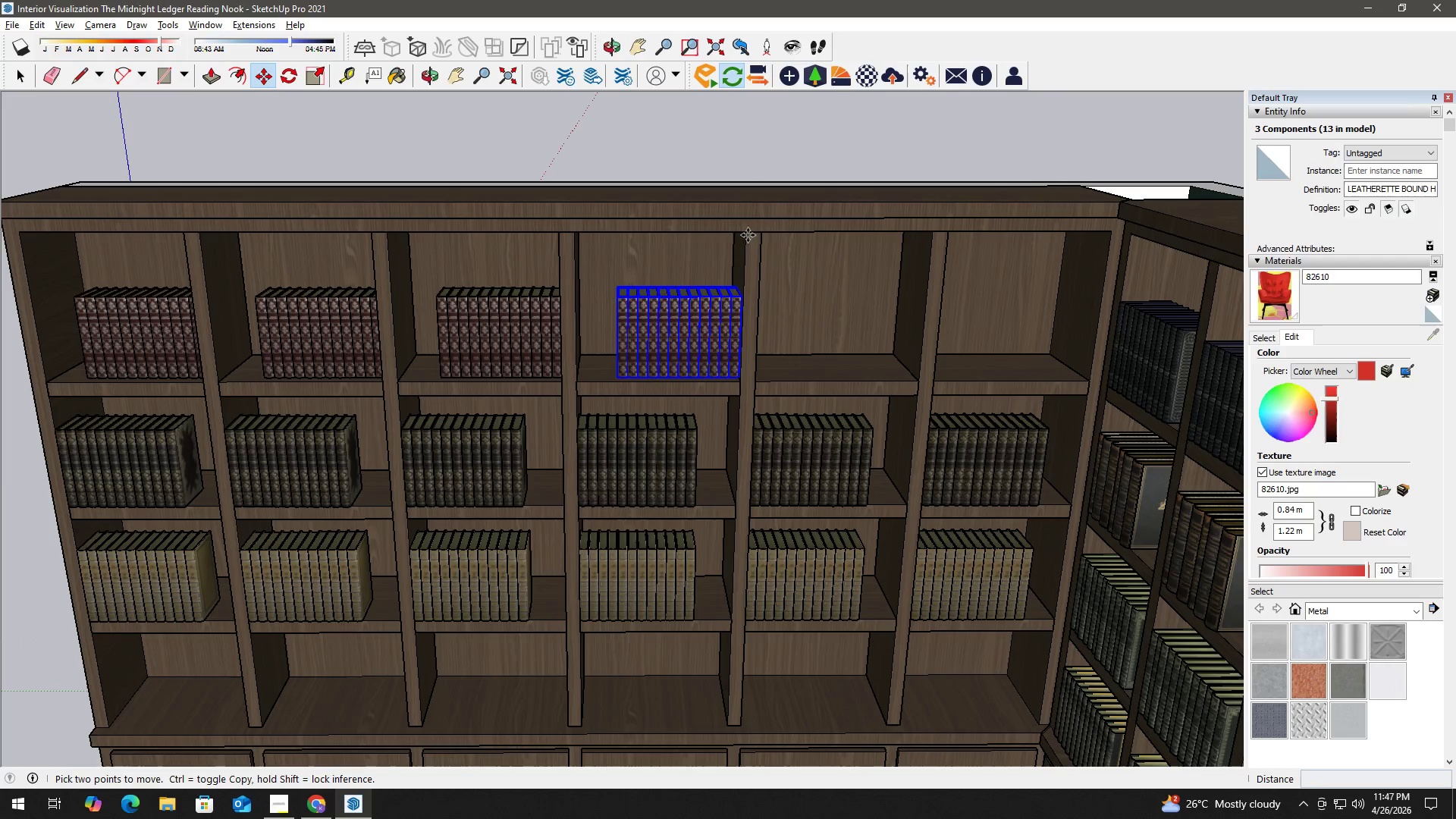 
key(Control+ControlLeft)
 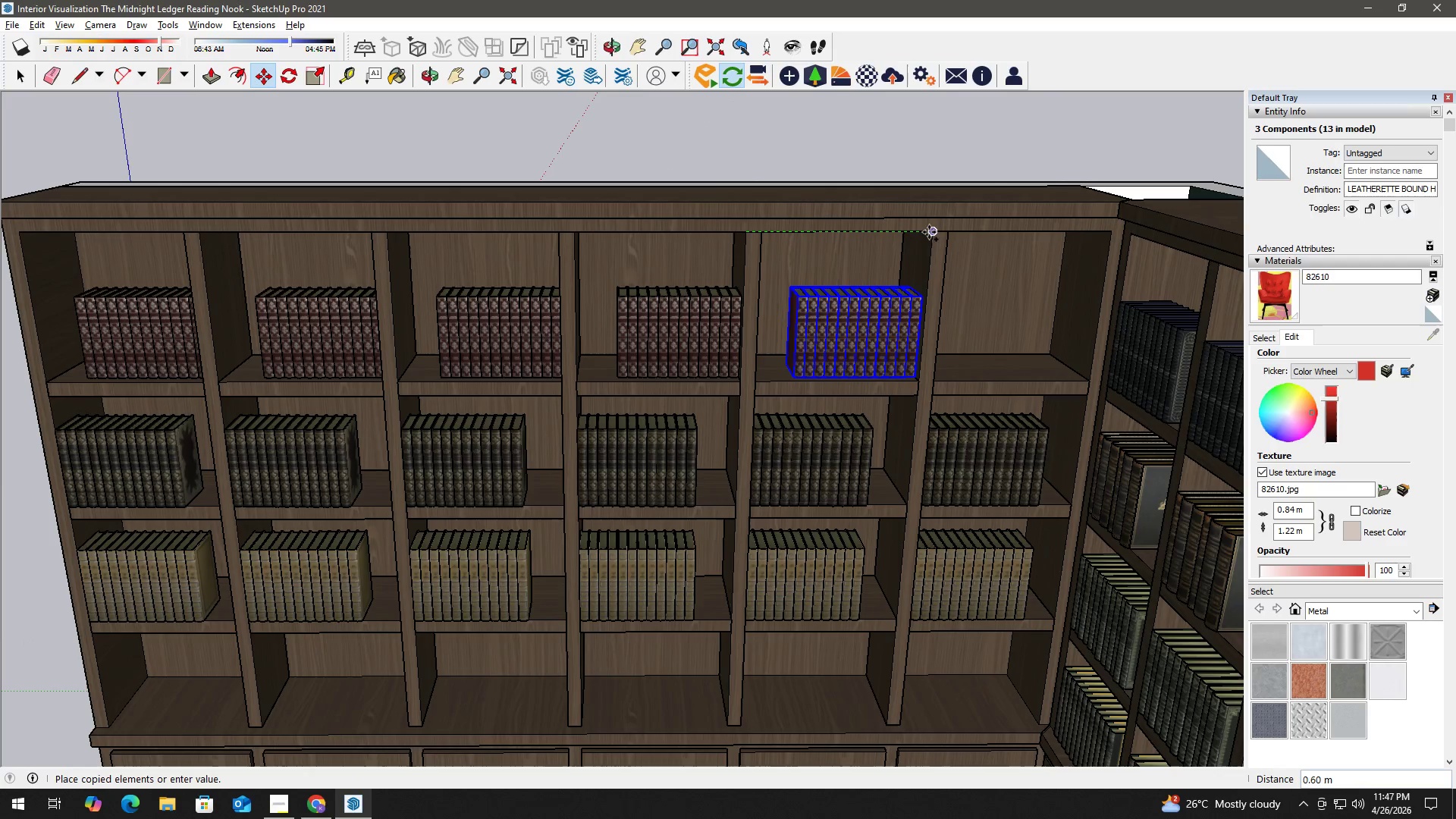 
left_click([929, 232])
 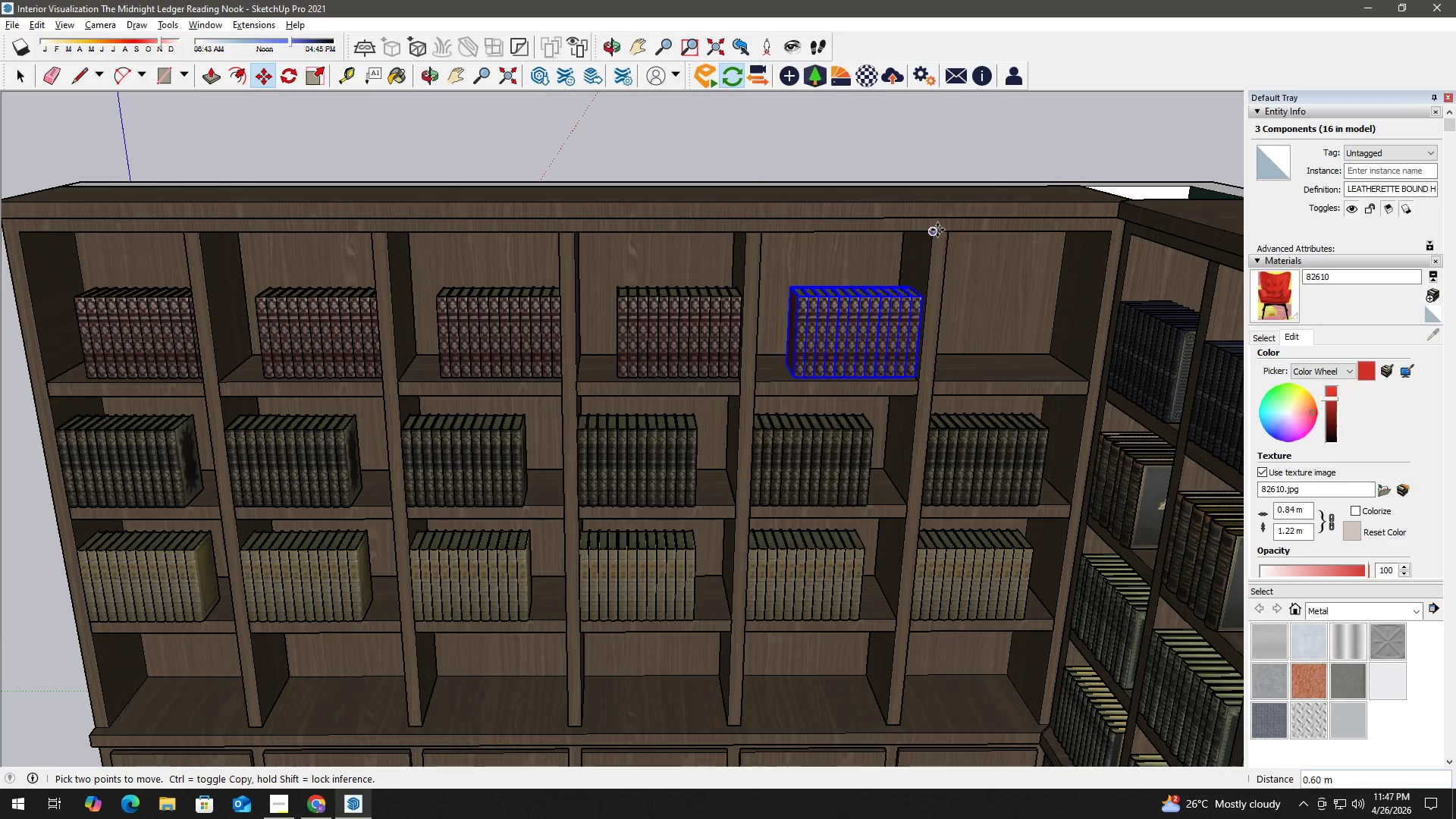 
left_click([935, 231])
 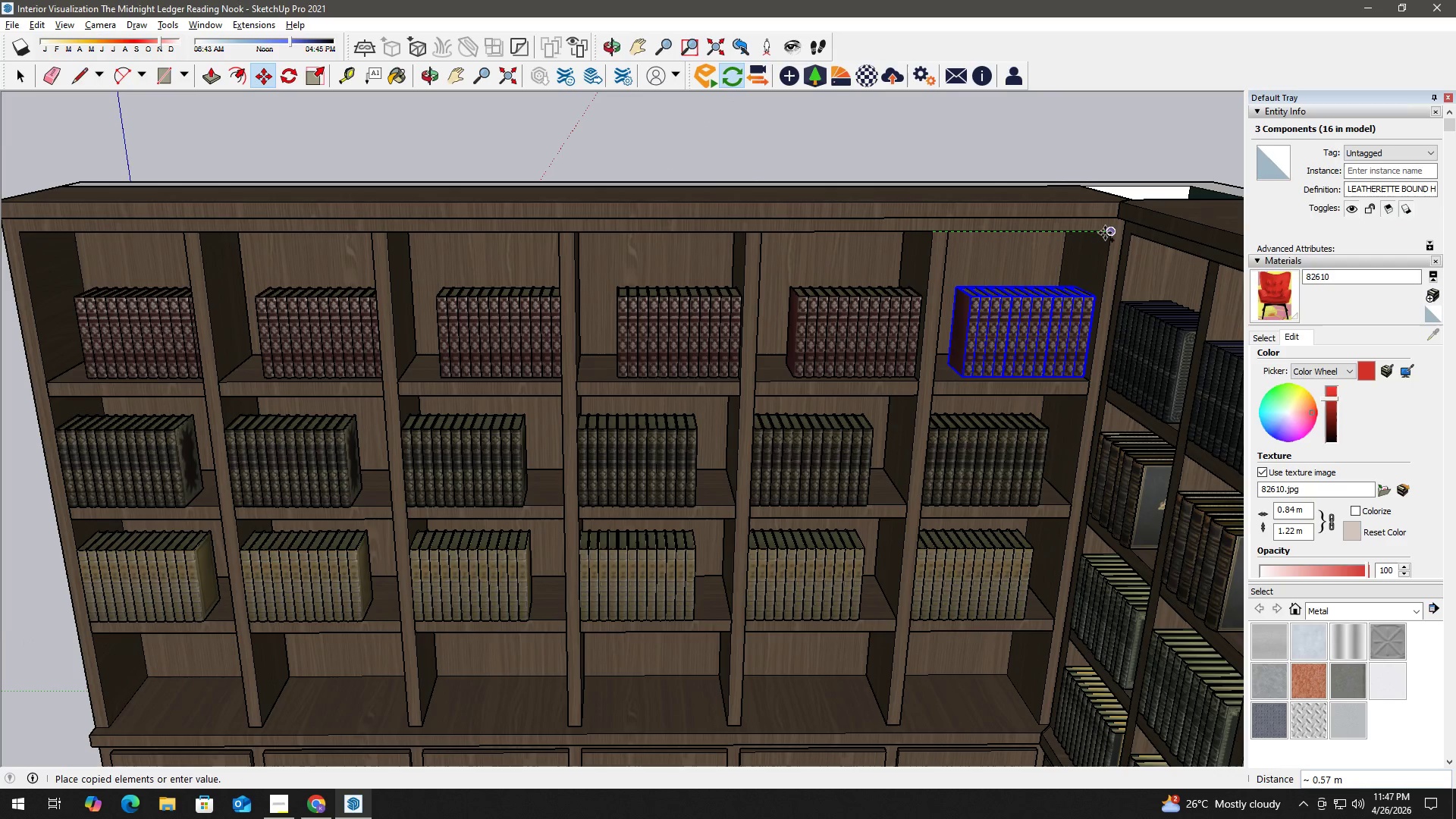 
left_click([1106, 232])
 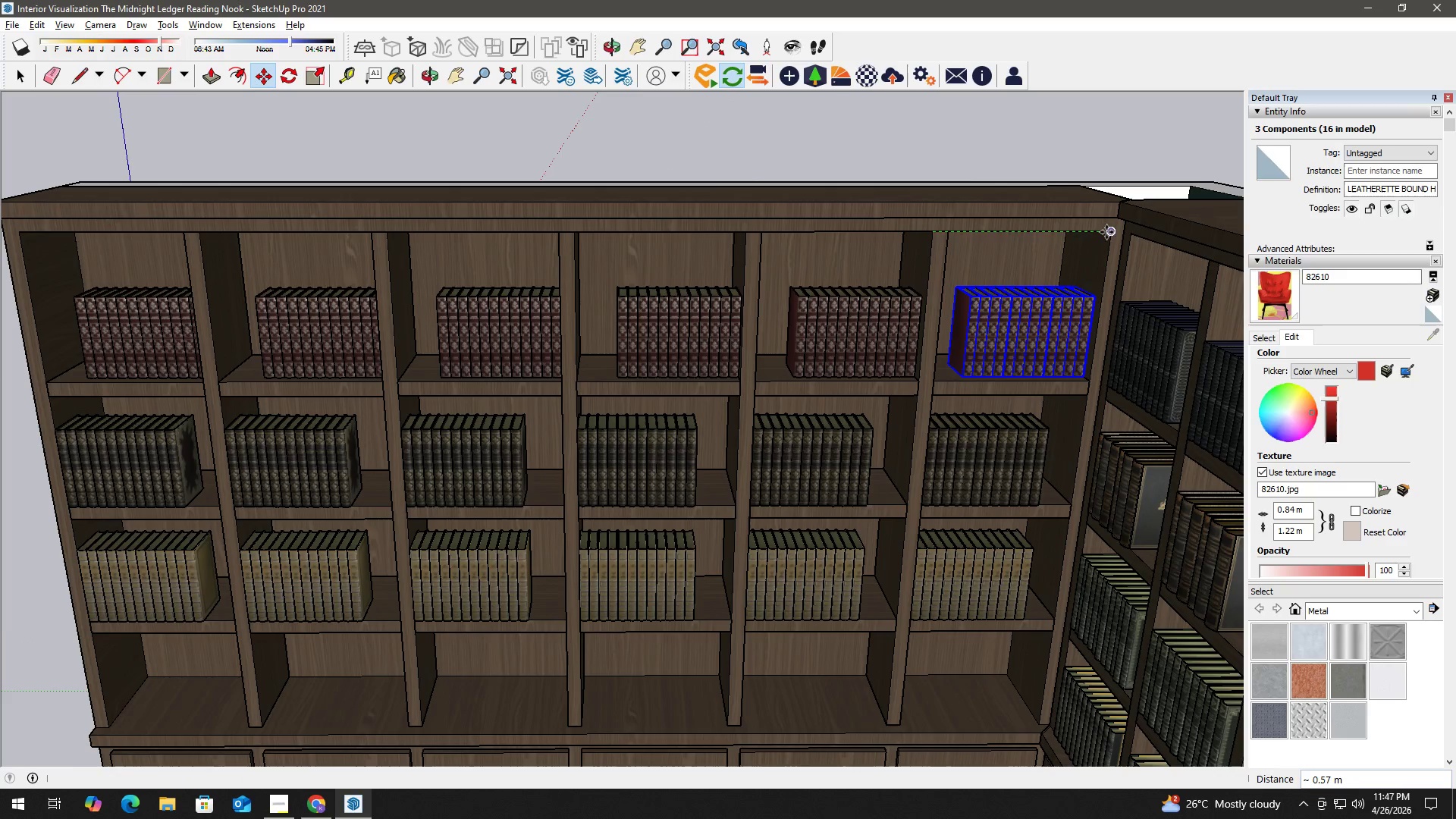 
key(Space)
 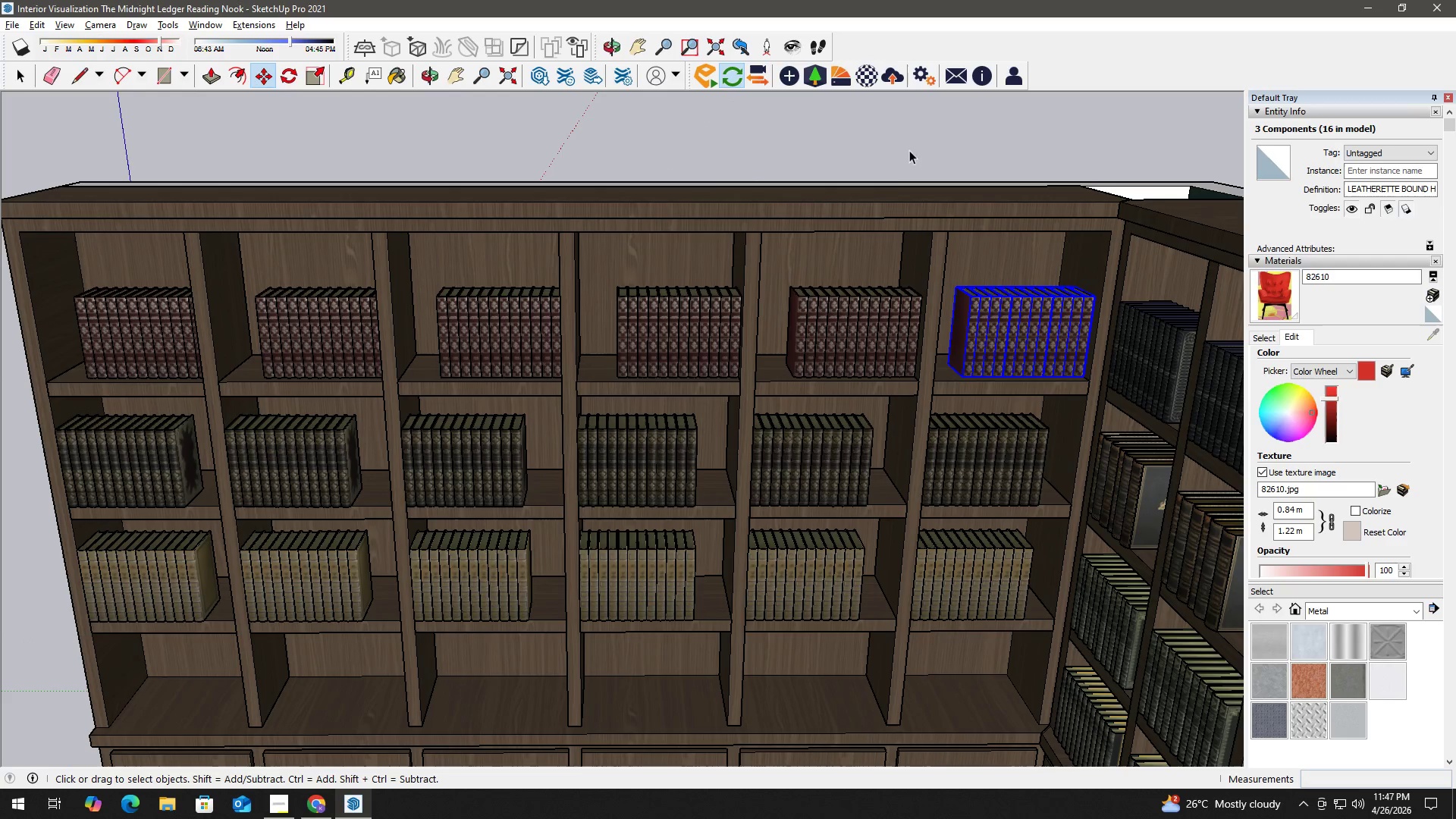 
double_click([897, 143])
 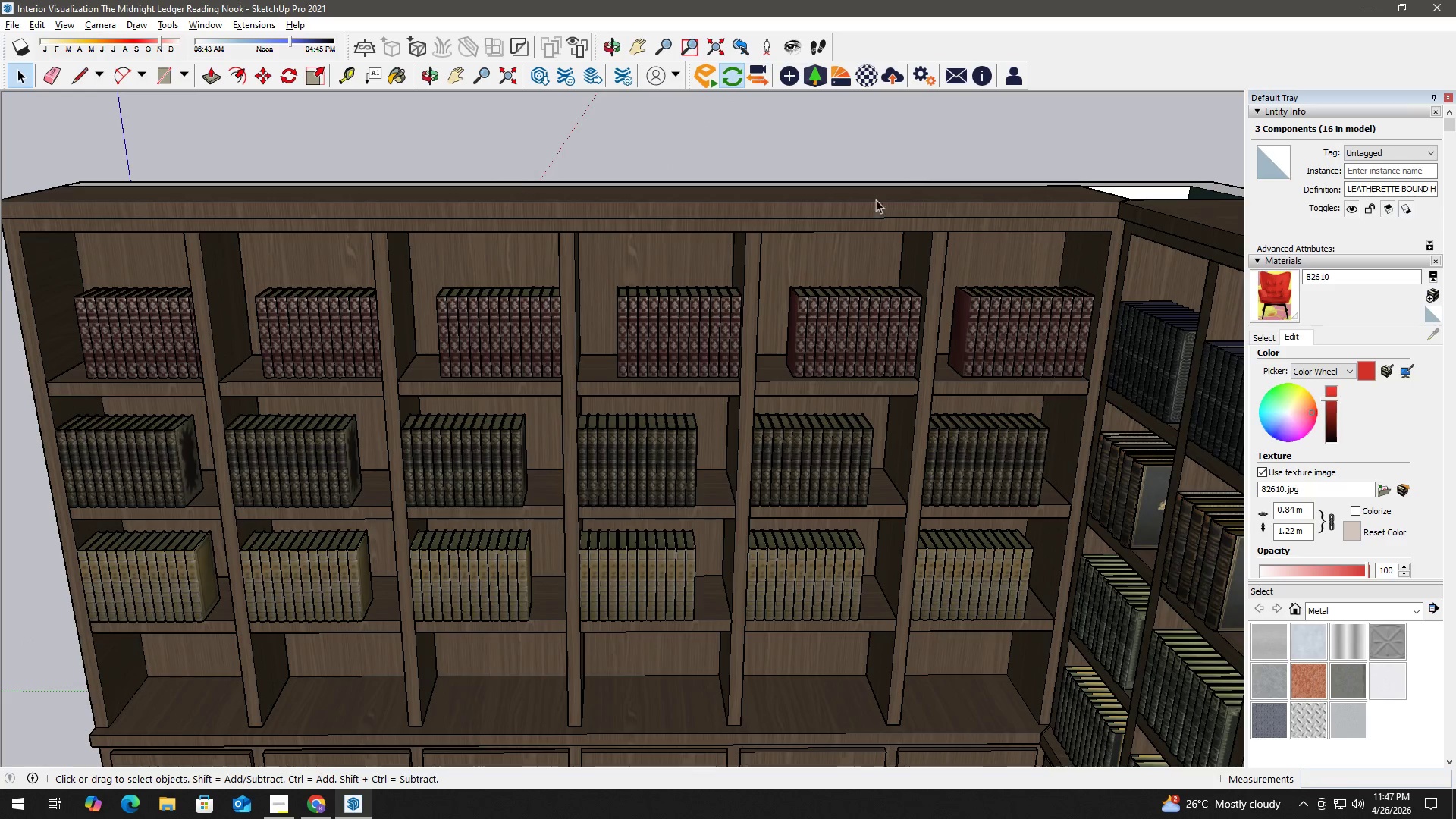 
scroll: coordinate [867, 228], scroll_direction: down, amount: 3.0
 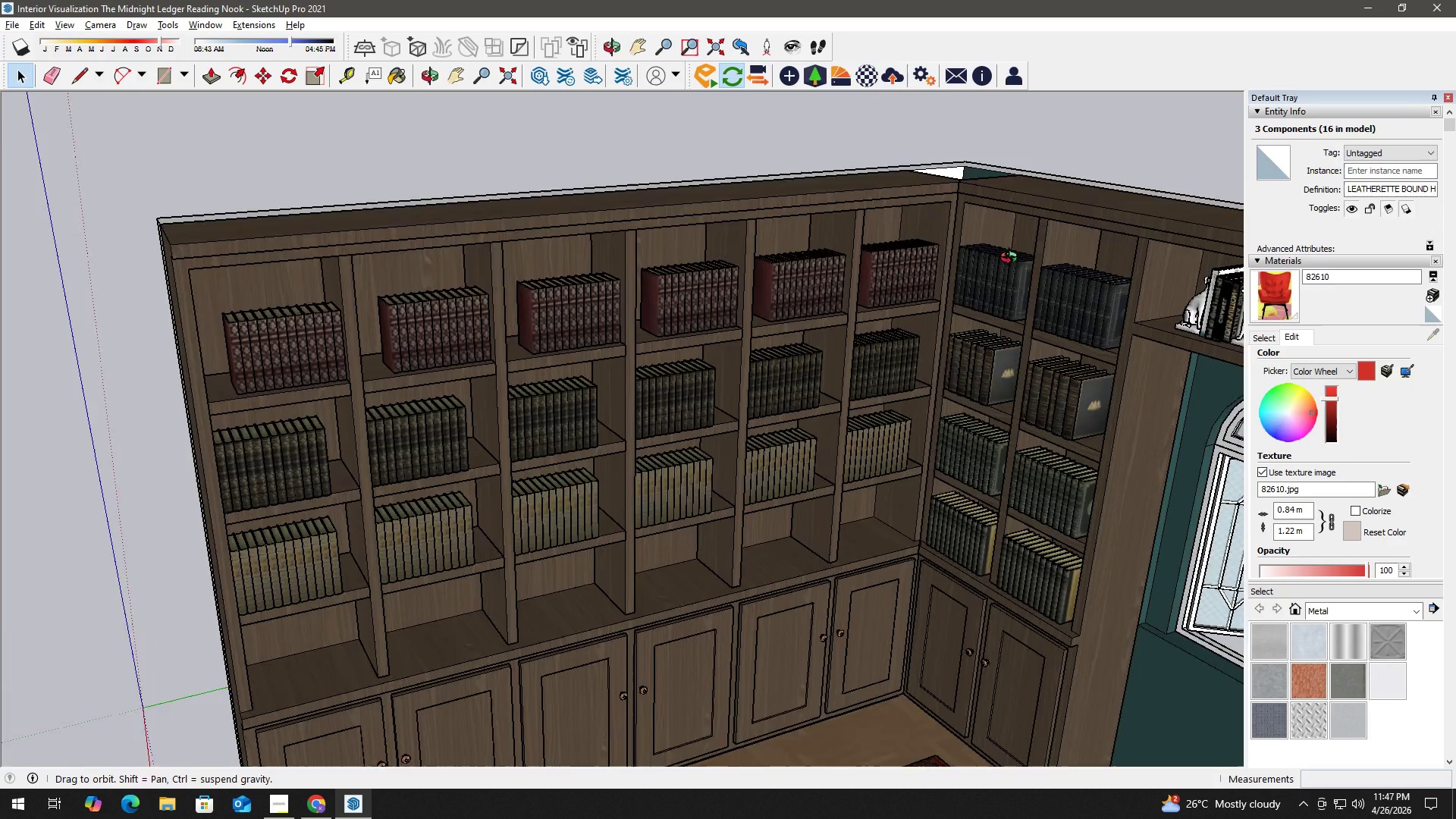 
key(H)
 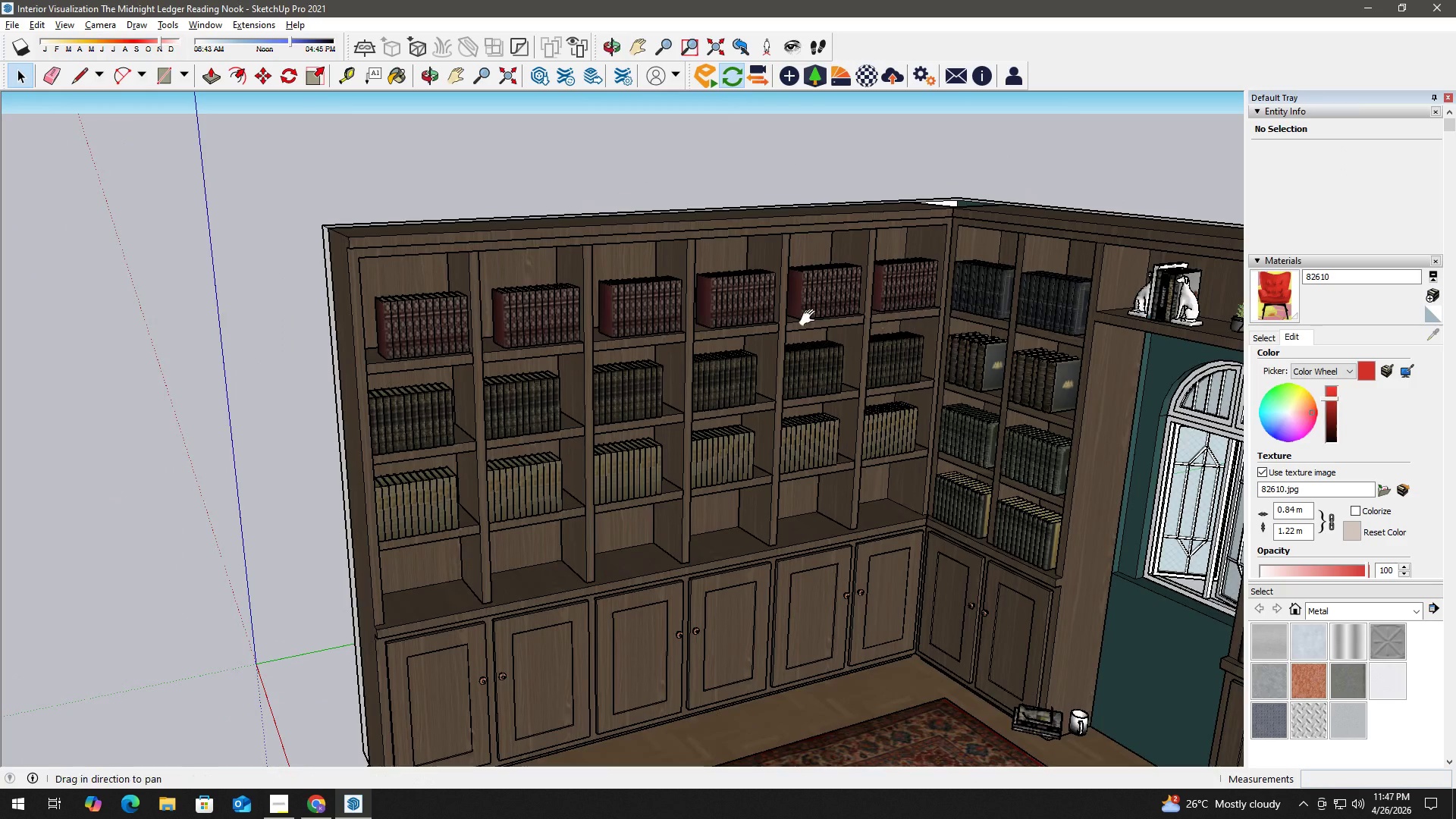 
left_click_drag(start_coordinate=[811, 318], to_coordinate=[916, 251])
 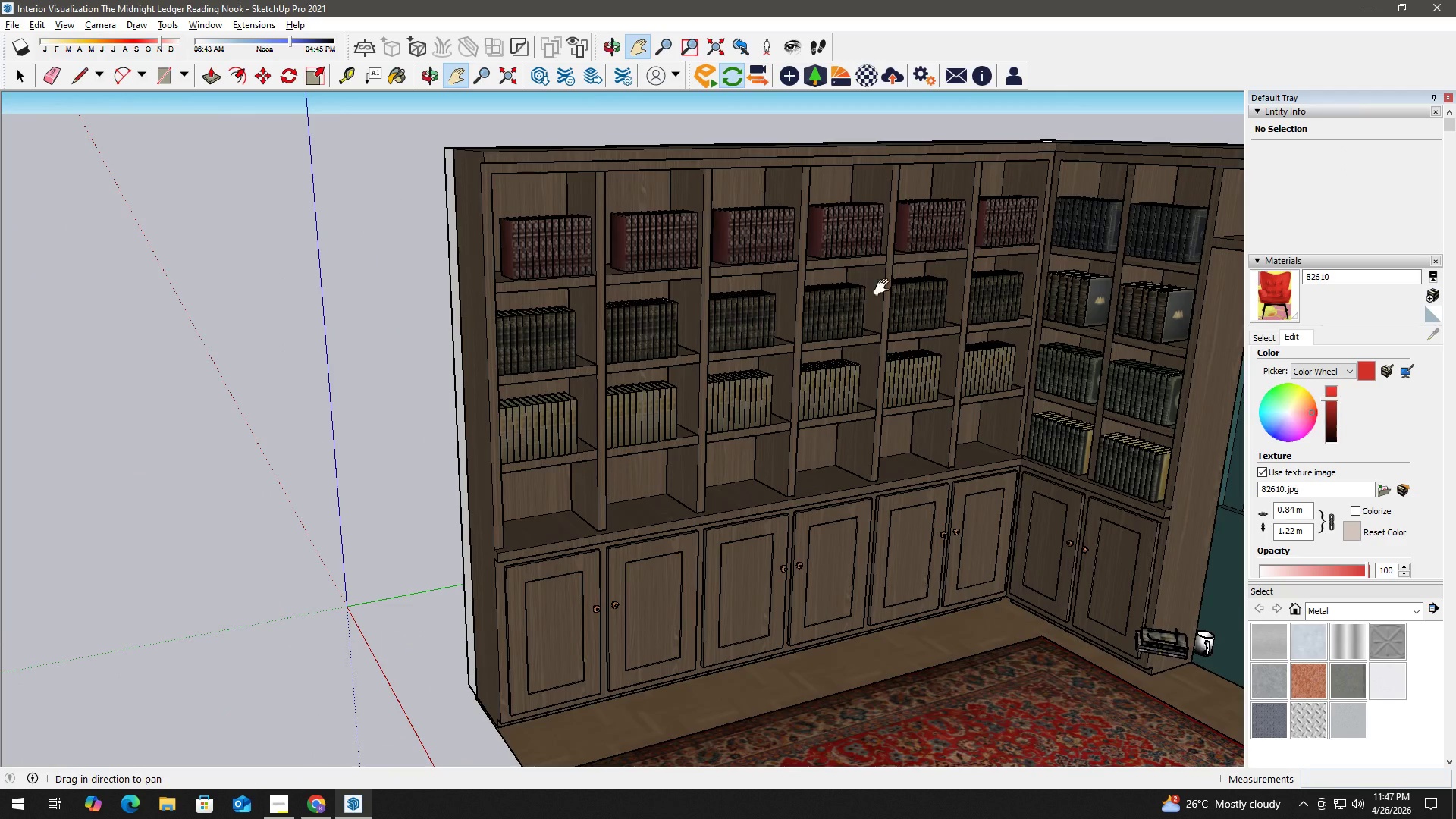 
scroll: coordinate [946, 283], scroll_direction: down, amount: 3.0
 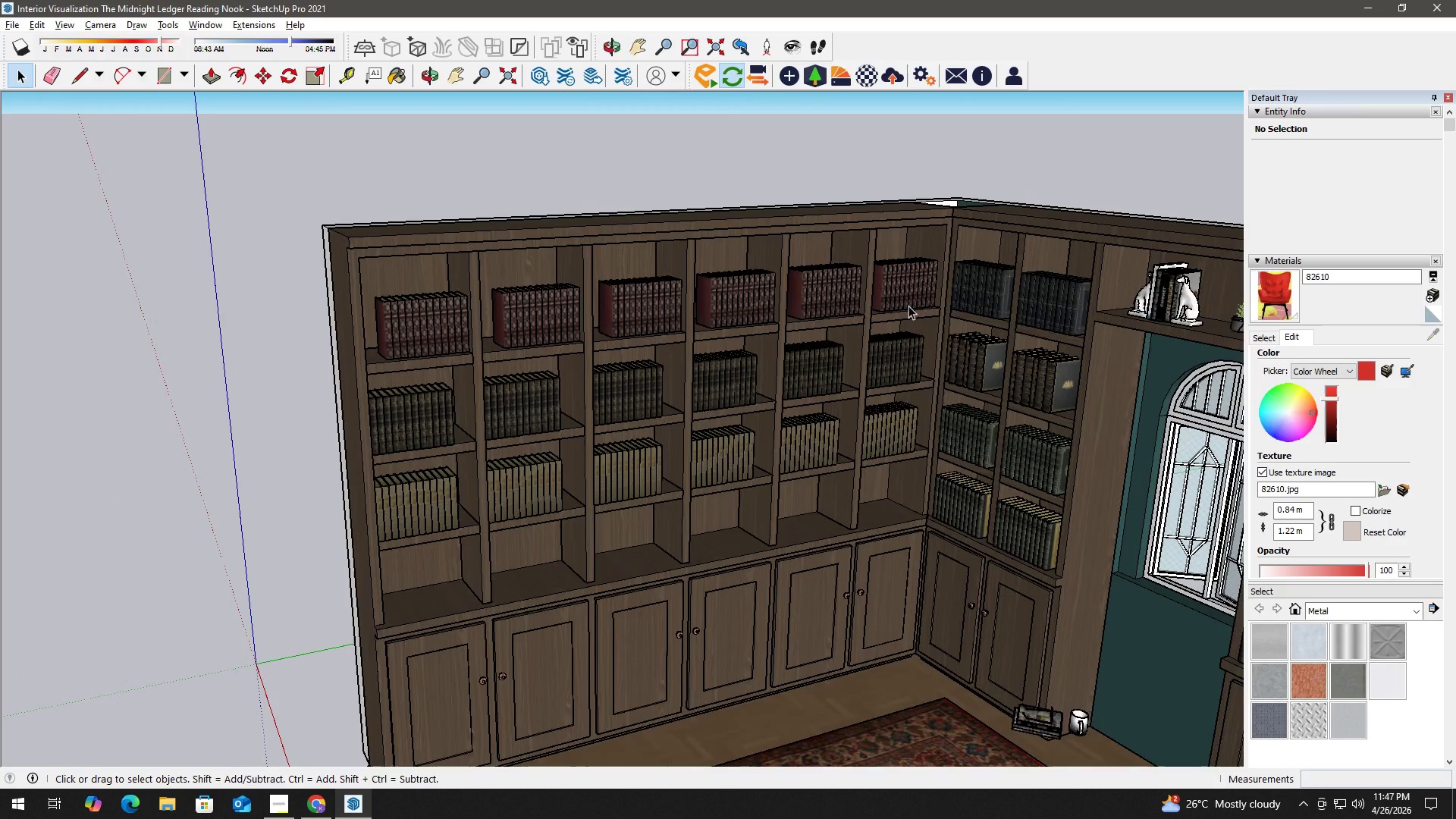 
key(Space)
 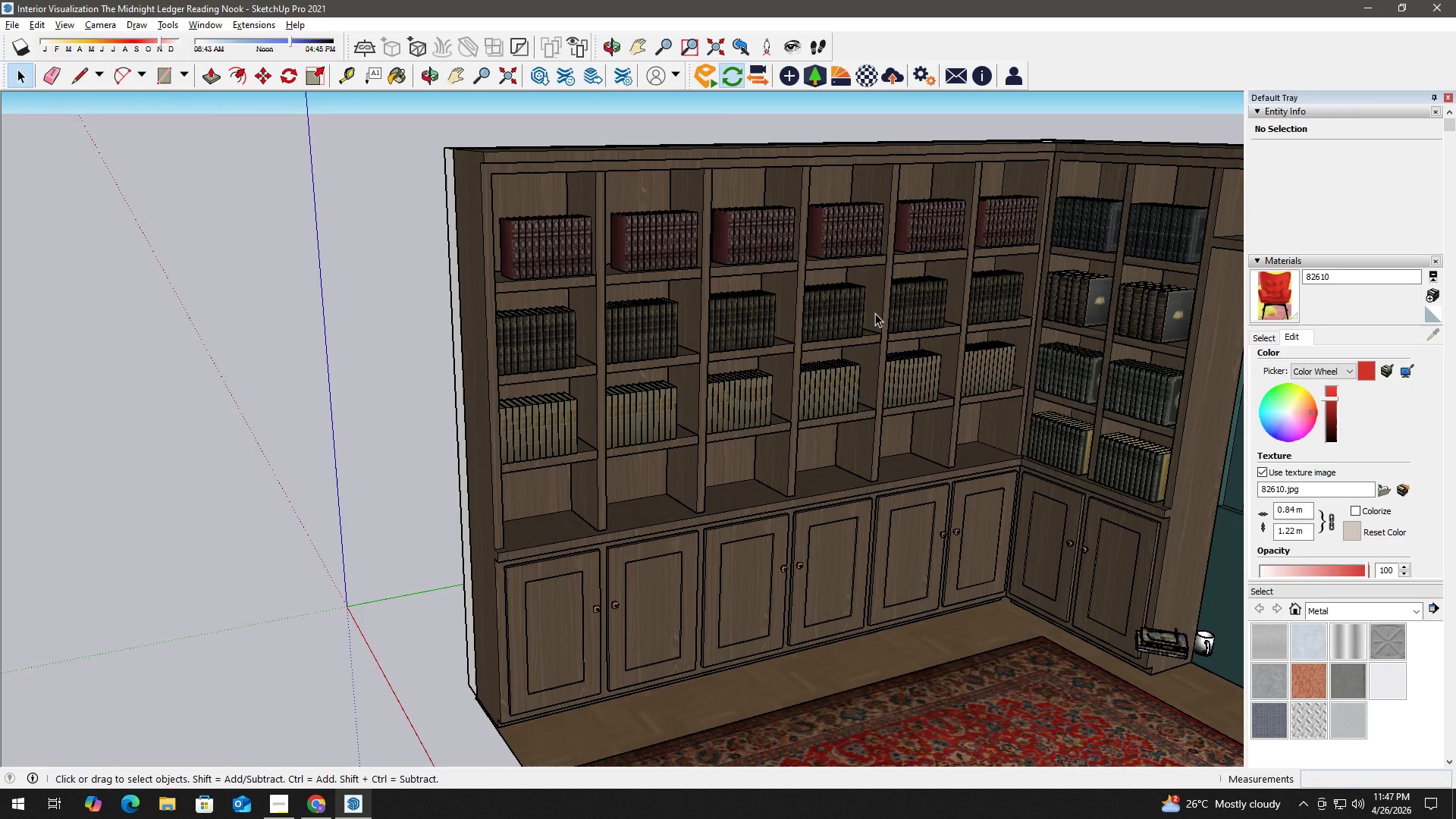 
scroll: coordinate [891, 335], scroll_direction: down, amount: 3.0
 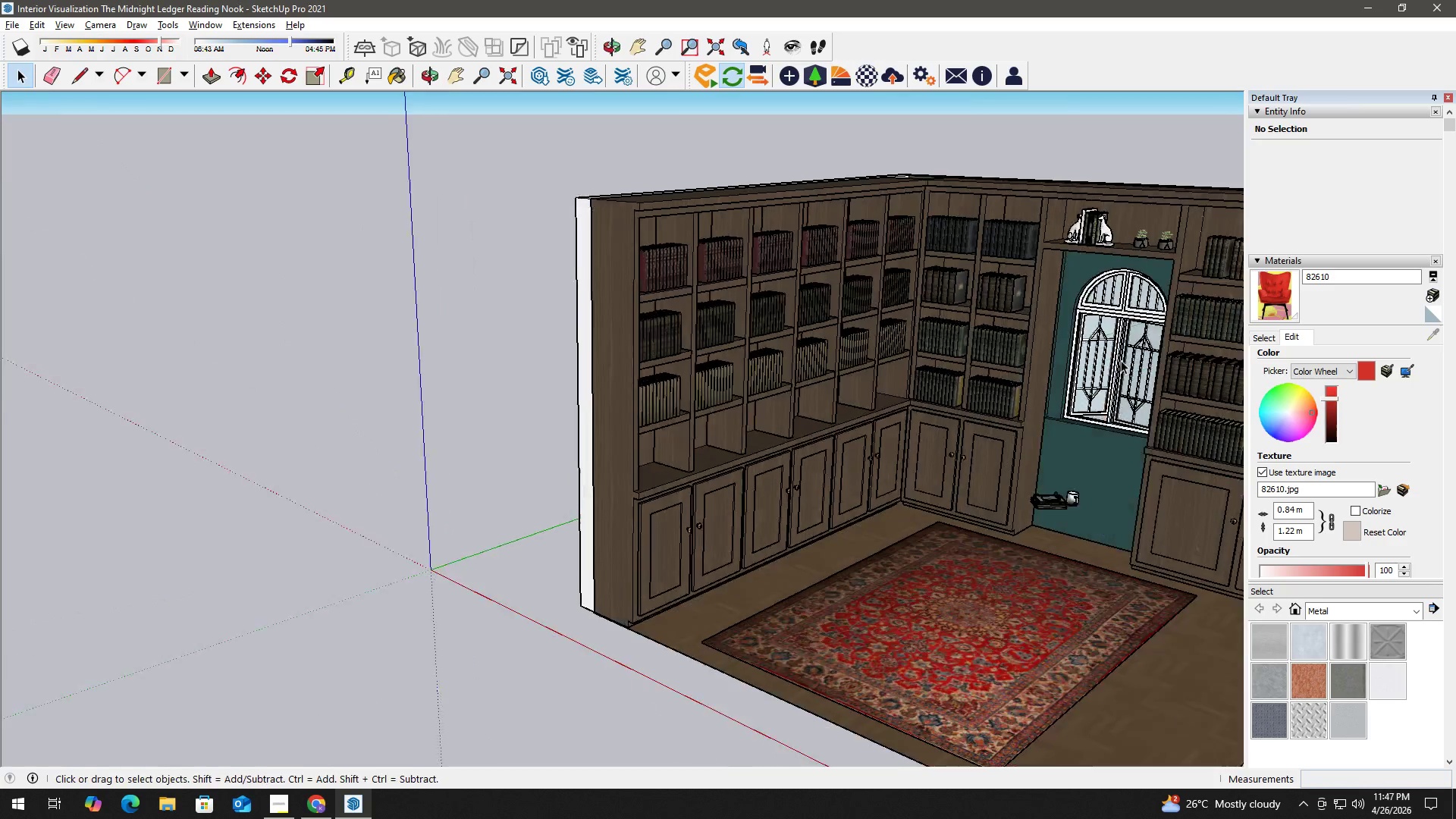 
key(H)
 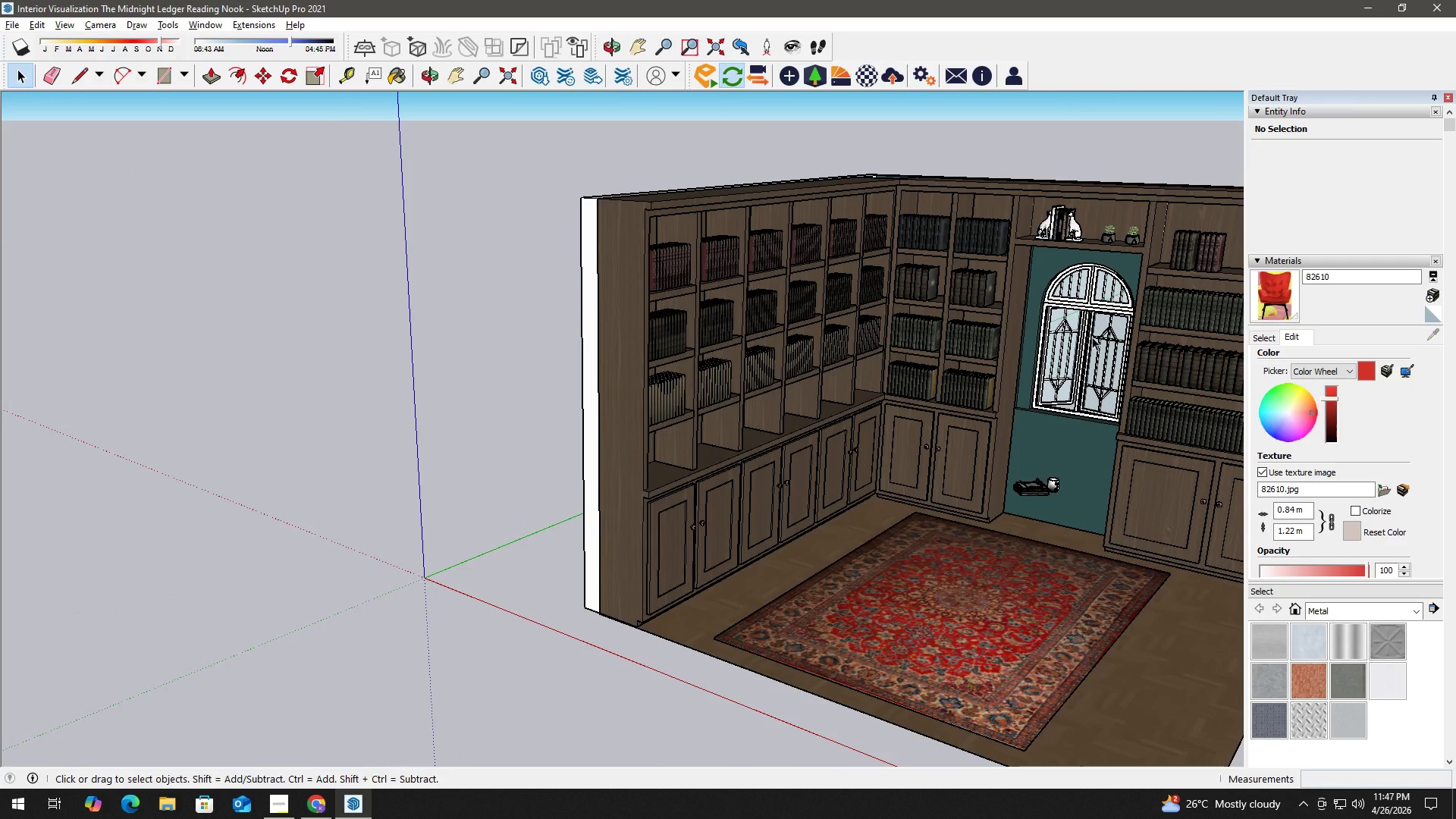 
left_click_drag(start_coordinate=[1074, 334], to_coordinate=[788, 334])
 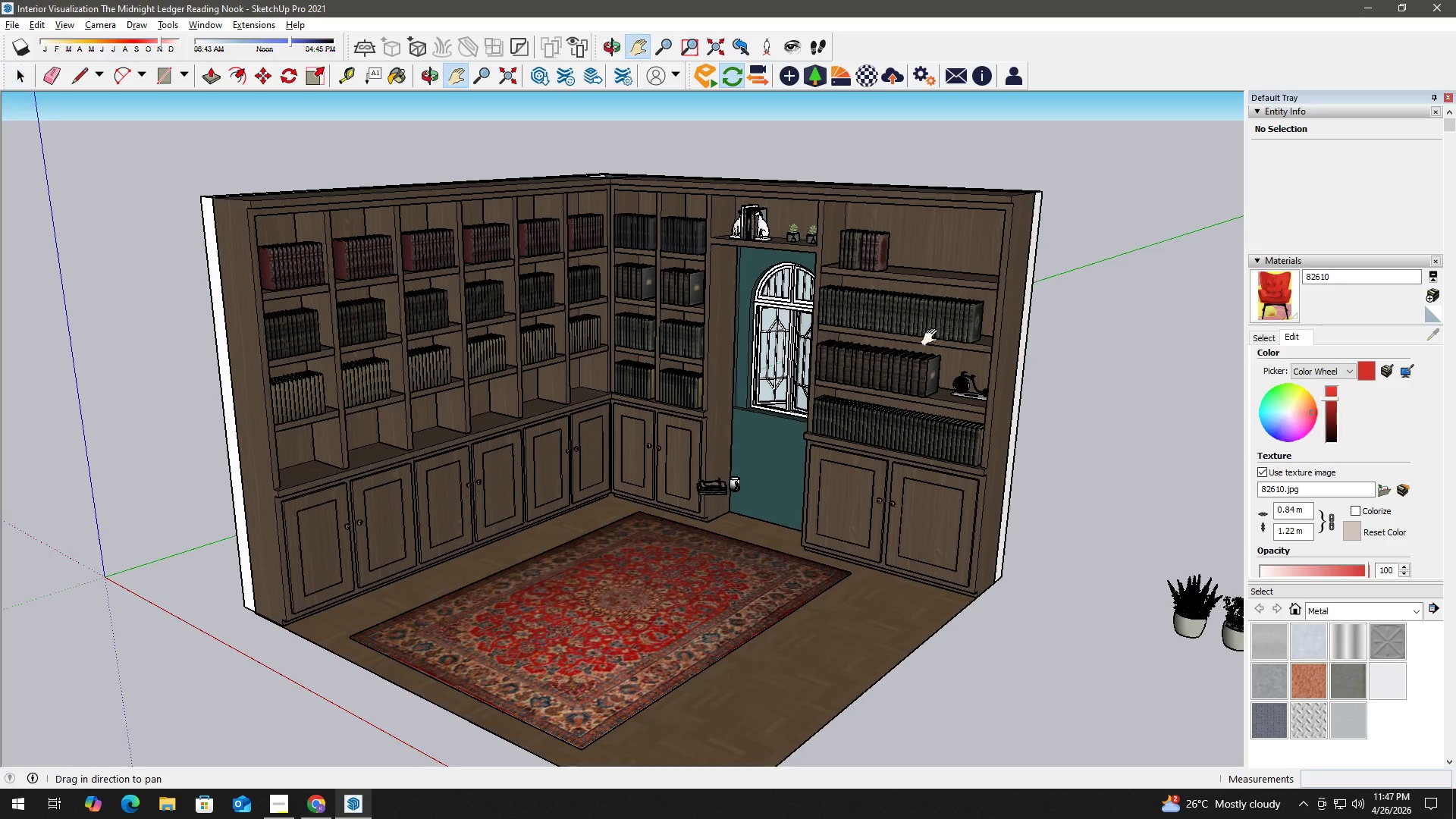 
key(Space)
 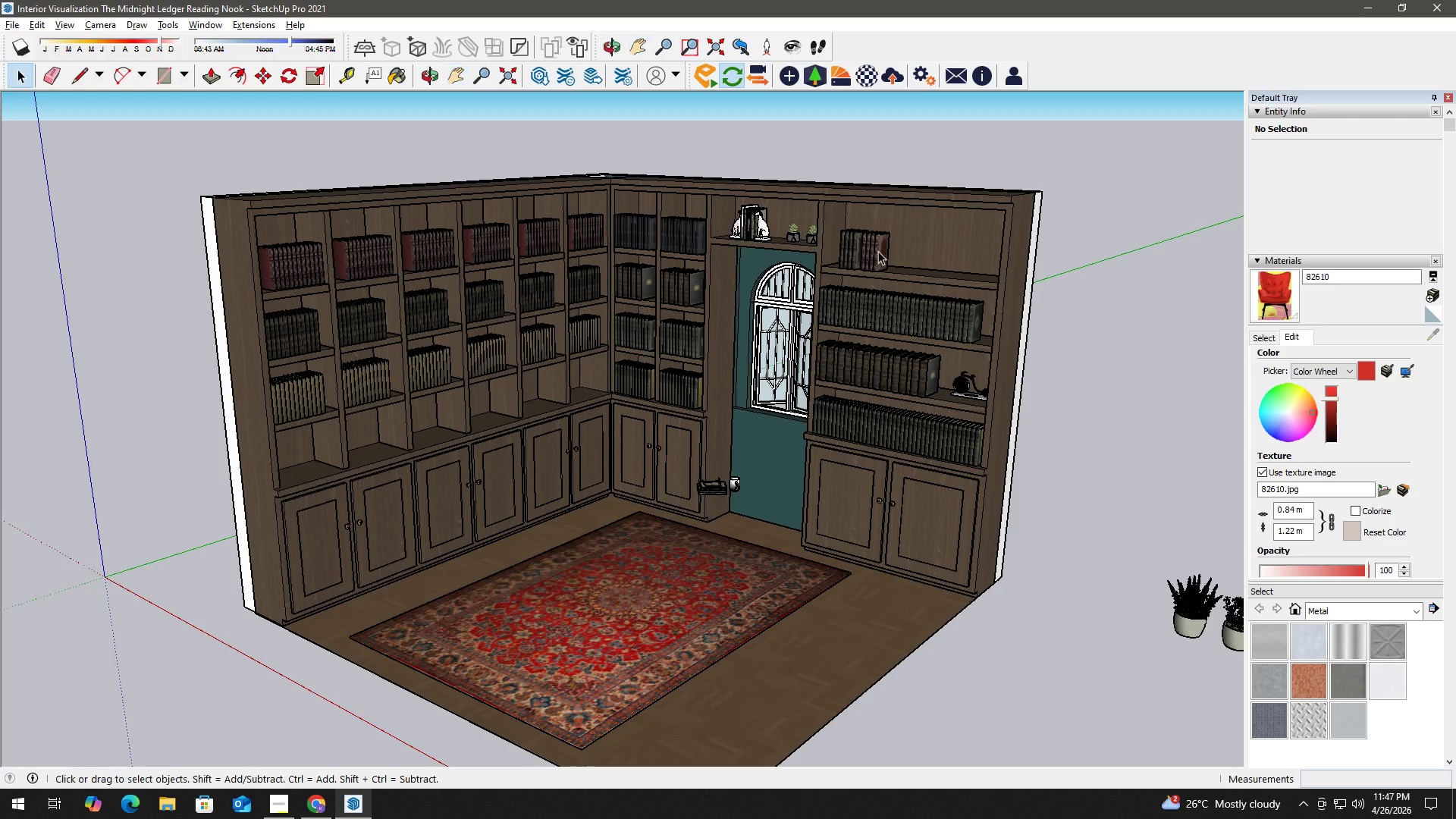 
scroll: coordinate [836, 250], scroll_direction: up, amount: 7.0
 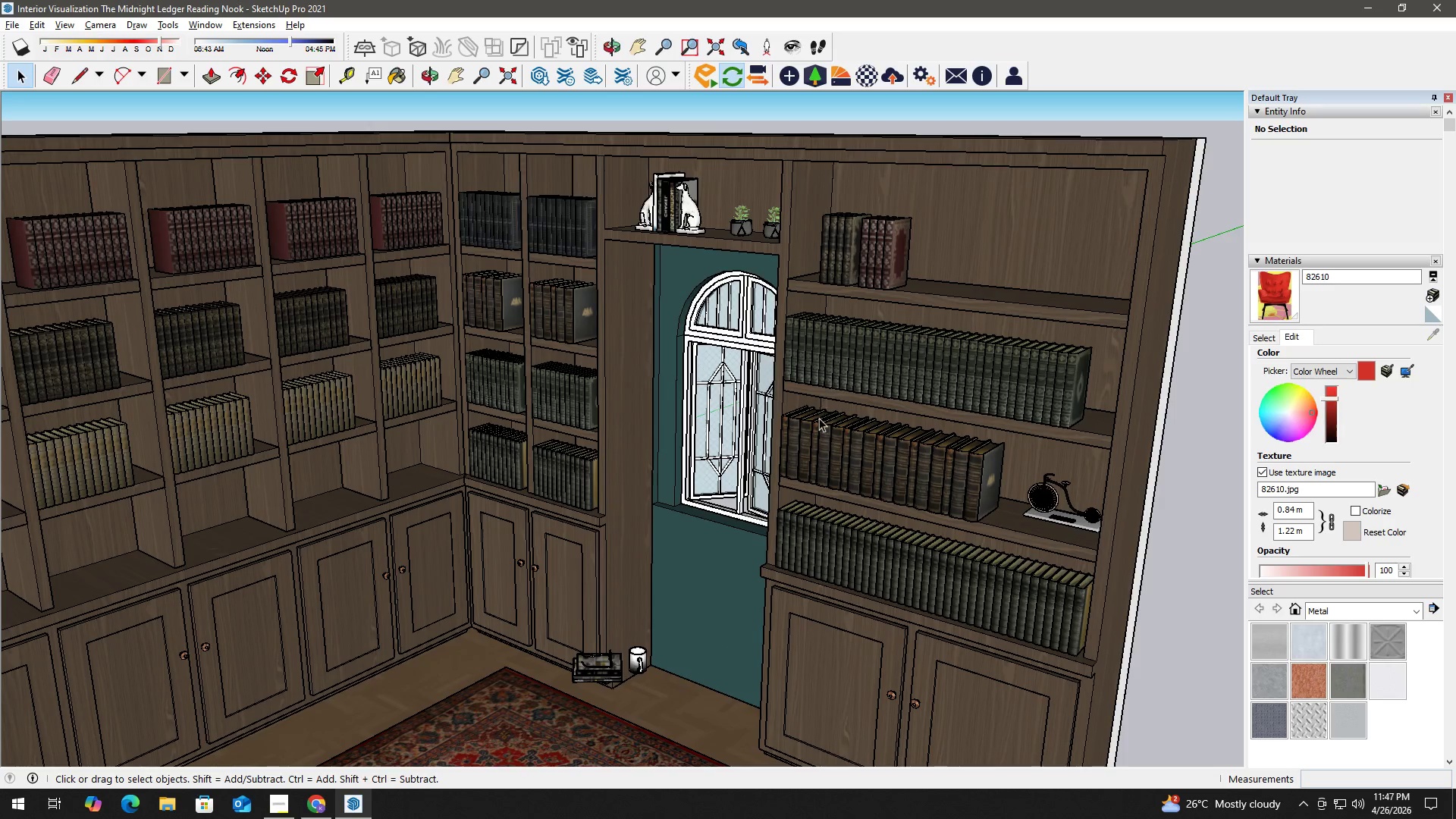 
left_click([809, 424])
 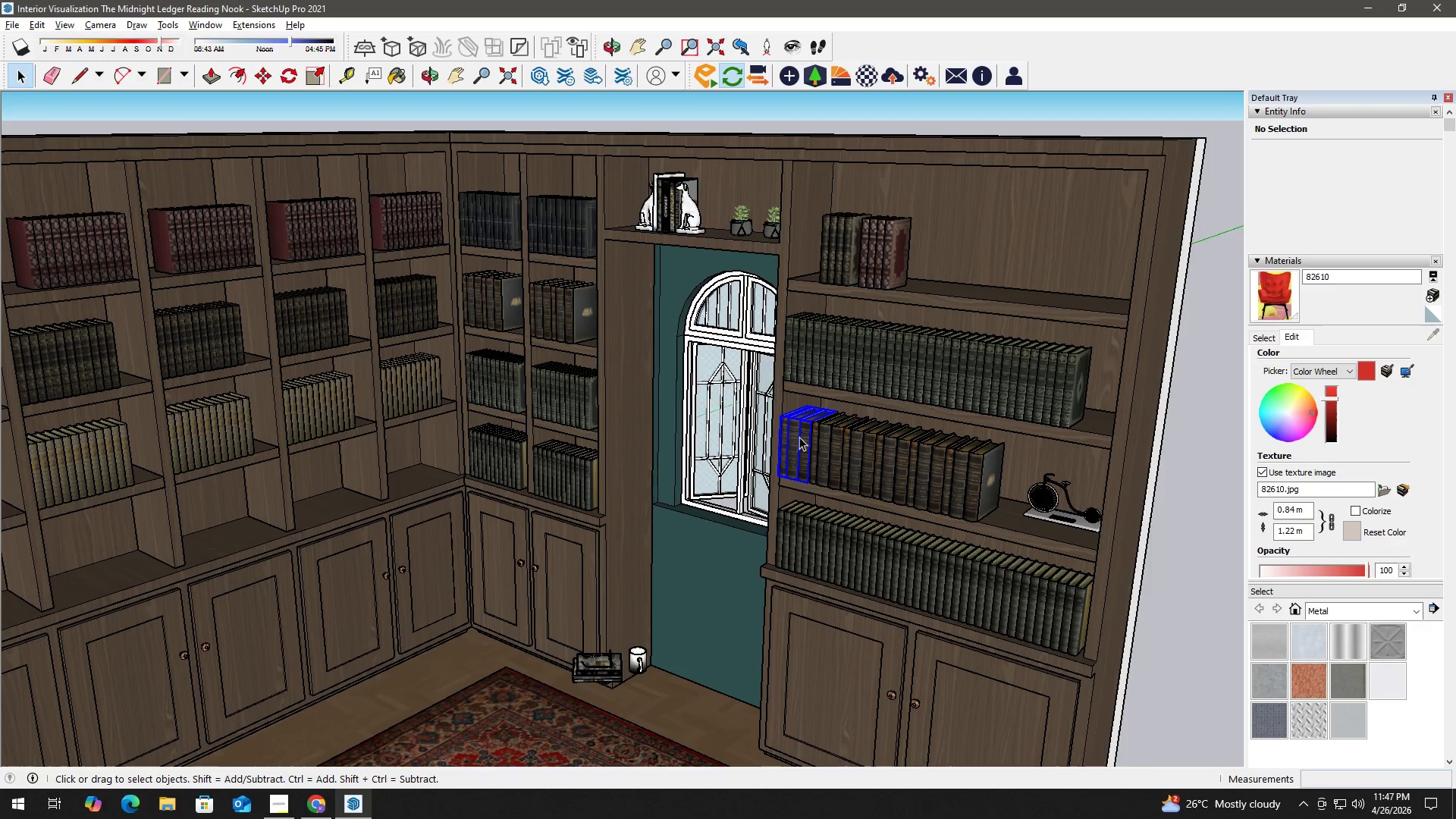 
scroll: coordinate [793, 437], scroll_direction: up, amount: 3.0
 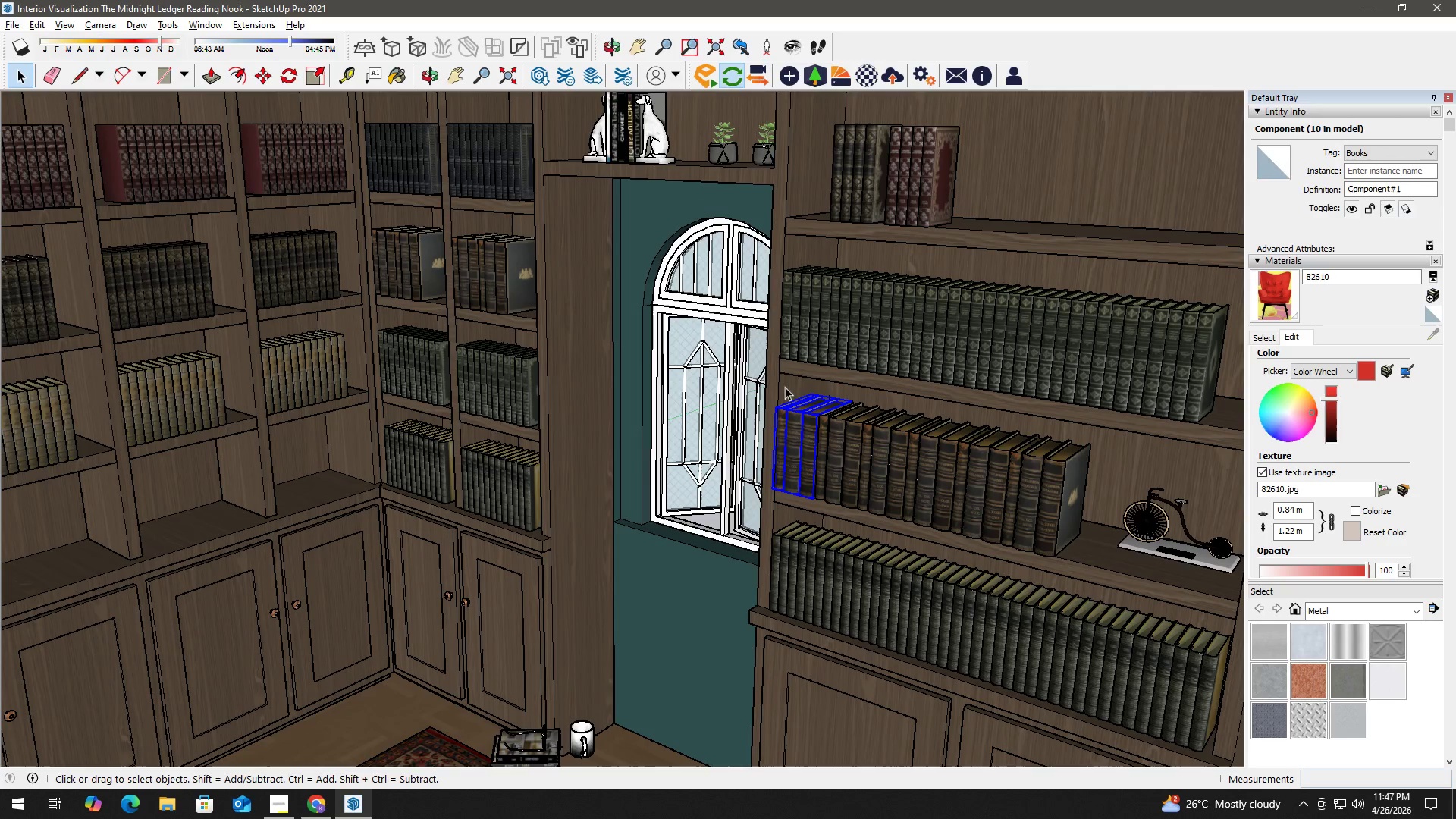 
key(M)
 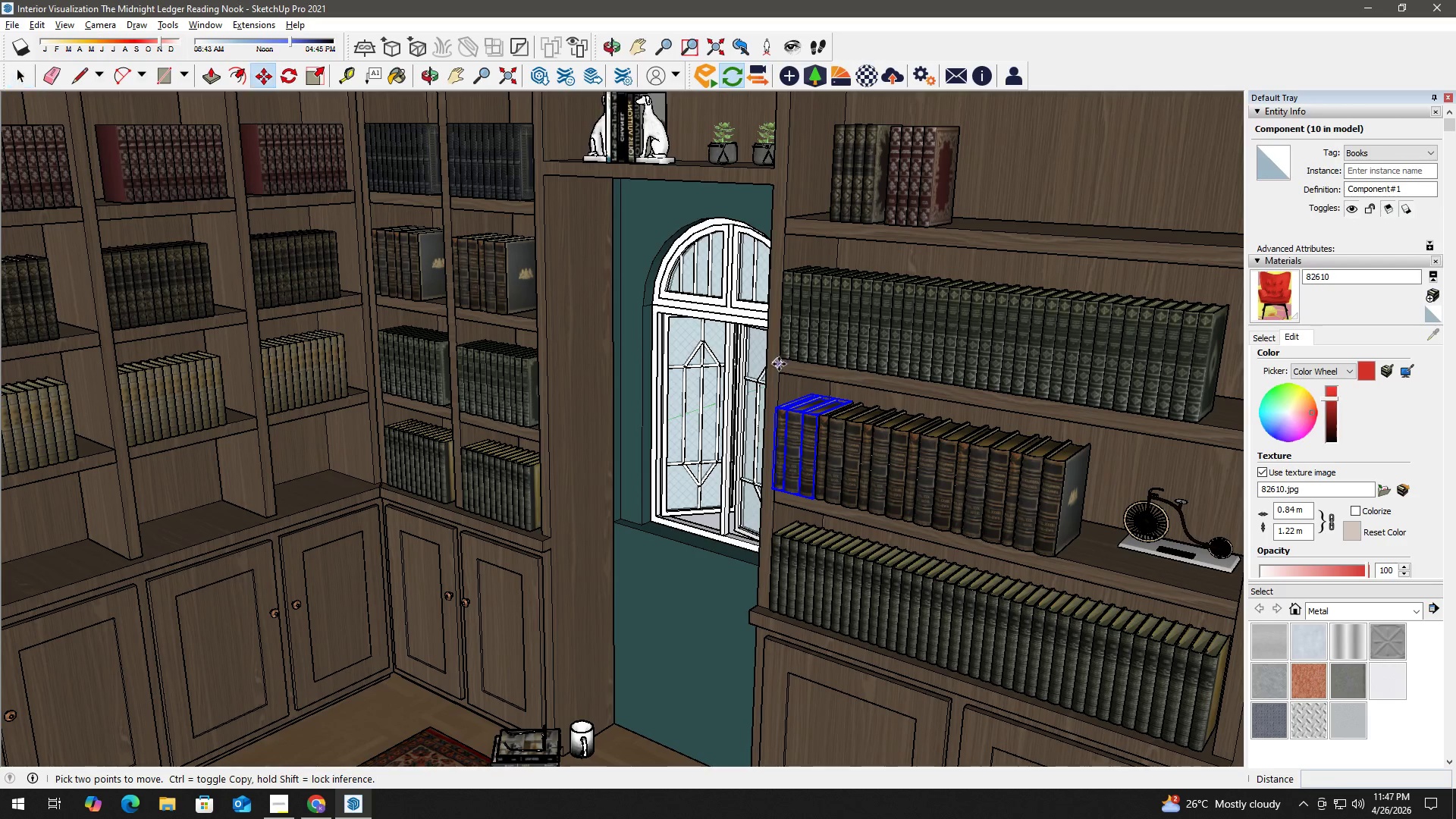 
left_click([782, 372])
 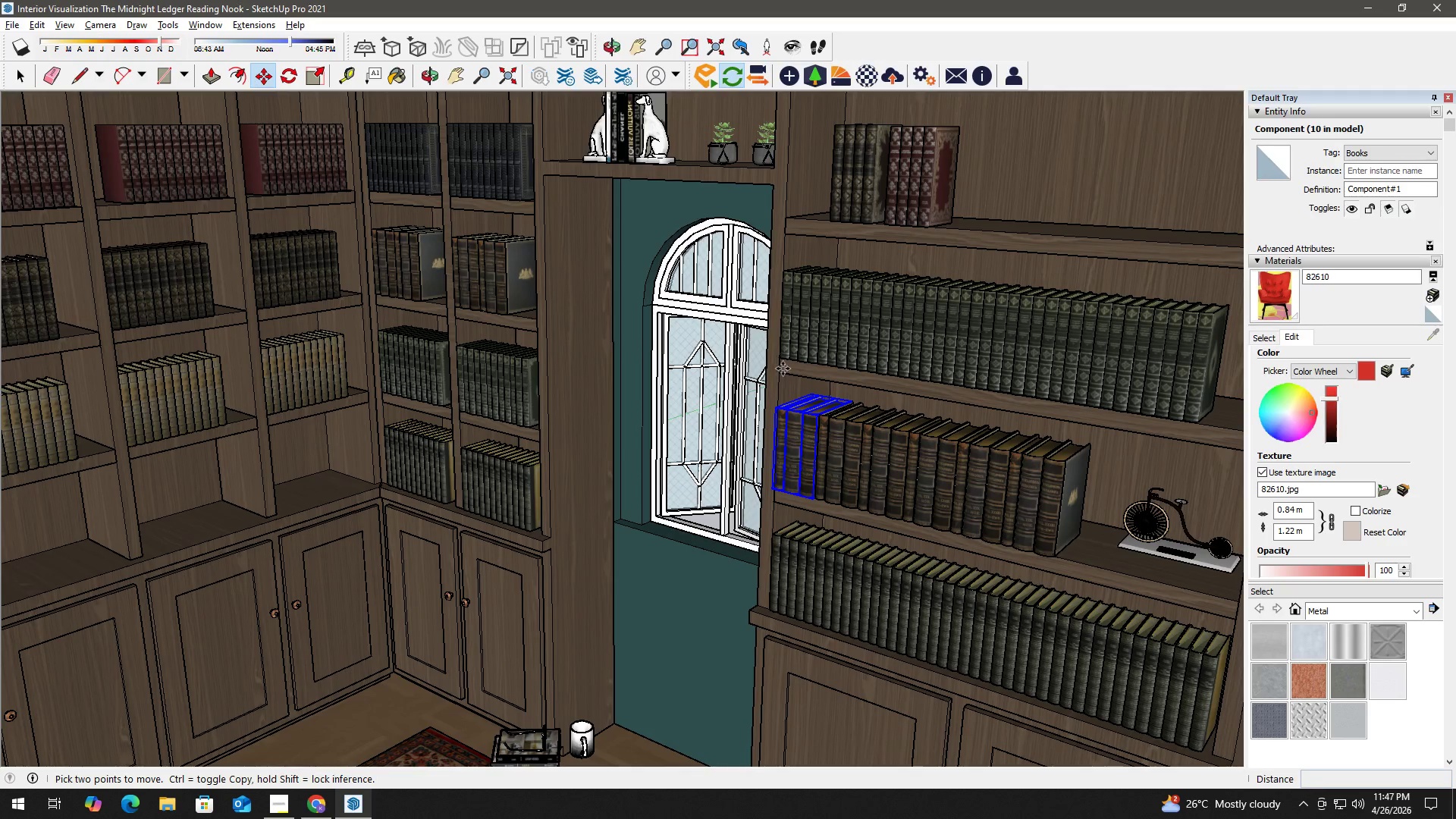 
key(Control+ControlLeft)
 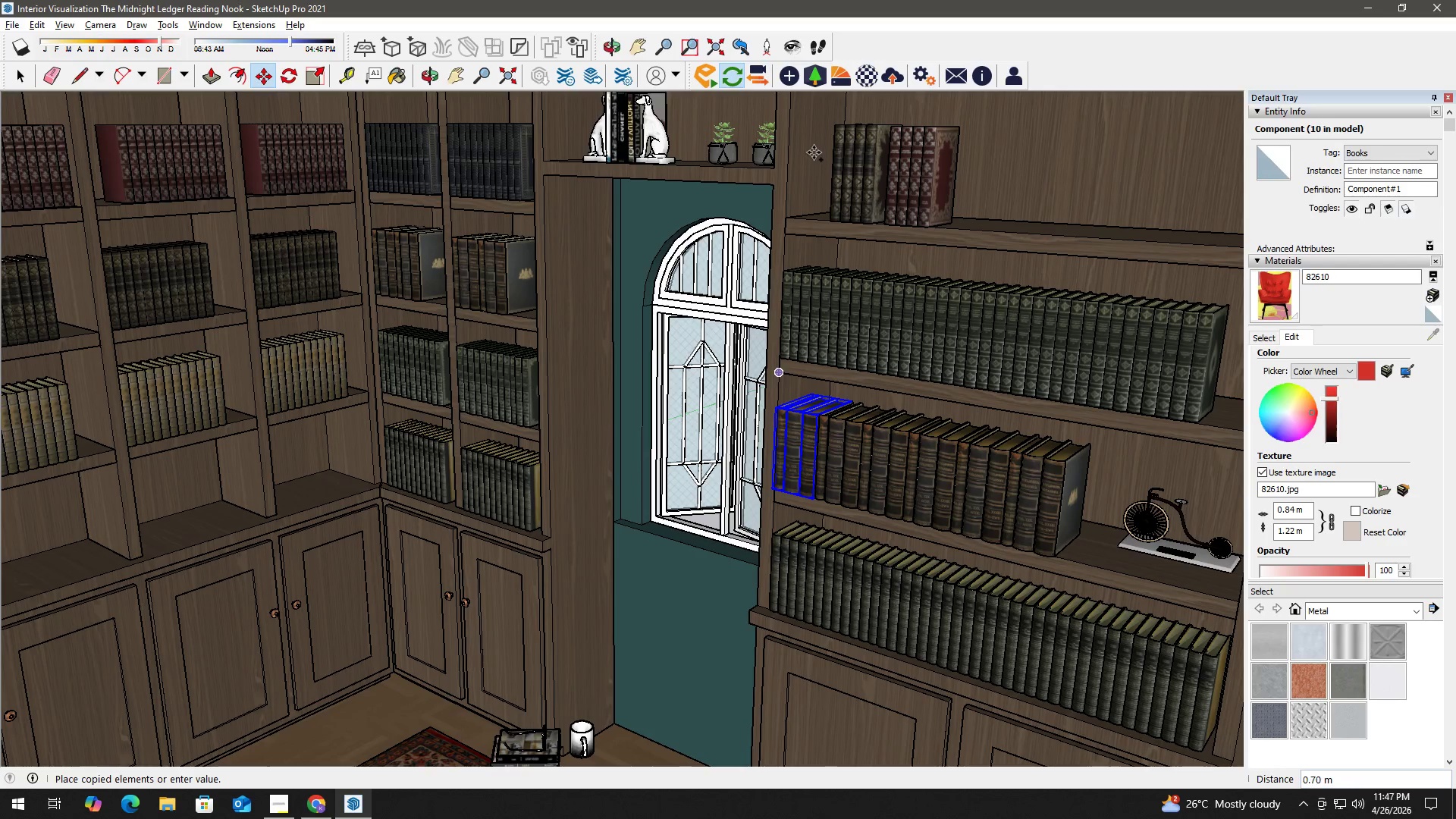 
hold_key(key=ShiftLeft, duration=0.44)
 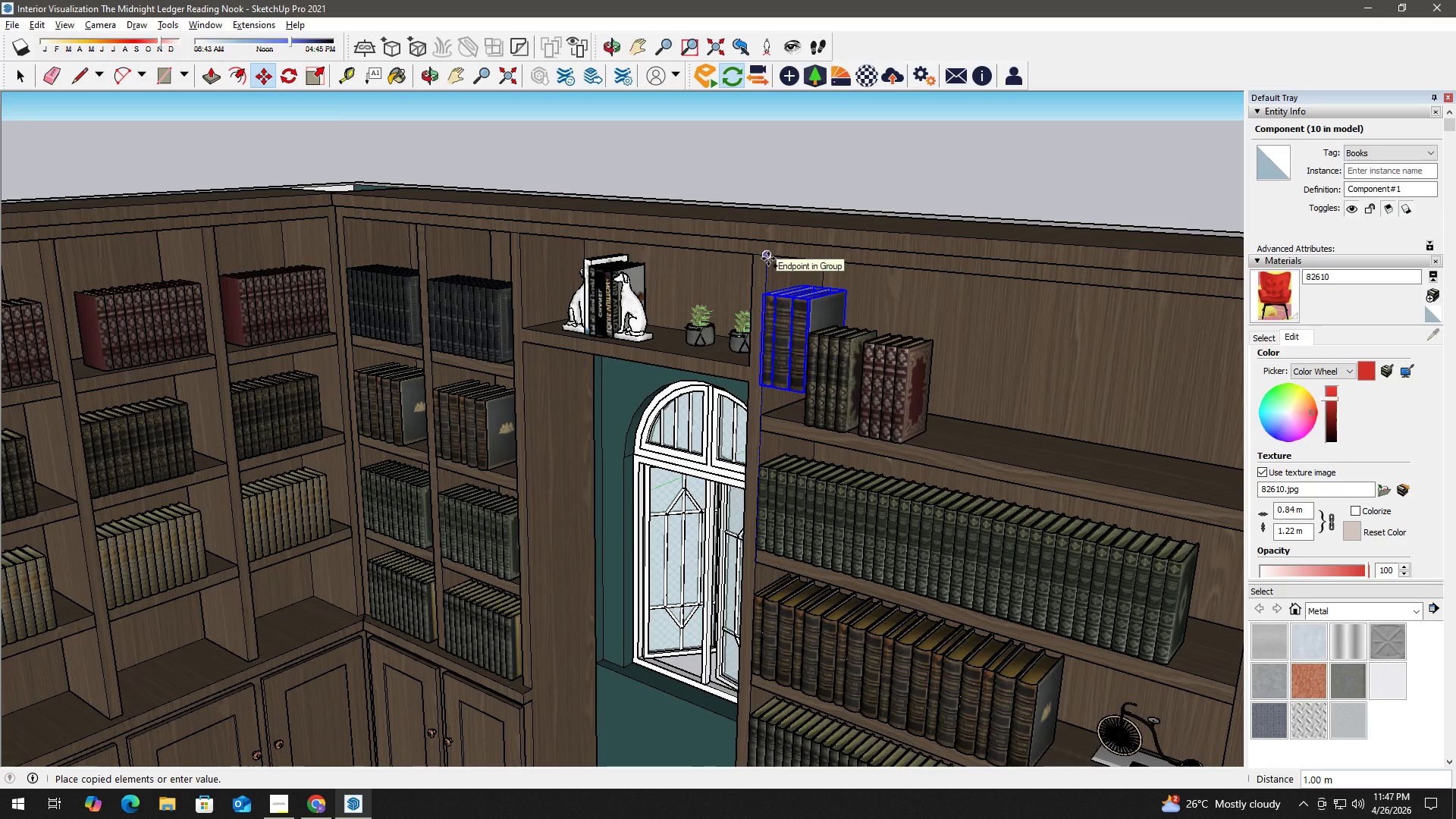 
left_click([768, 259])
 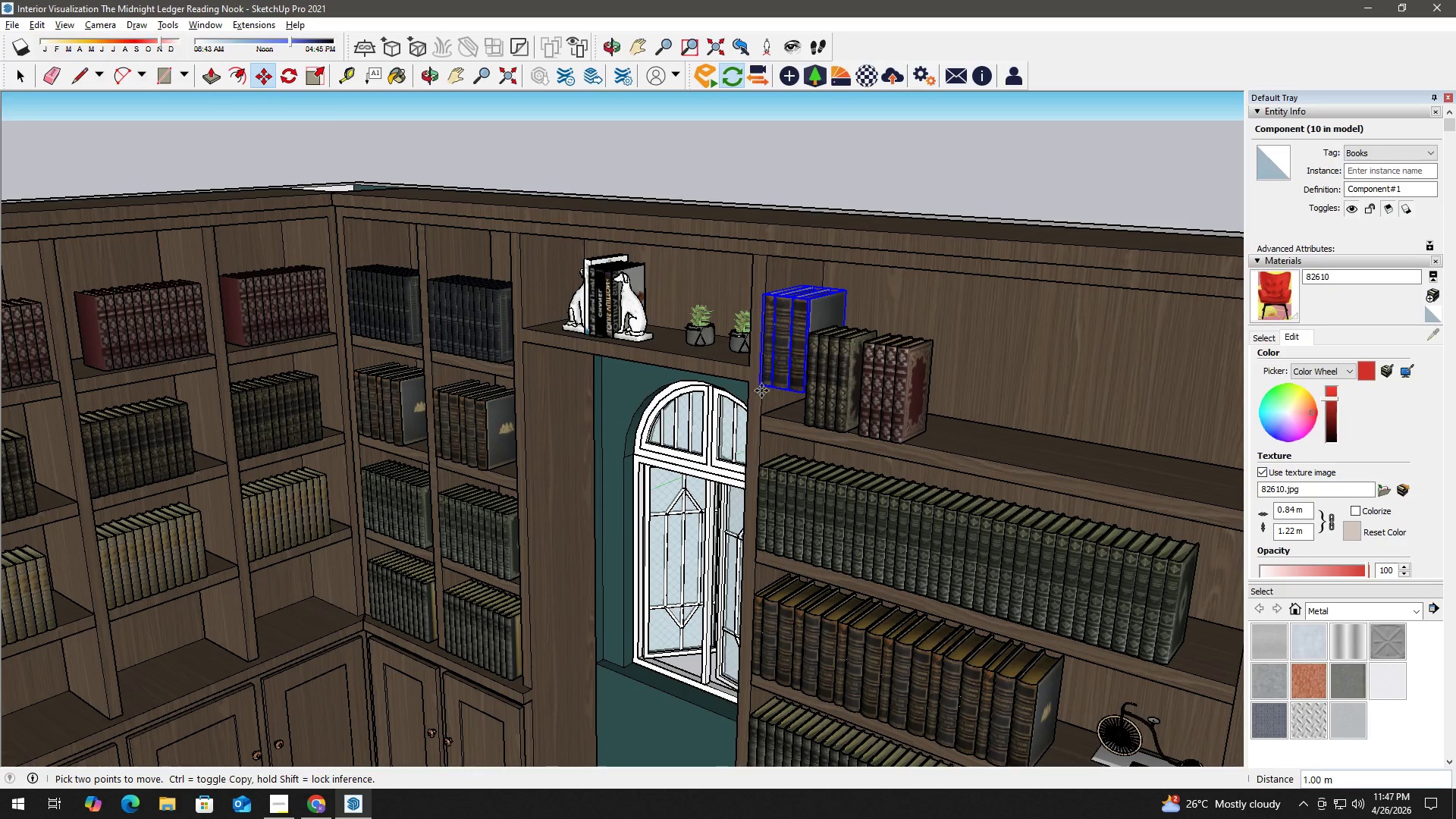 
scroll: coordinate [833, 357], scroll_direction: up, amount: 30.0
 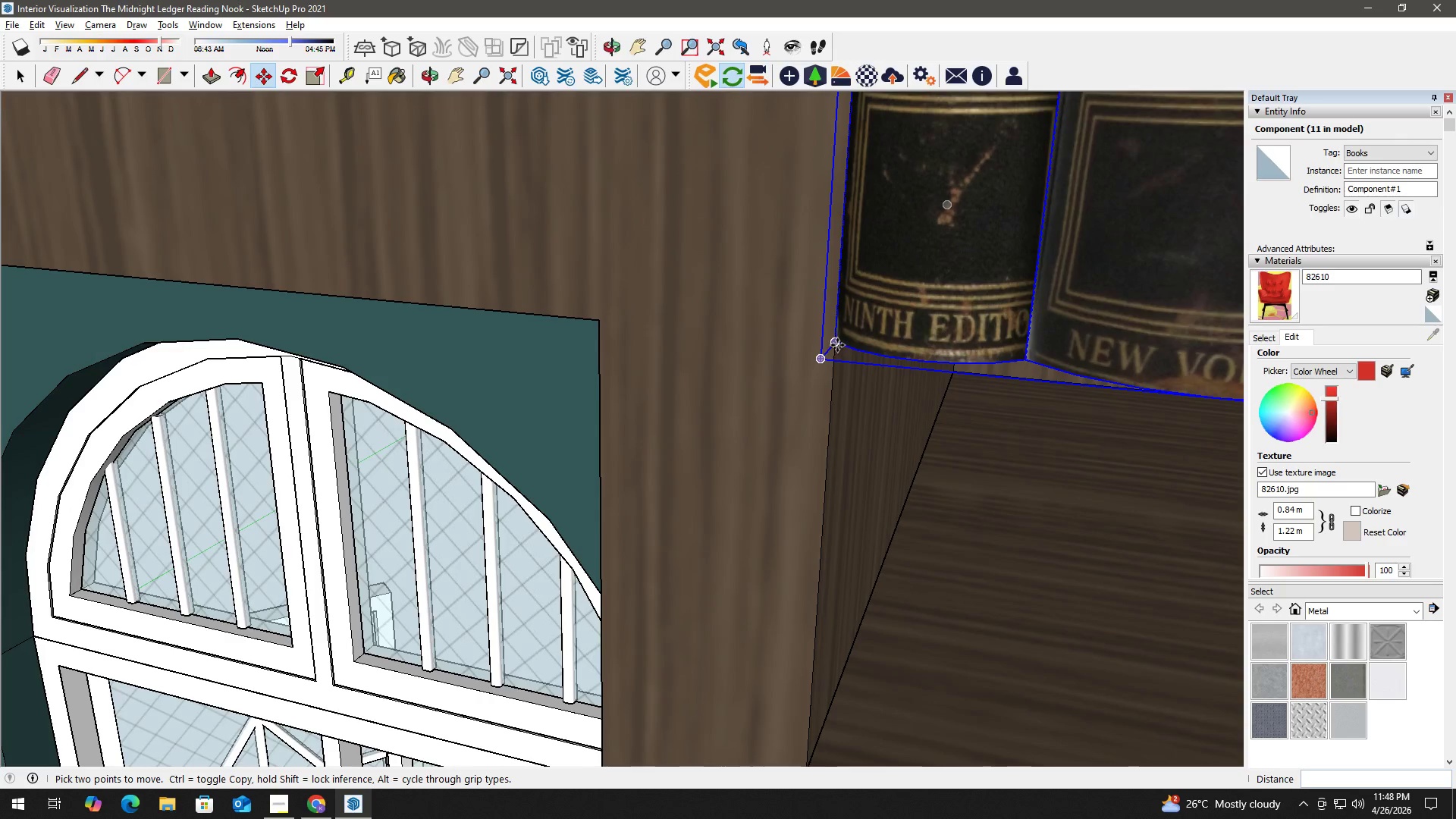 
left_click([837, 345])
 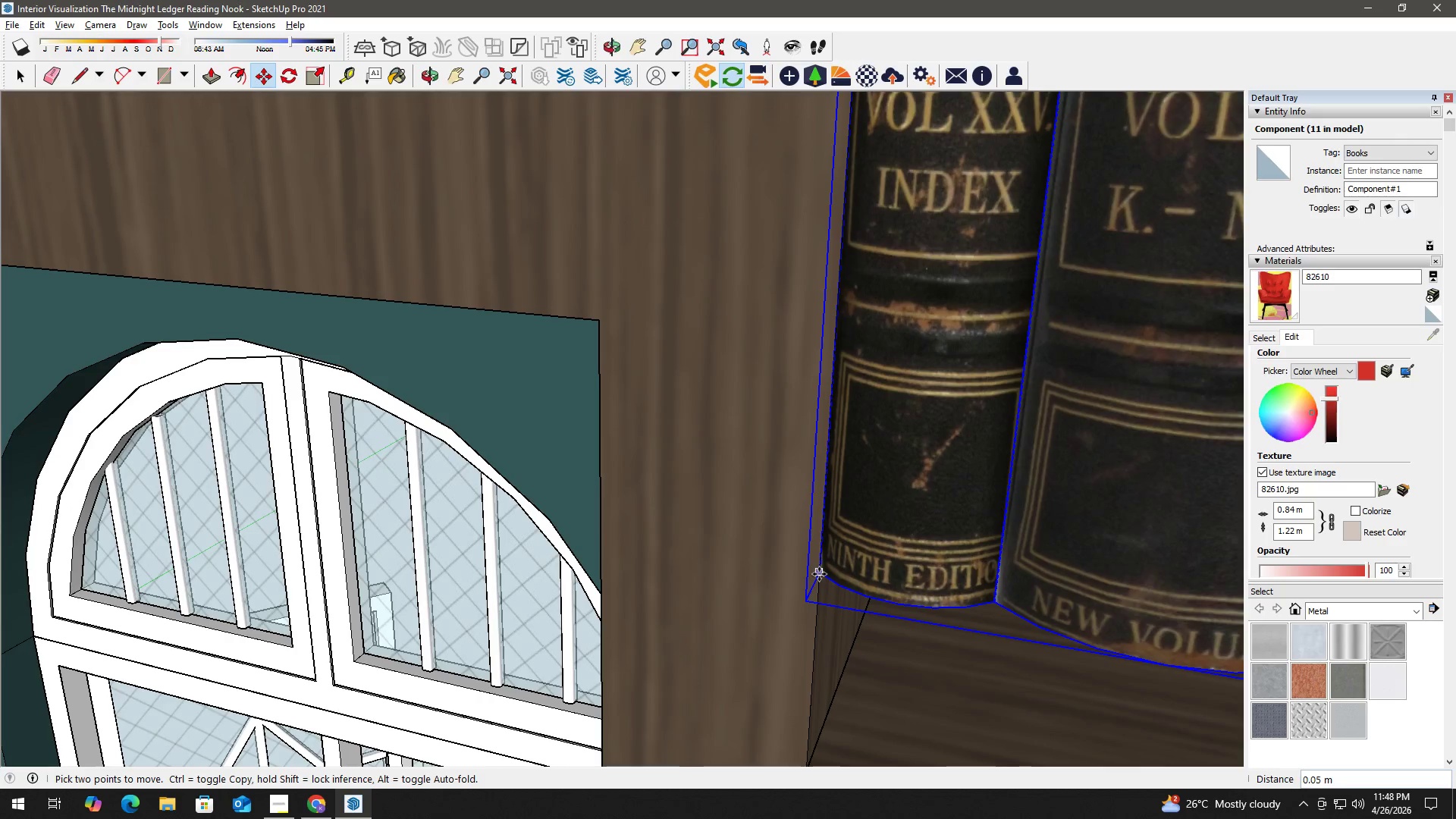 
hold_key(key=ShiftLeft, duration=0.59)
 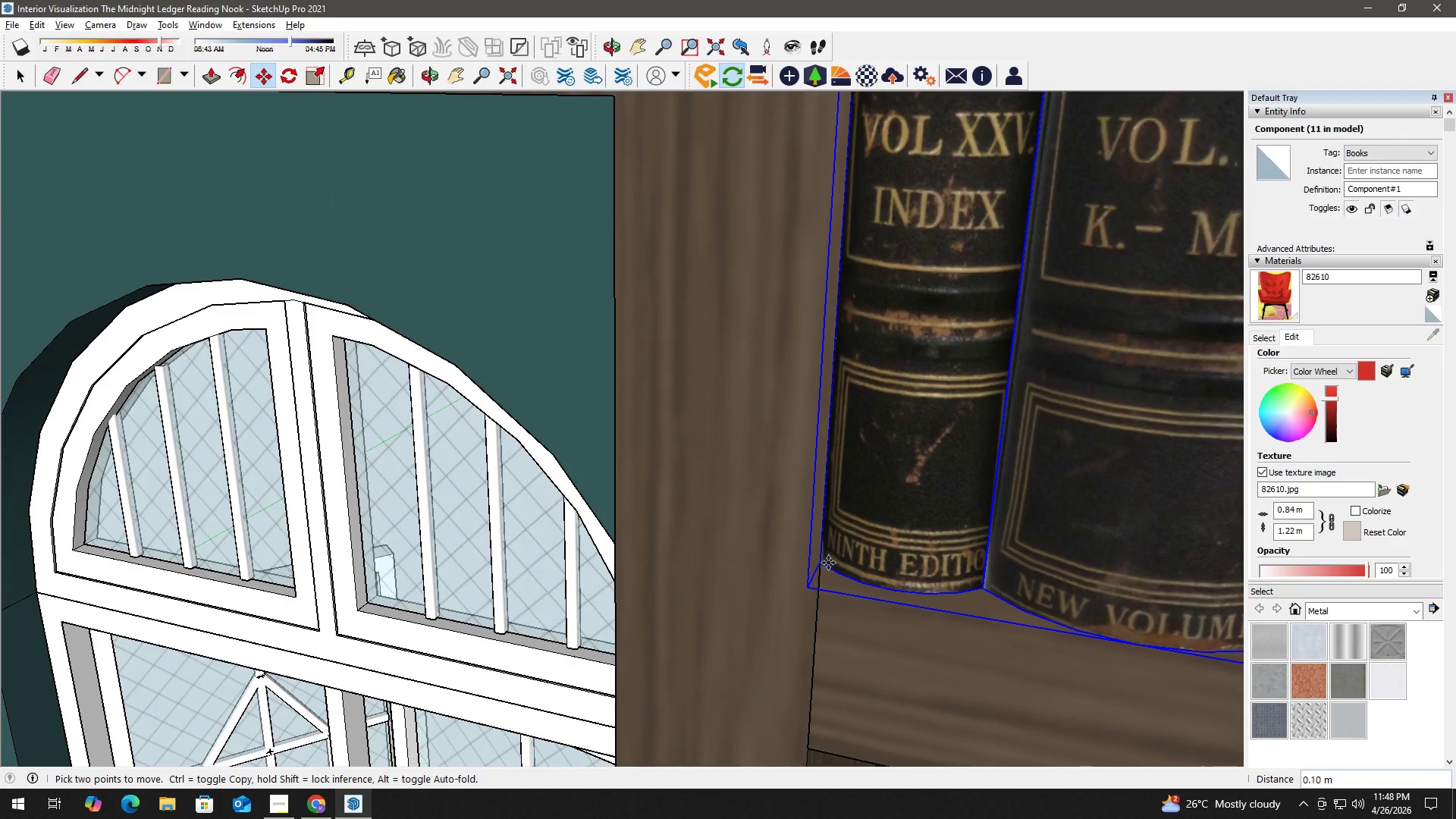 
left_click([828, 563])
 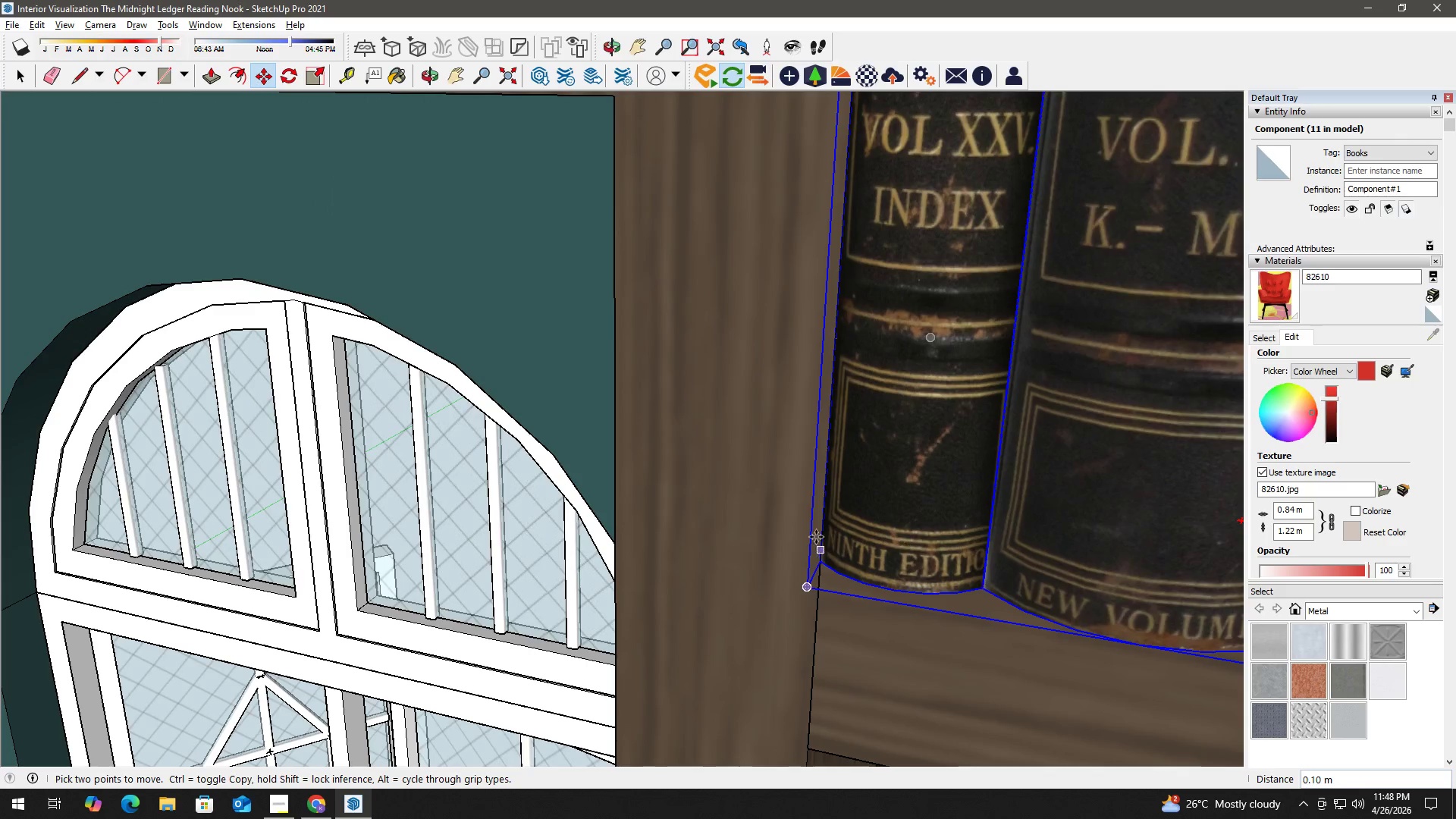 
key(Space)
 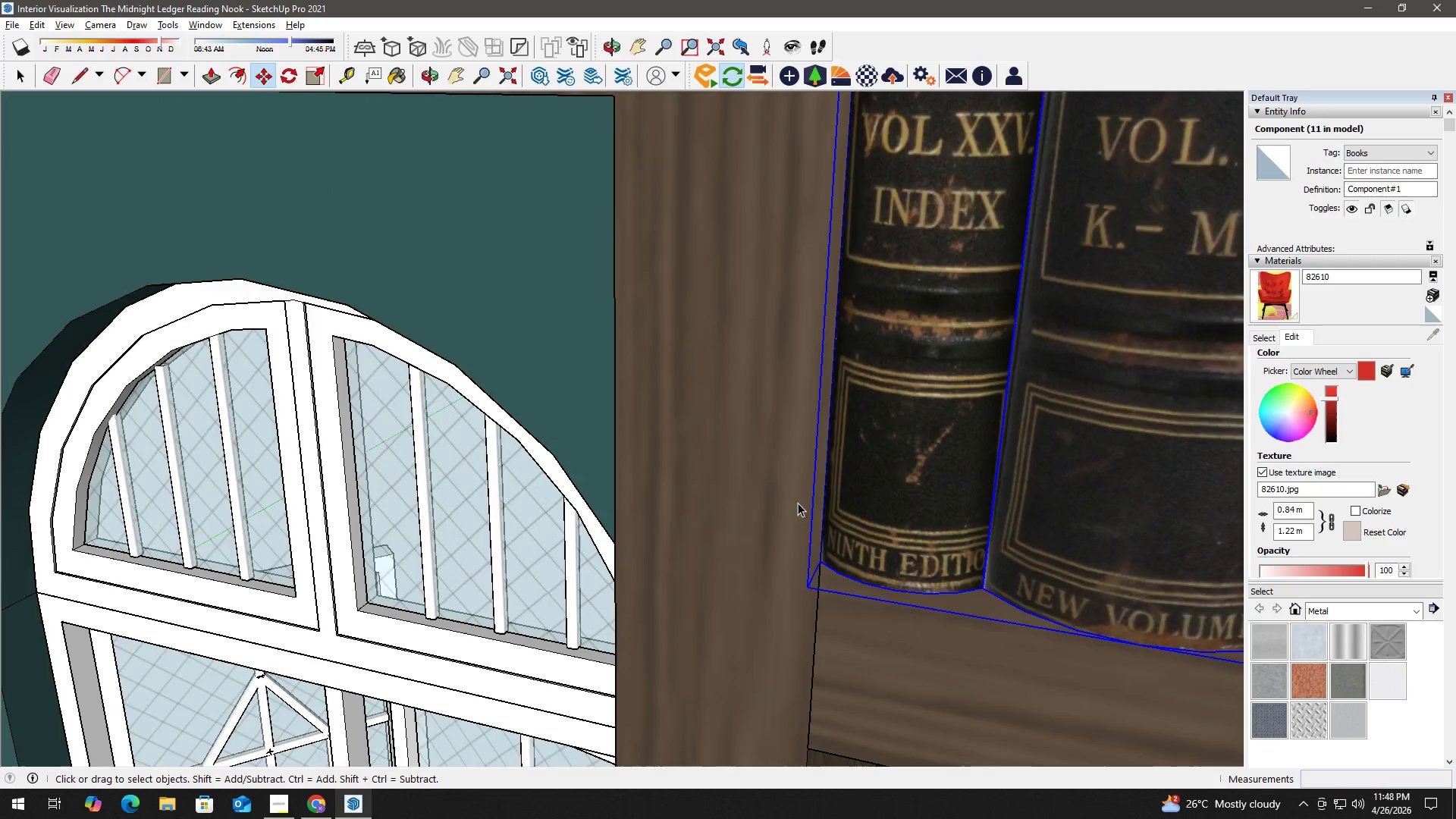 
key(H)
 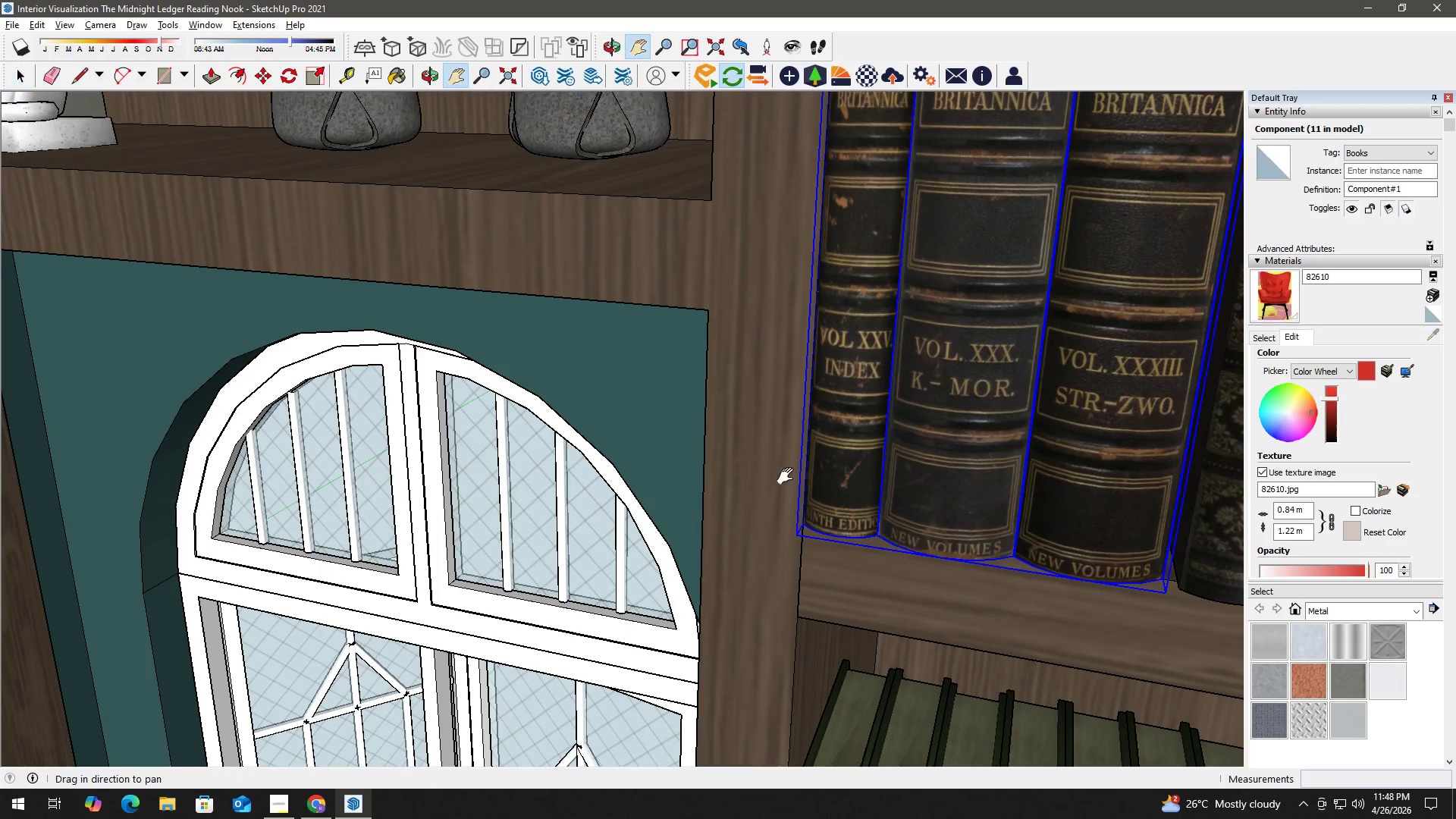 
scroll: coordinate [781, 483], scroll_direction: down, amount: 8.0
 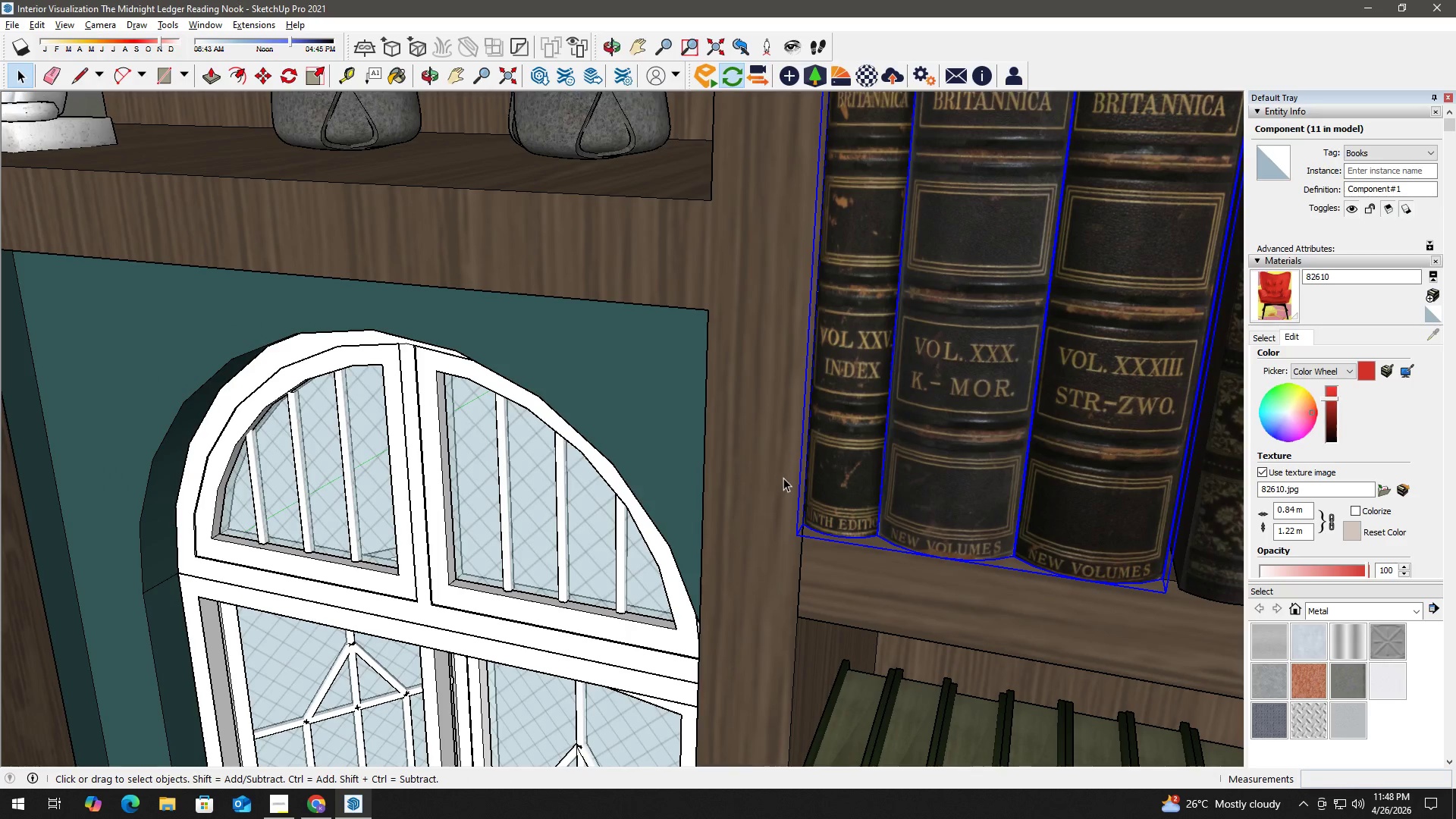 
left_click_drag(start_coordinate=[786, 476], to_coordinate=[676, 485])
 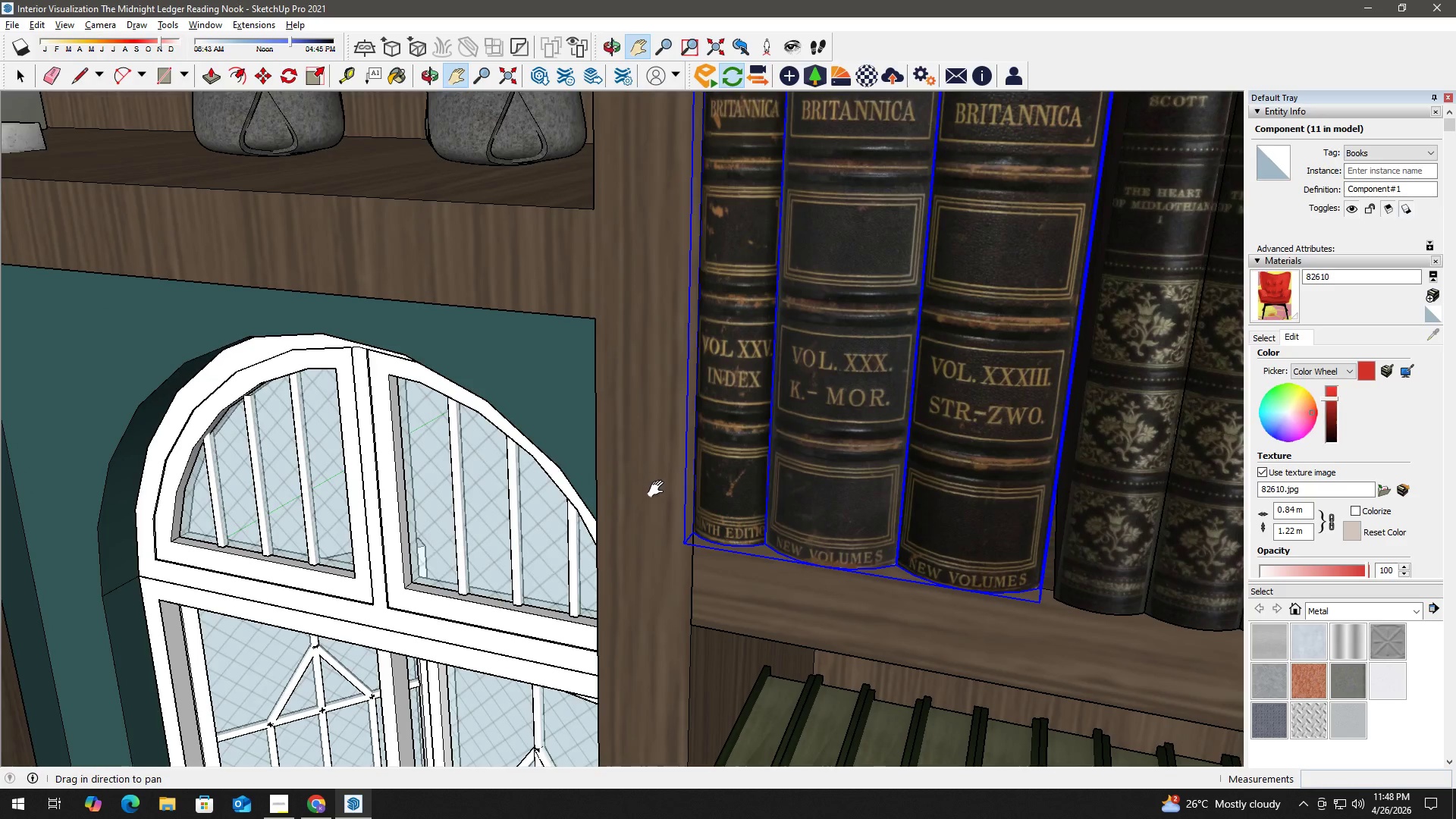 
key(H)
 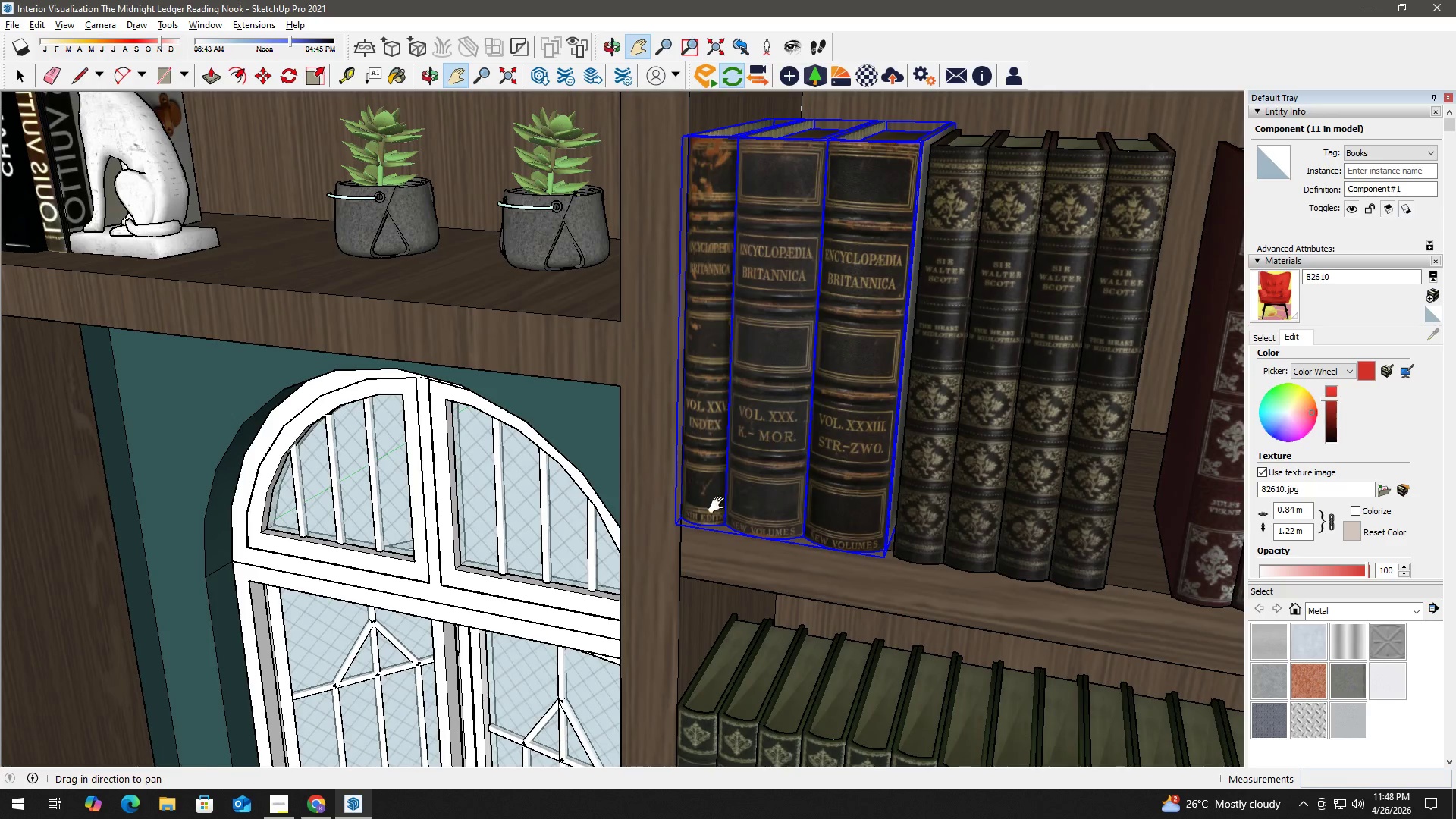 
left_click_drag(start_coordinate=[721, 505], to_coordinate=[573, 488])
 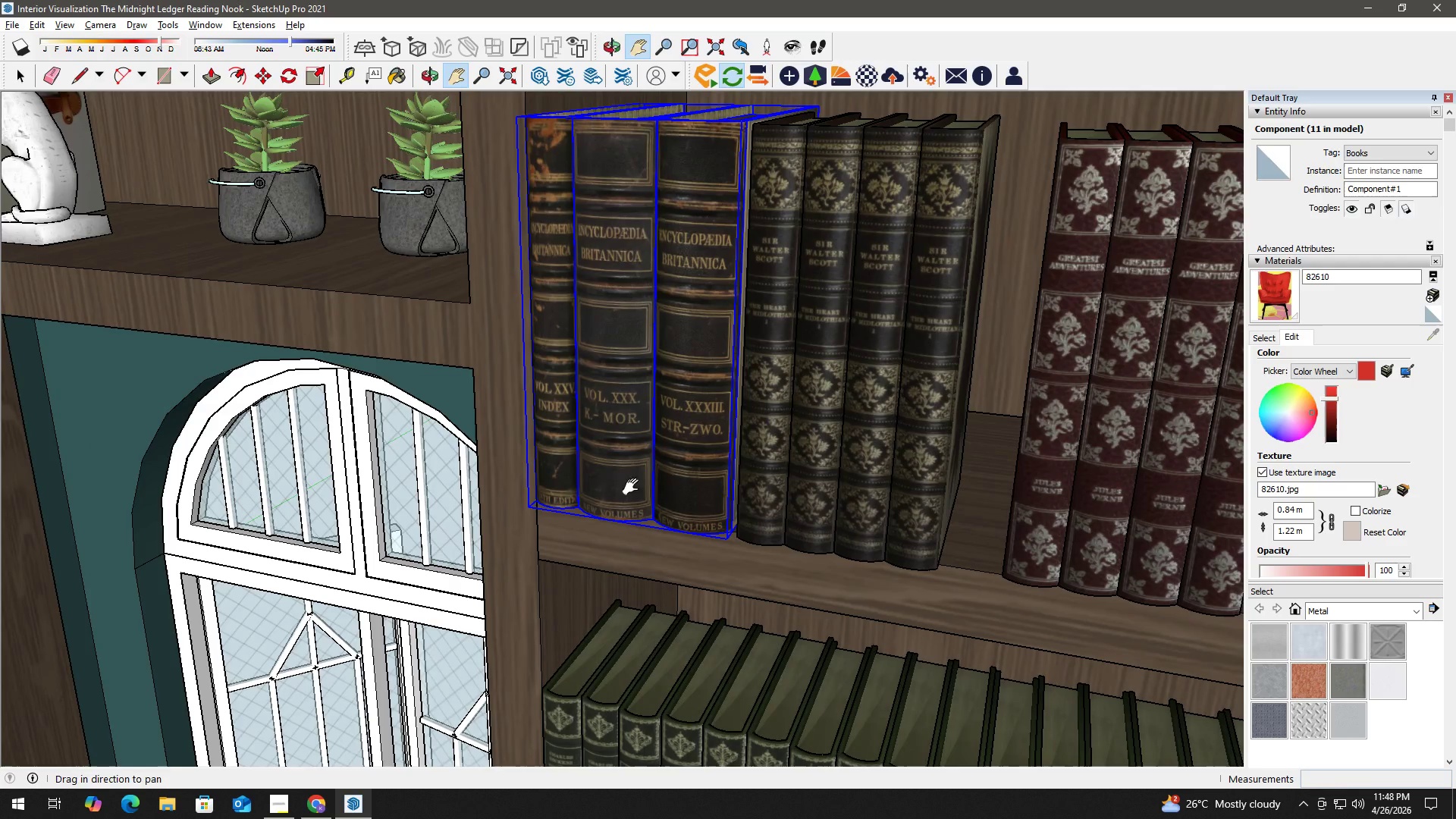 
scroll: coordinate [664, 497], scroll_direction: down, amount: 5.0
 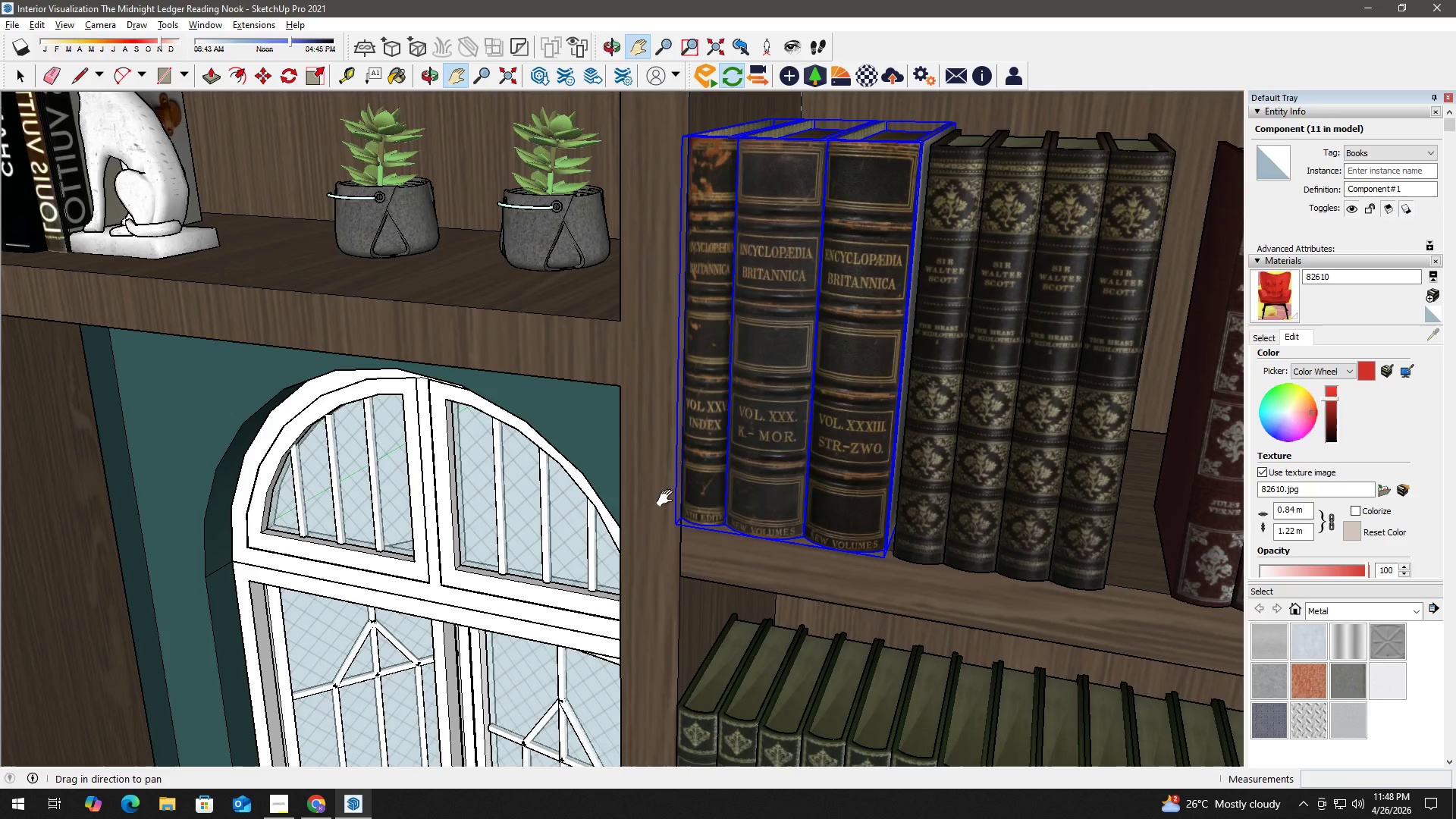 
key(Space)
 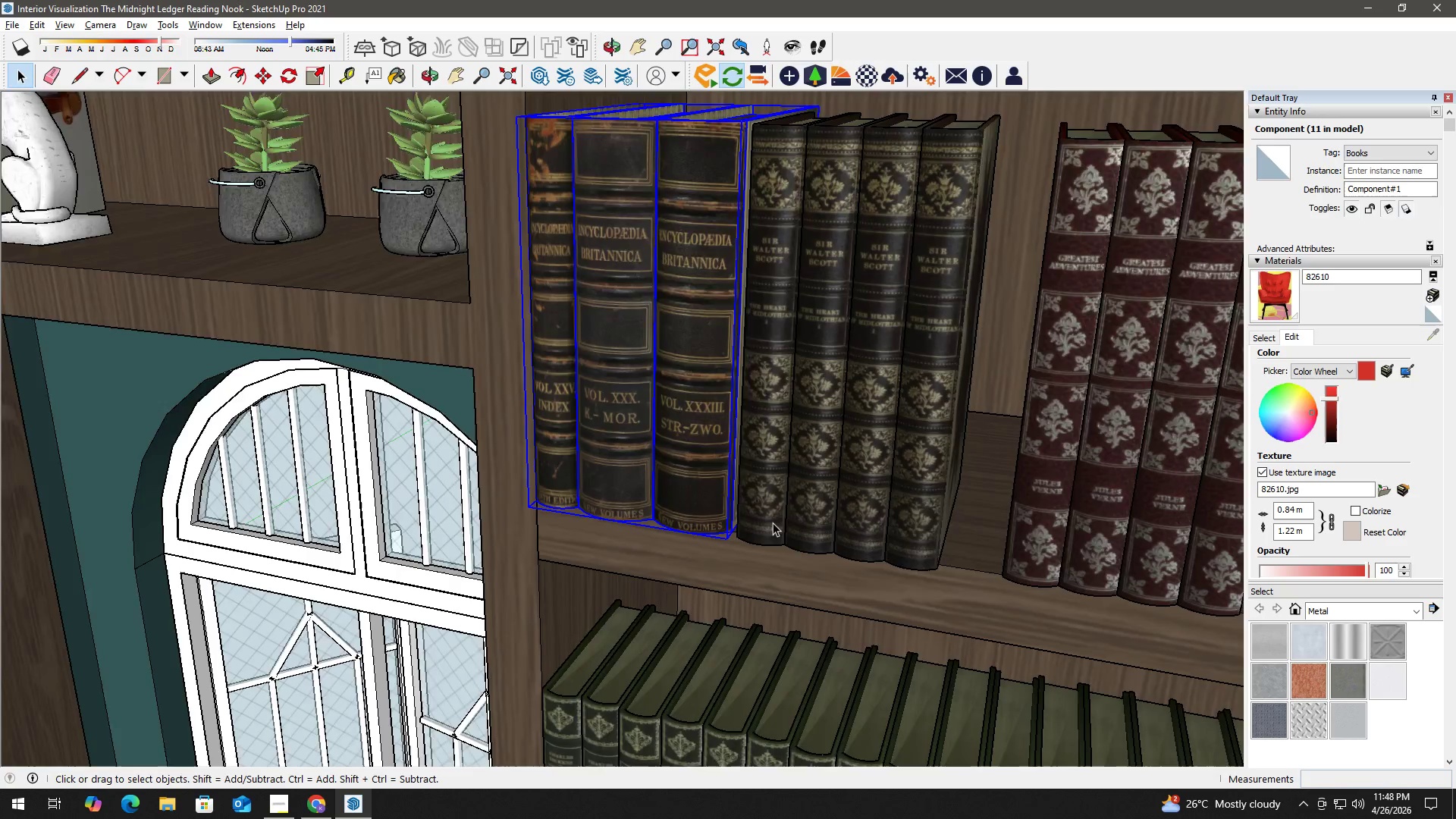 
left_click([807, 511])
 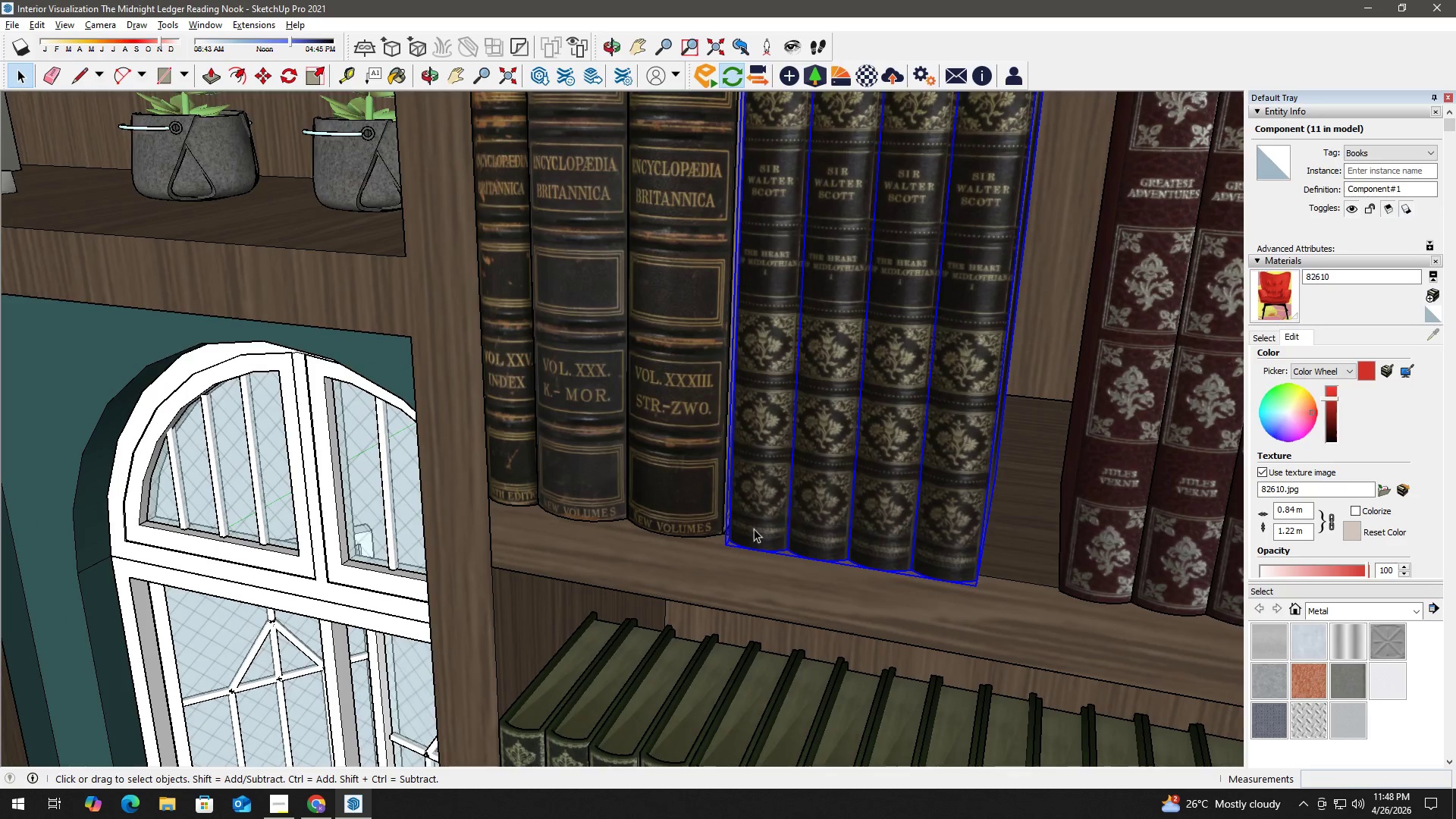 
scroll: coordinate [744, 551], scroll_direction: up, amount: 8.0
 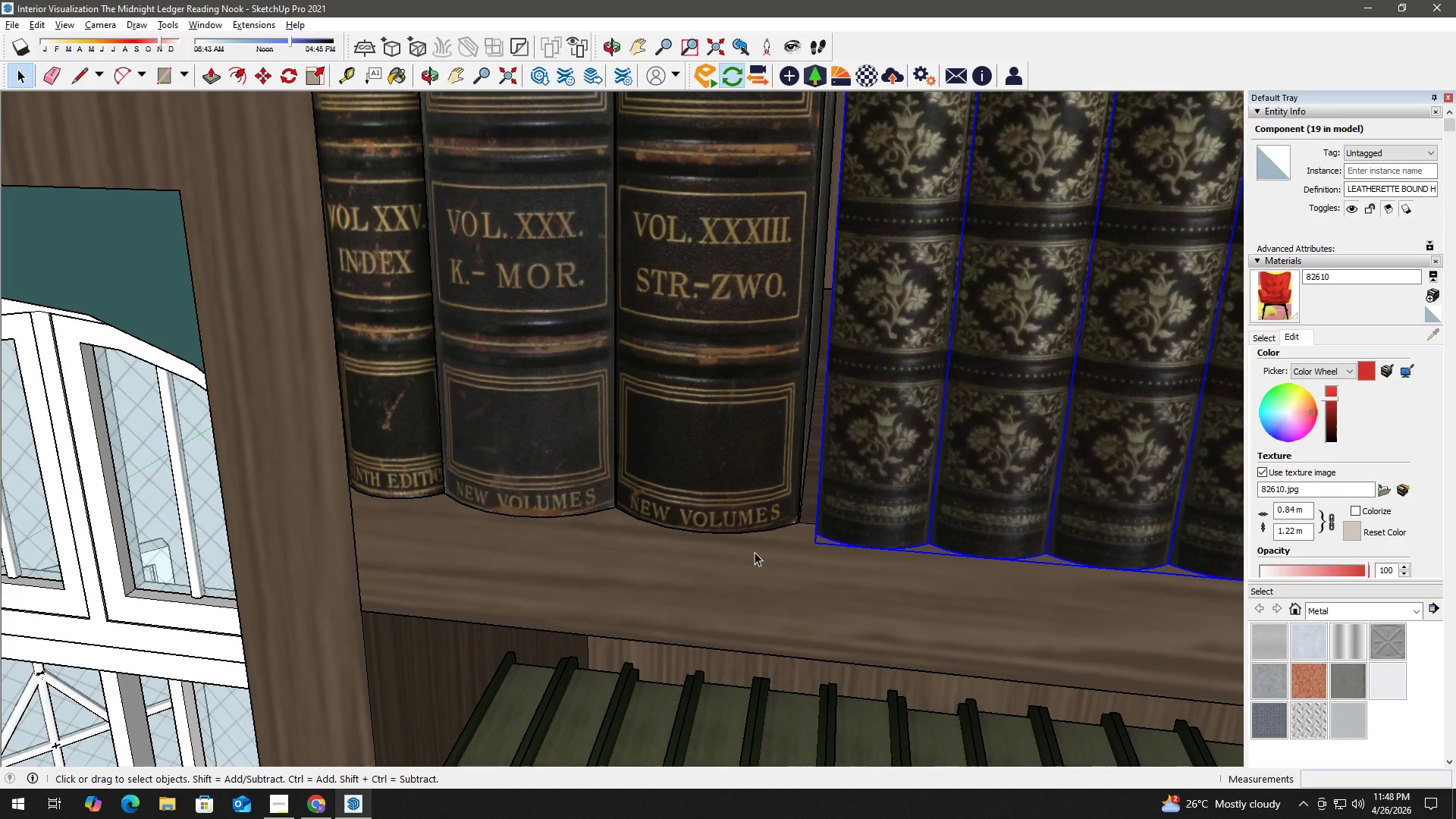 
key(M)
 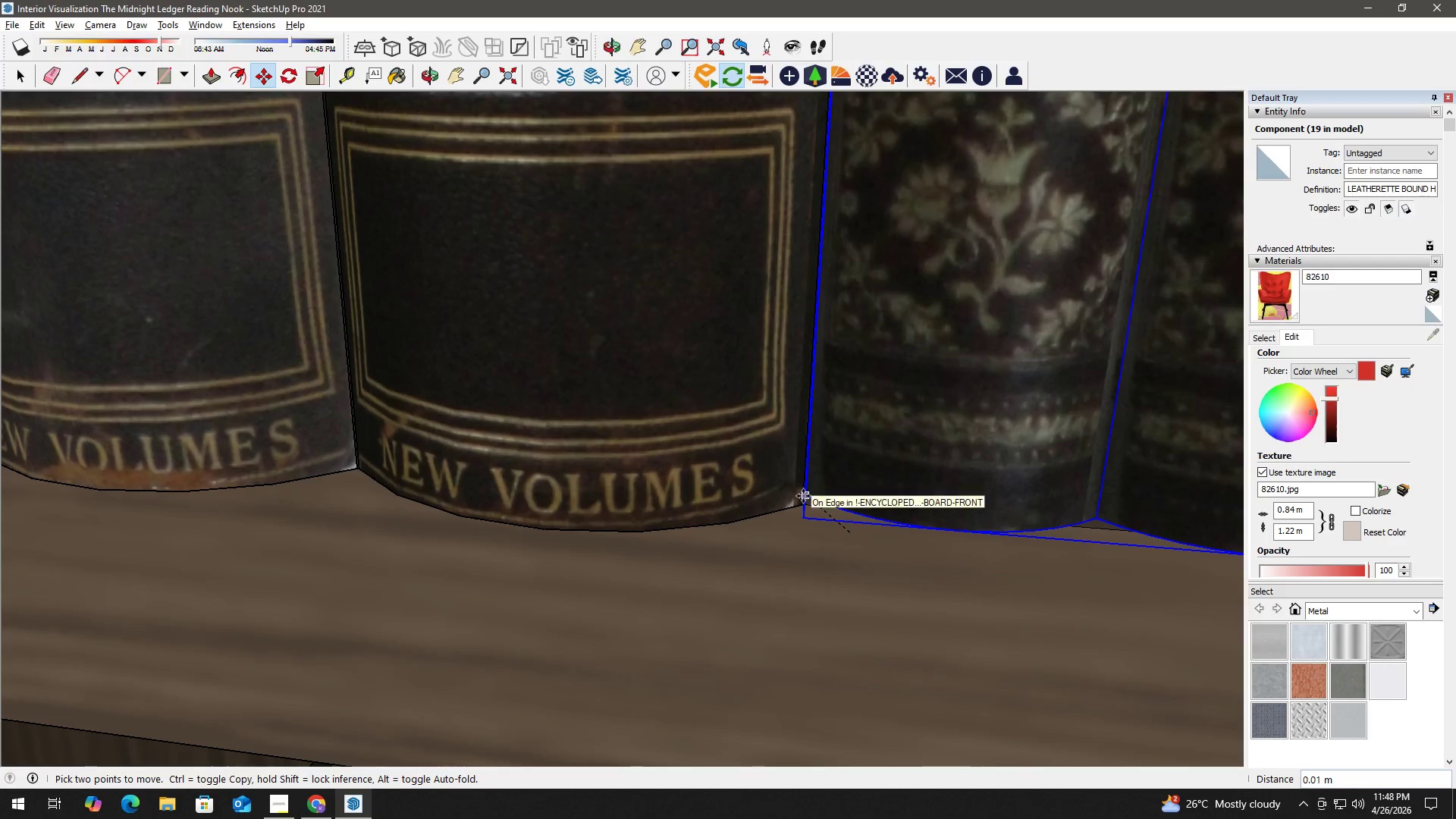 
scroll: coordinate [832, 507], scroll_direction: up, amount: 9.0
 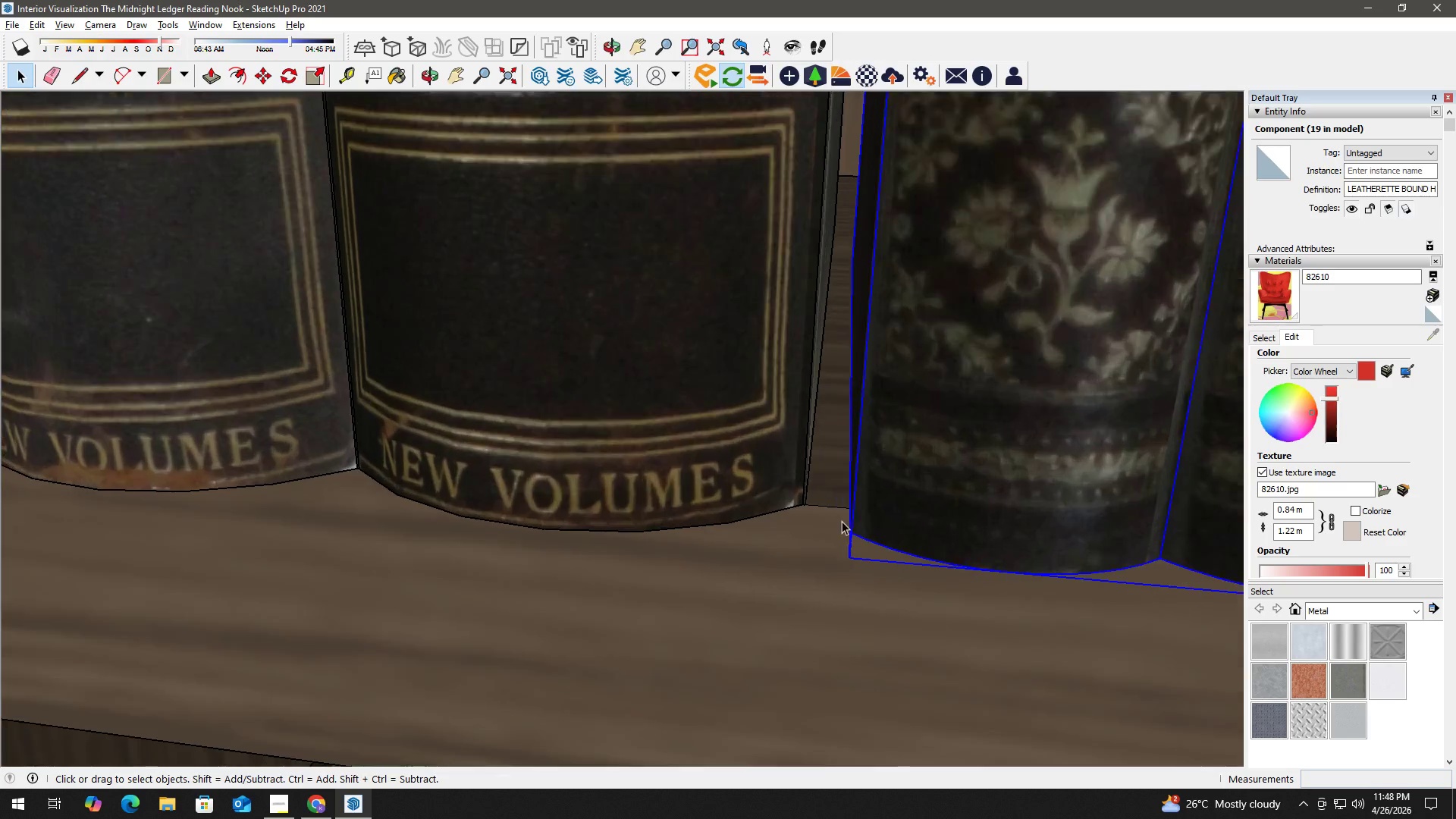 
left_click([803, 503])
 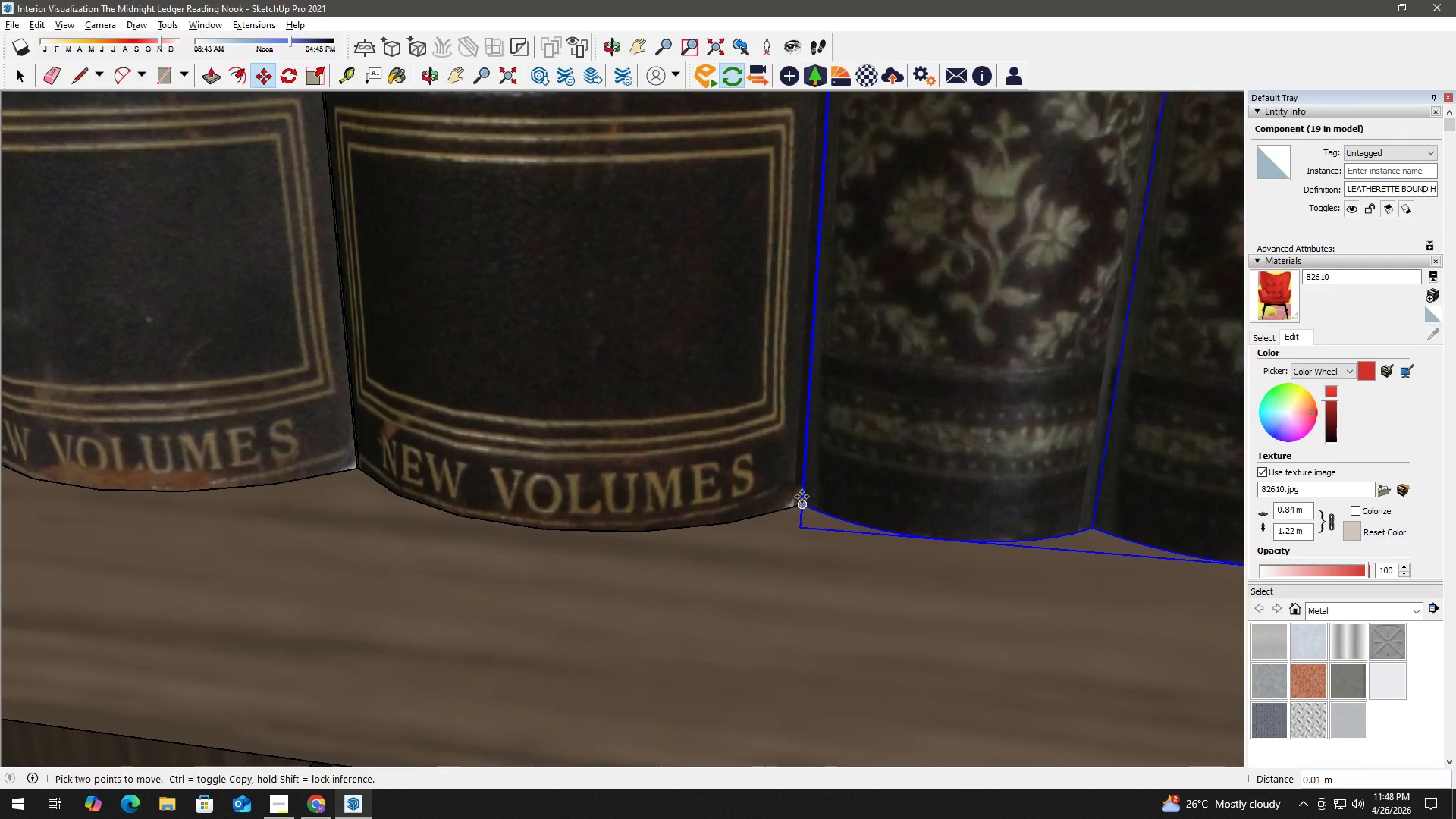 
key(Space)
 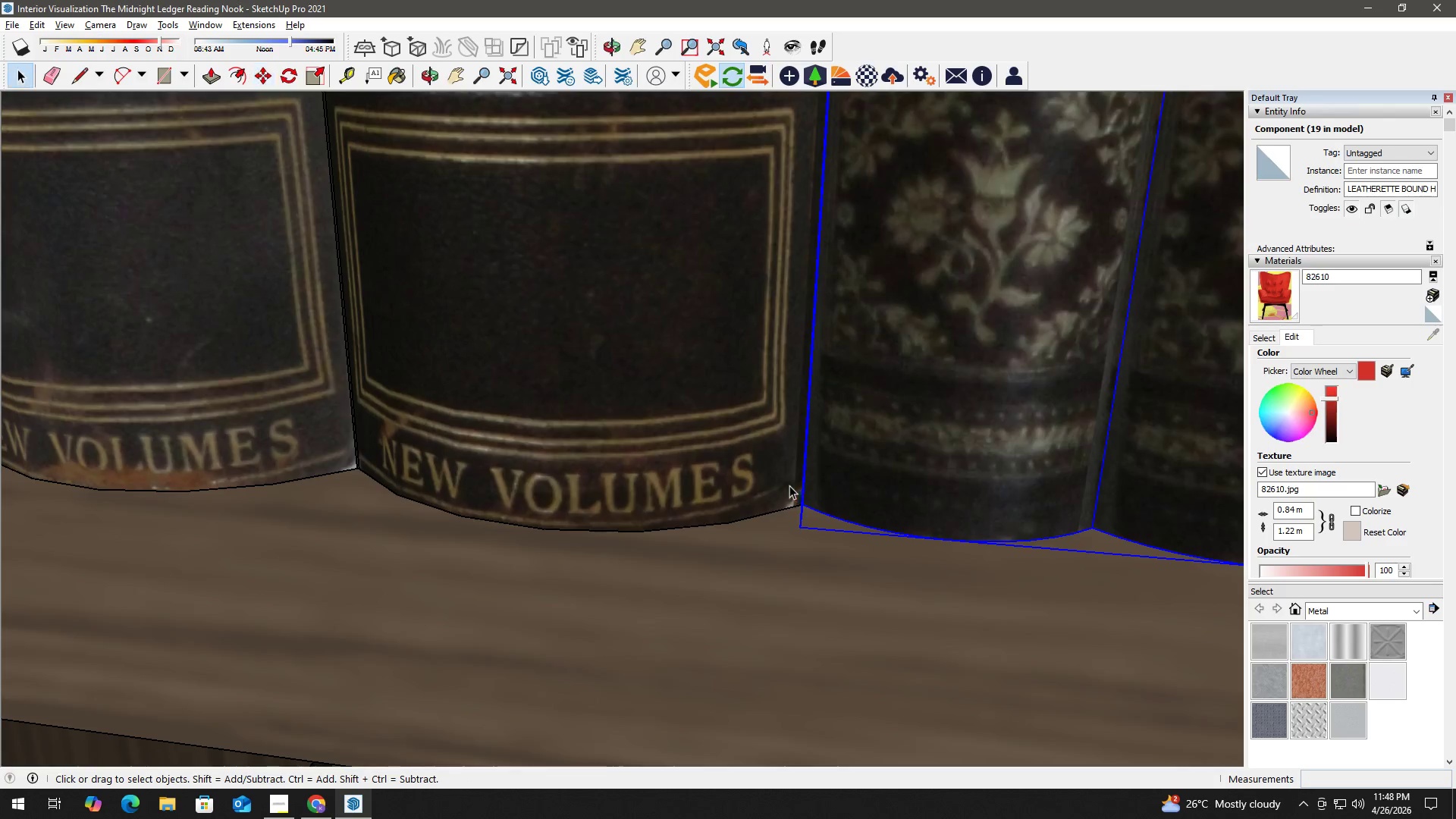 
key(H)
 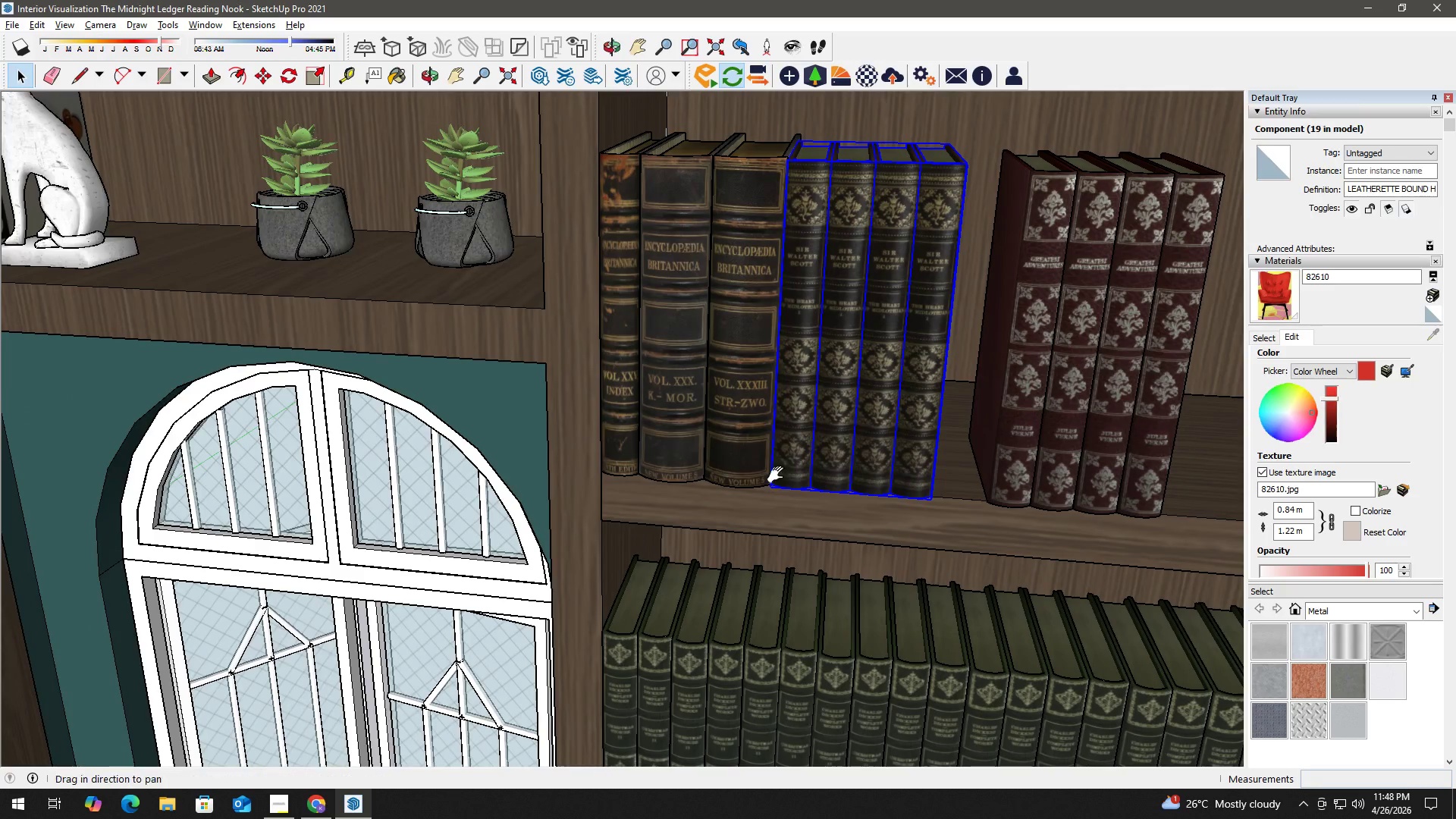 
left_click_drag(start_coordinate=[778, 472], to_coordinate=[609, 483])
 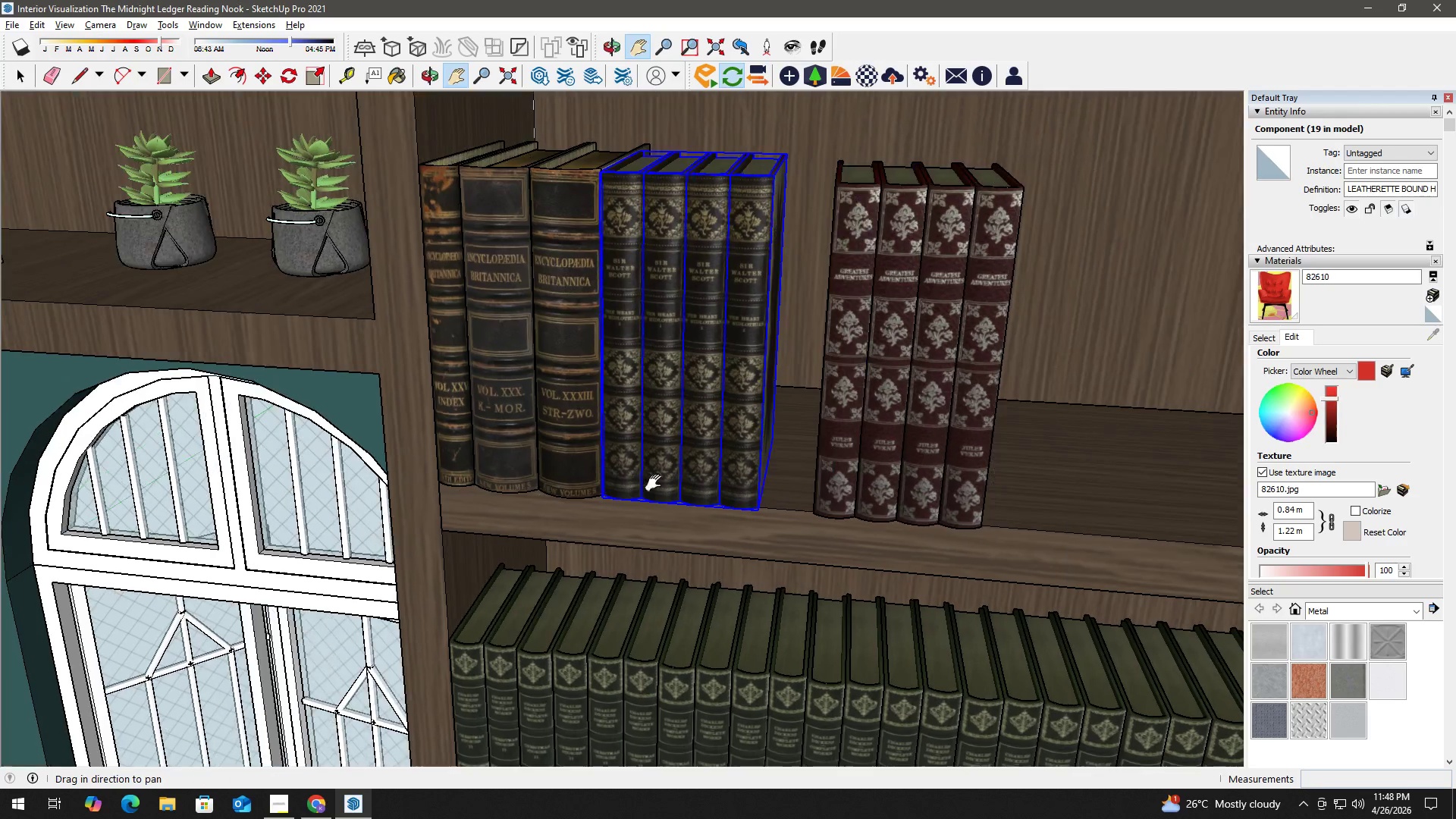 
scroll: coordinate [764, 480], scroll_direction: down, amount: 21.0
 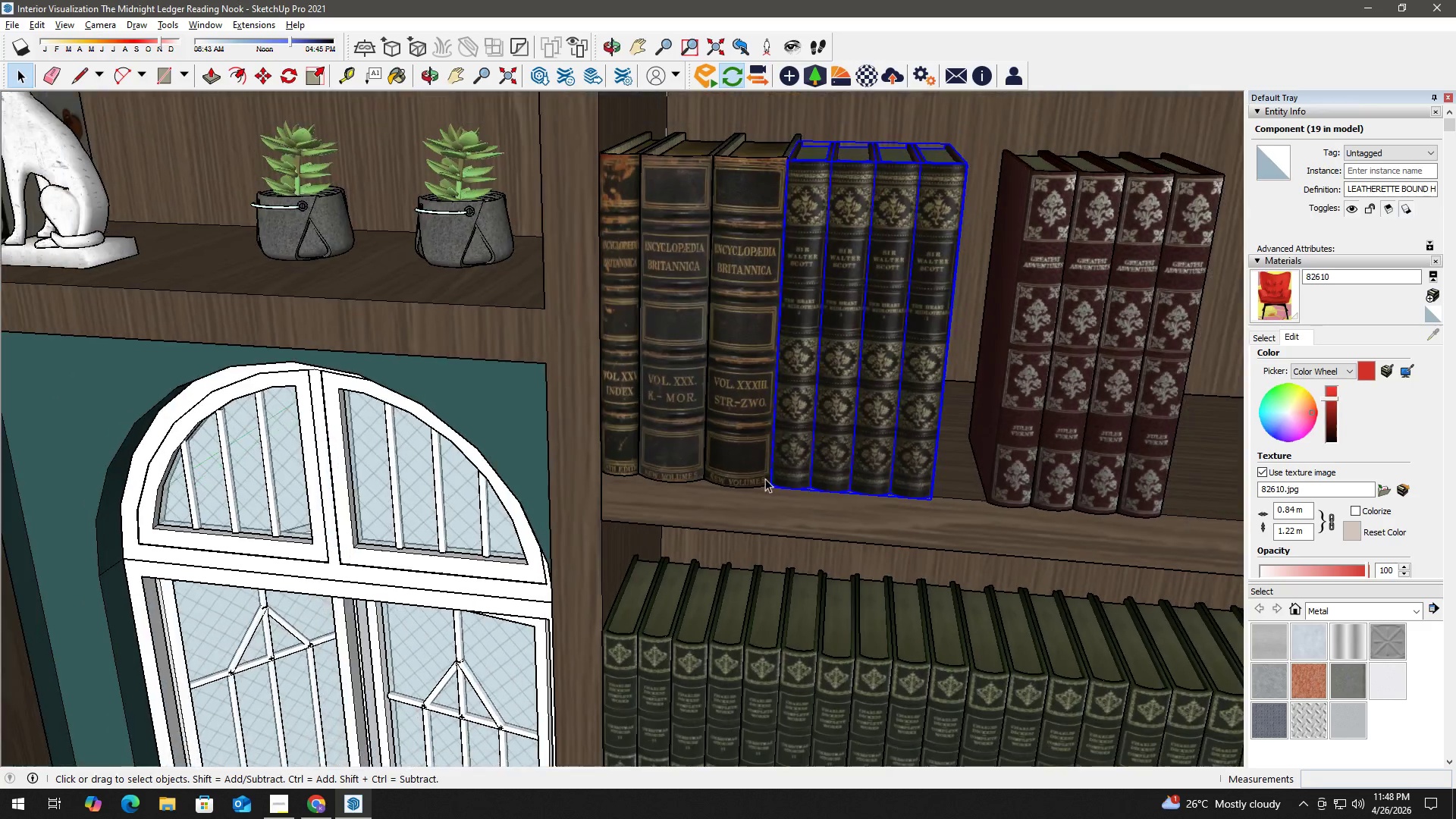 
key(Space)
 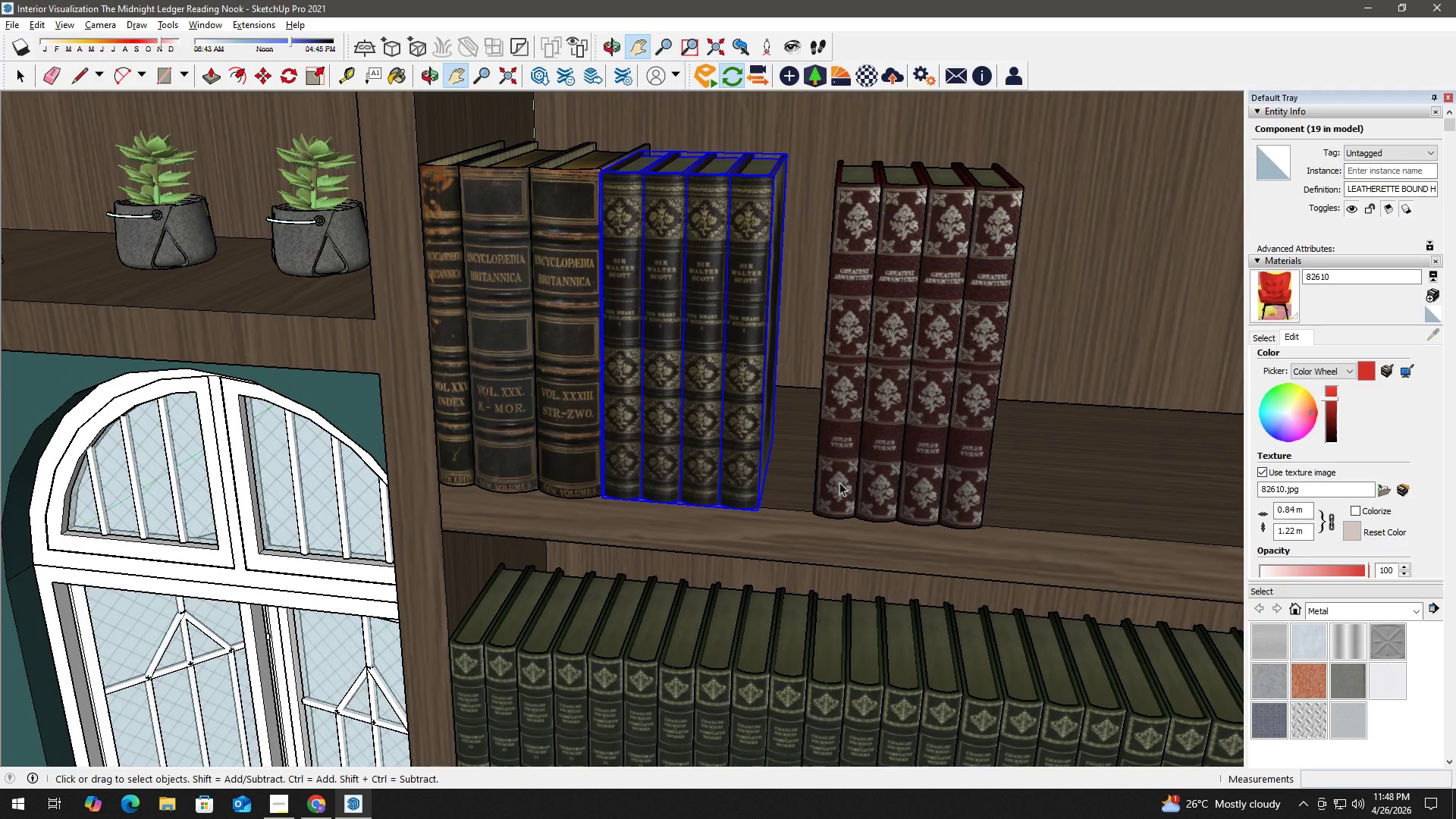 
double_click([866, 471])
 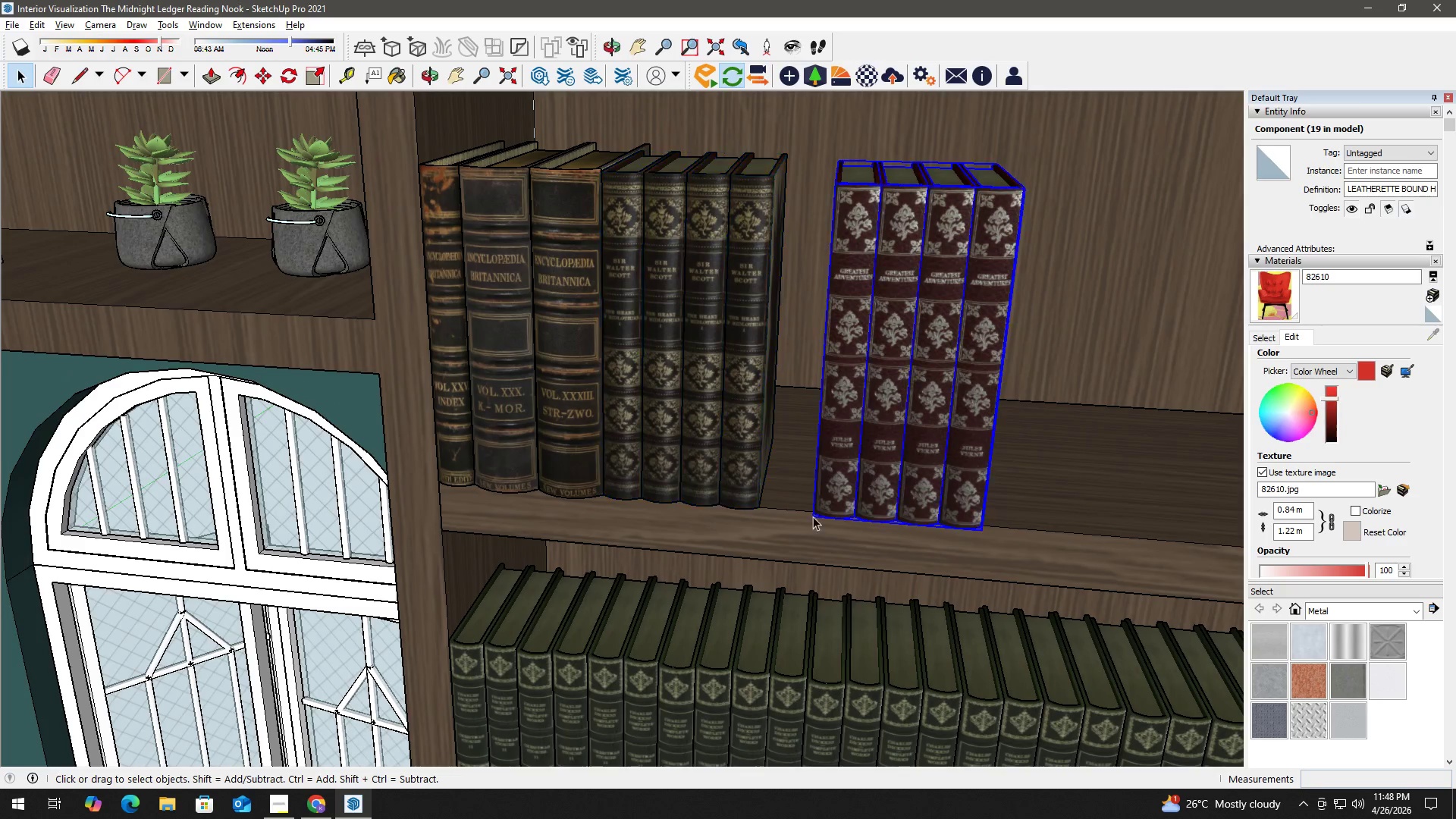 
scroll: coordinate [793, 517], scroll_direction: up, amount: 6.0
 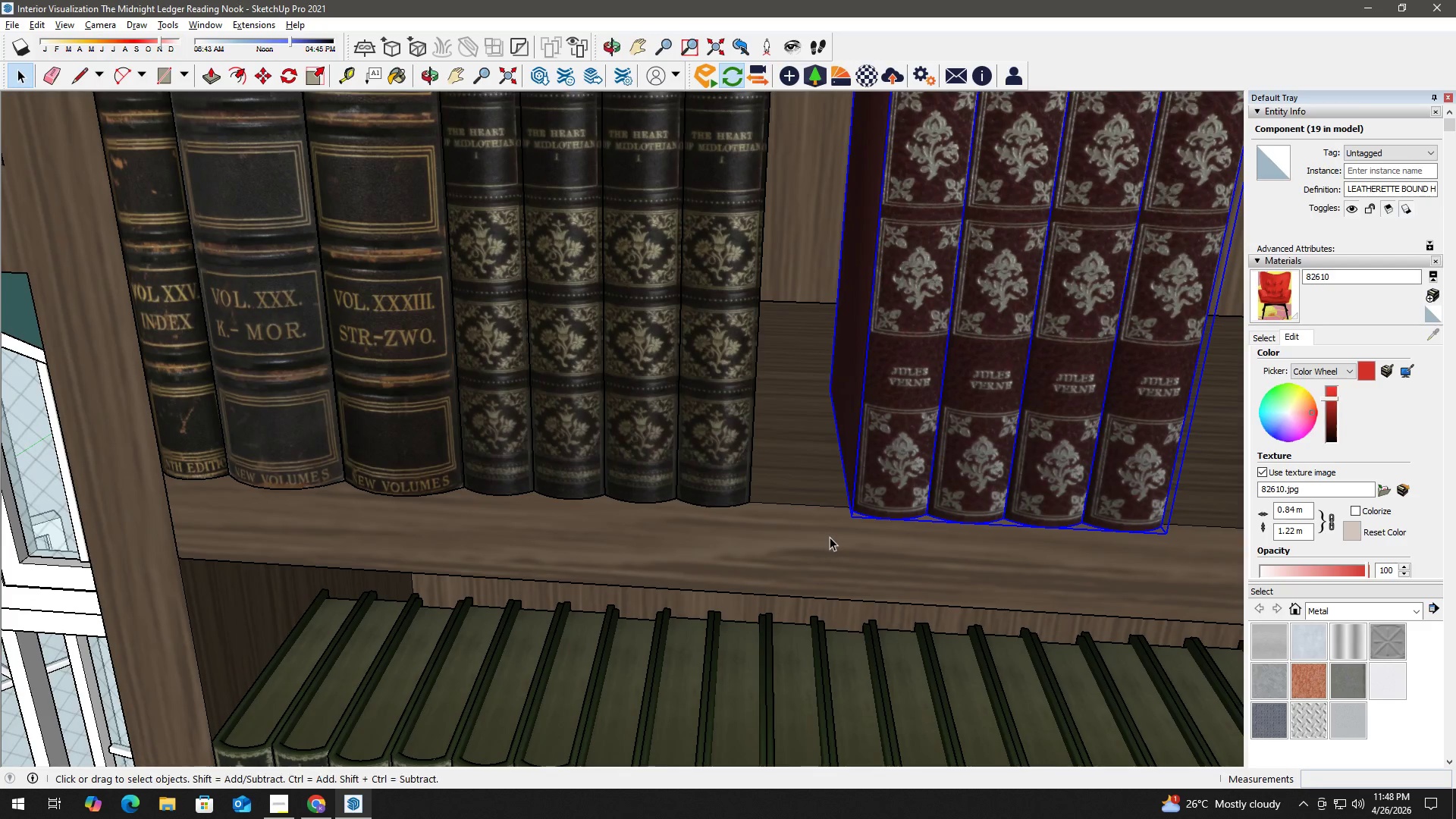 
key(M)
 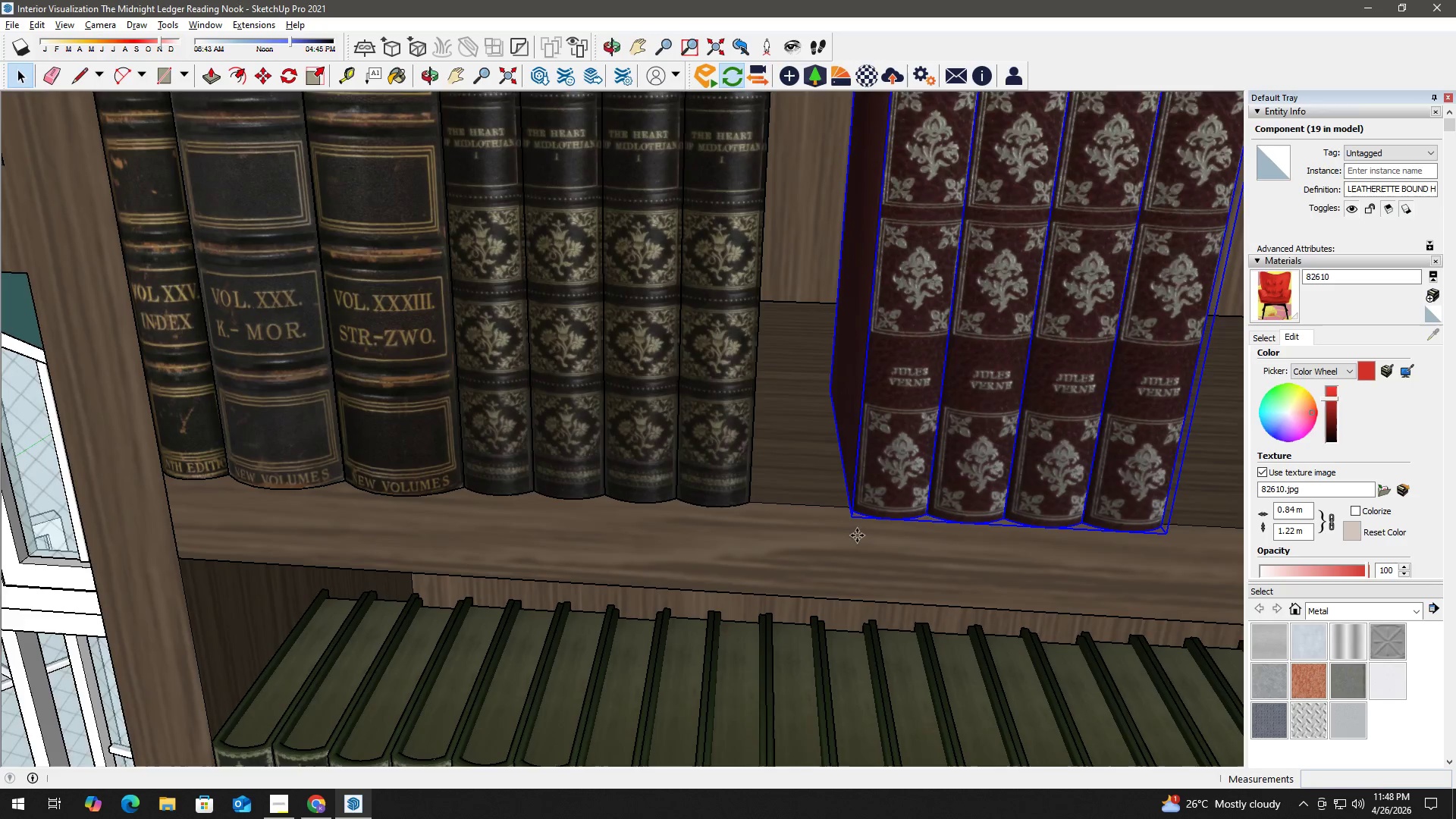 
scroll: coordinate [846, 519], scroll_direction: up, amount: 6.0
 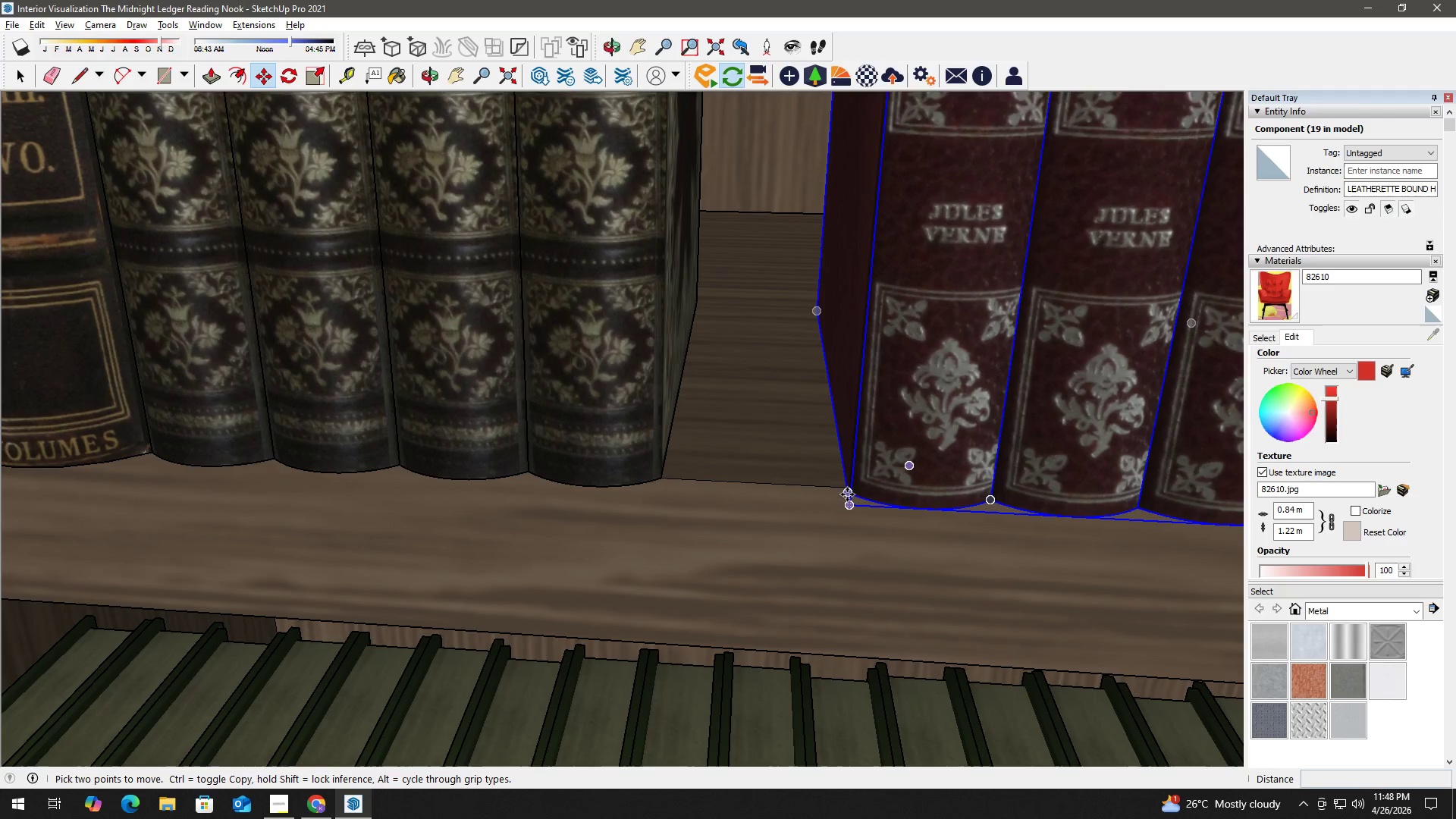 
left_click([847, 494])
 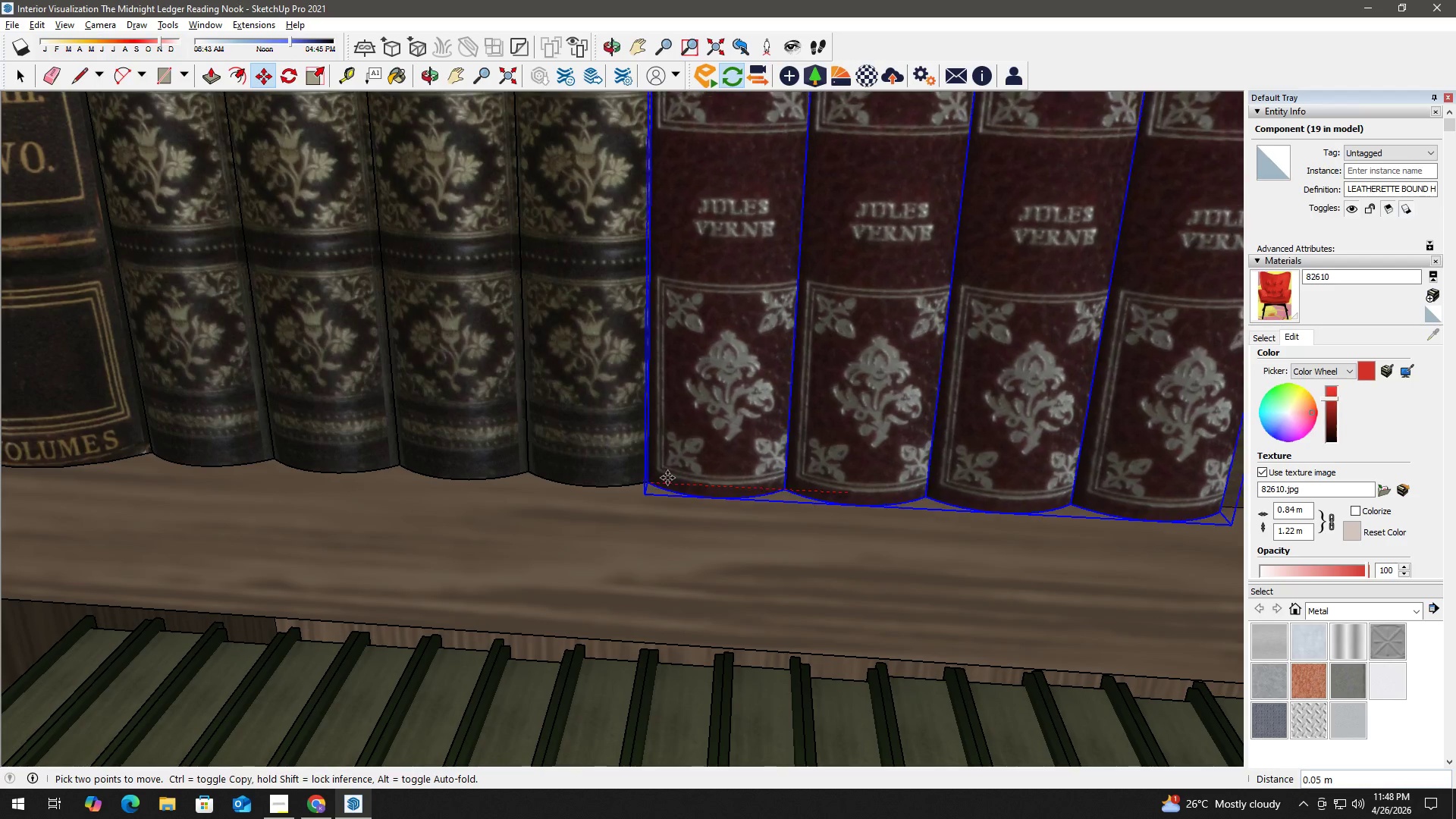 
left_click([684, 477])
 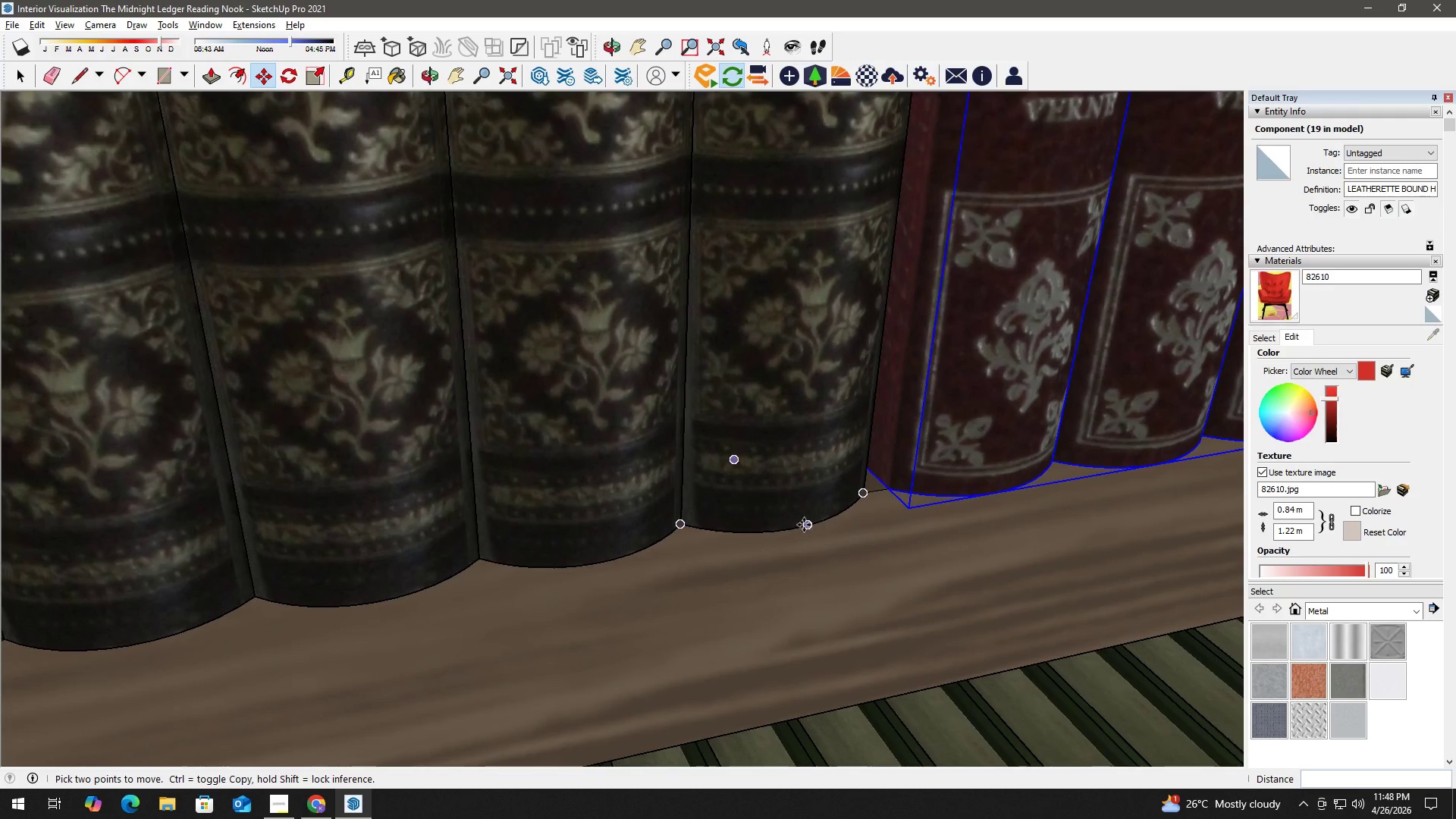 
scroll: coordinate [889, 516], scroll_direction: up, amount: 9.0
 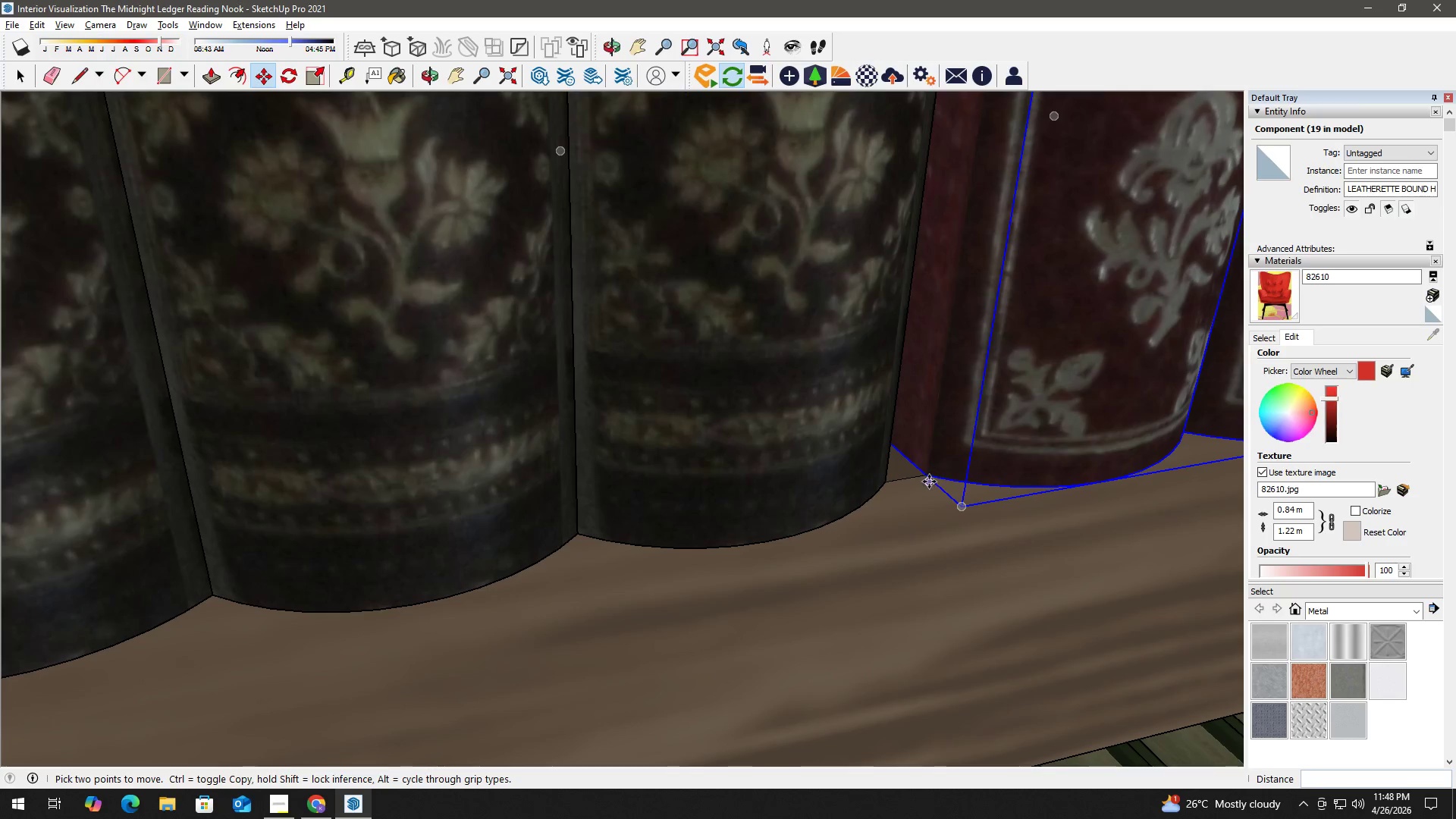 
left_click([929, 477])
 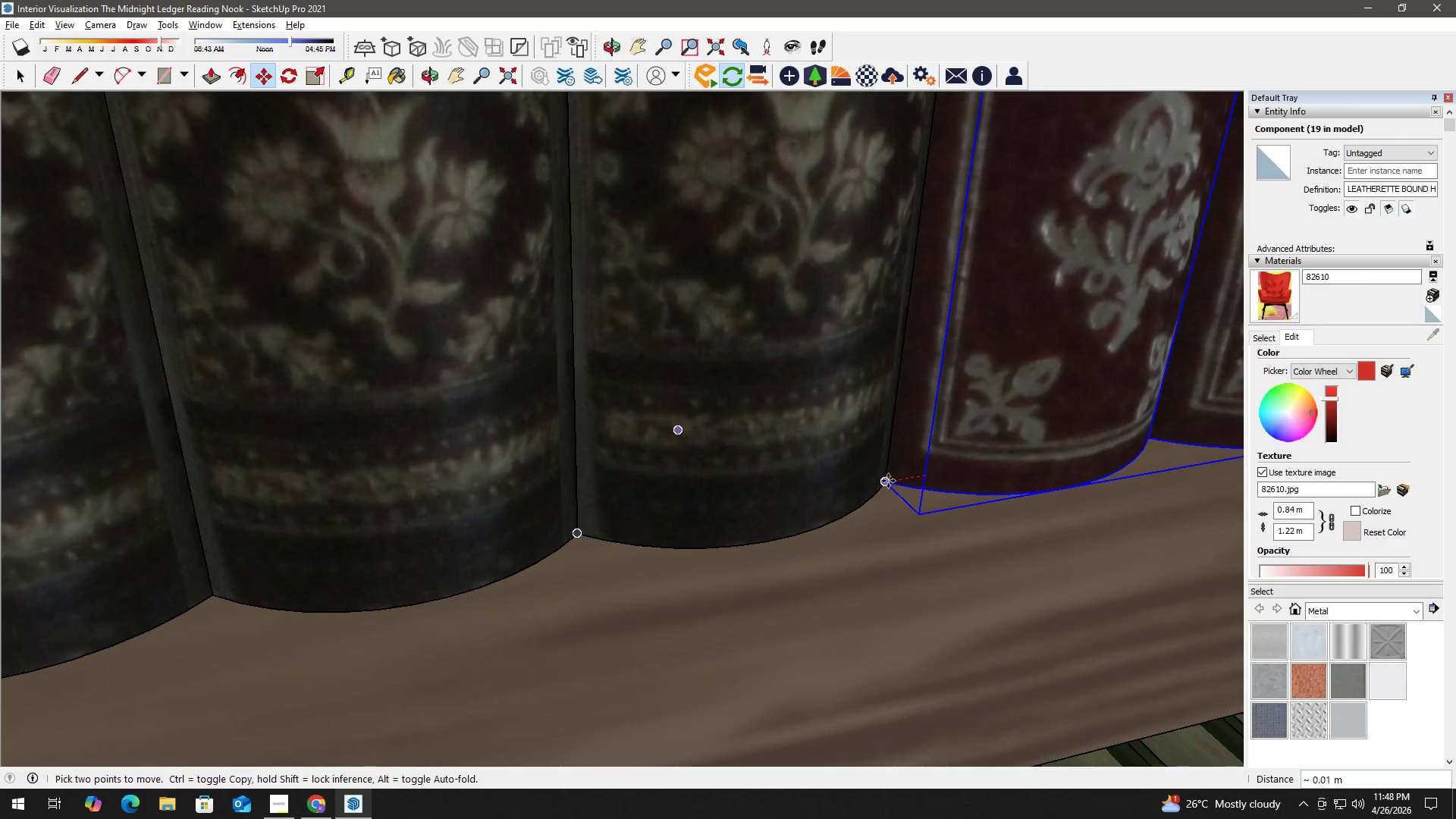 
left_click([888, 482])
 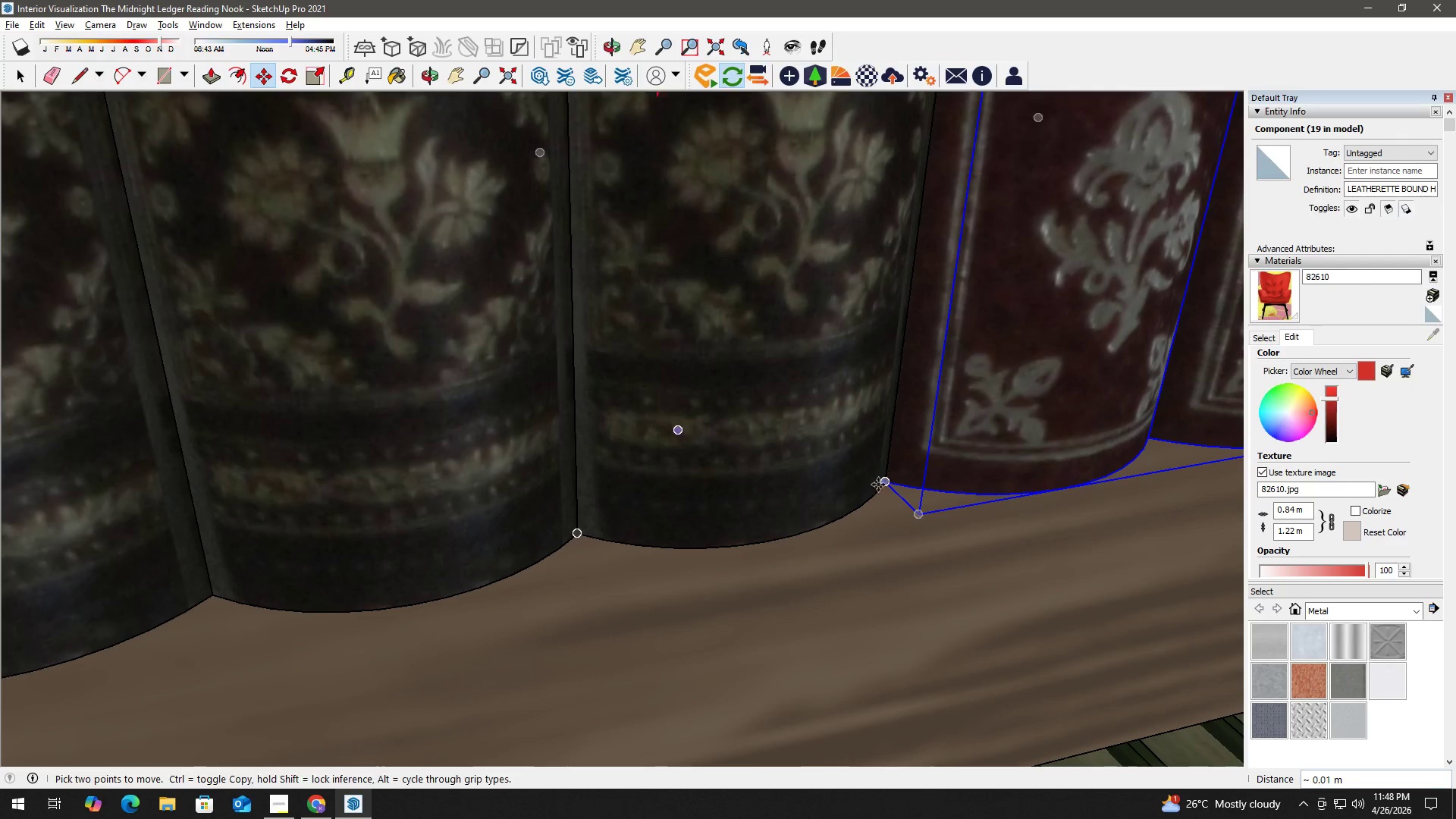 
key(Space)
 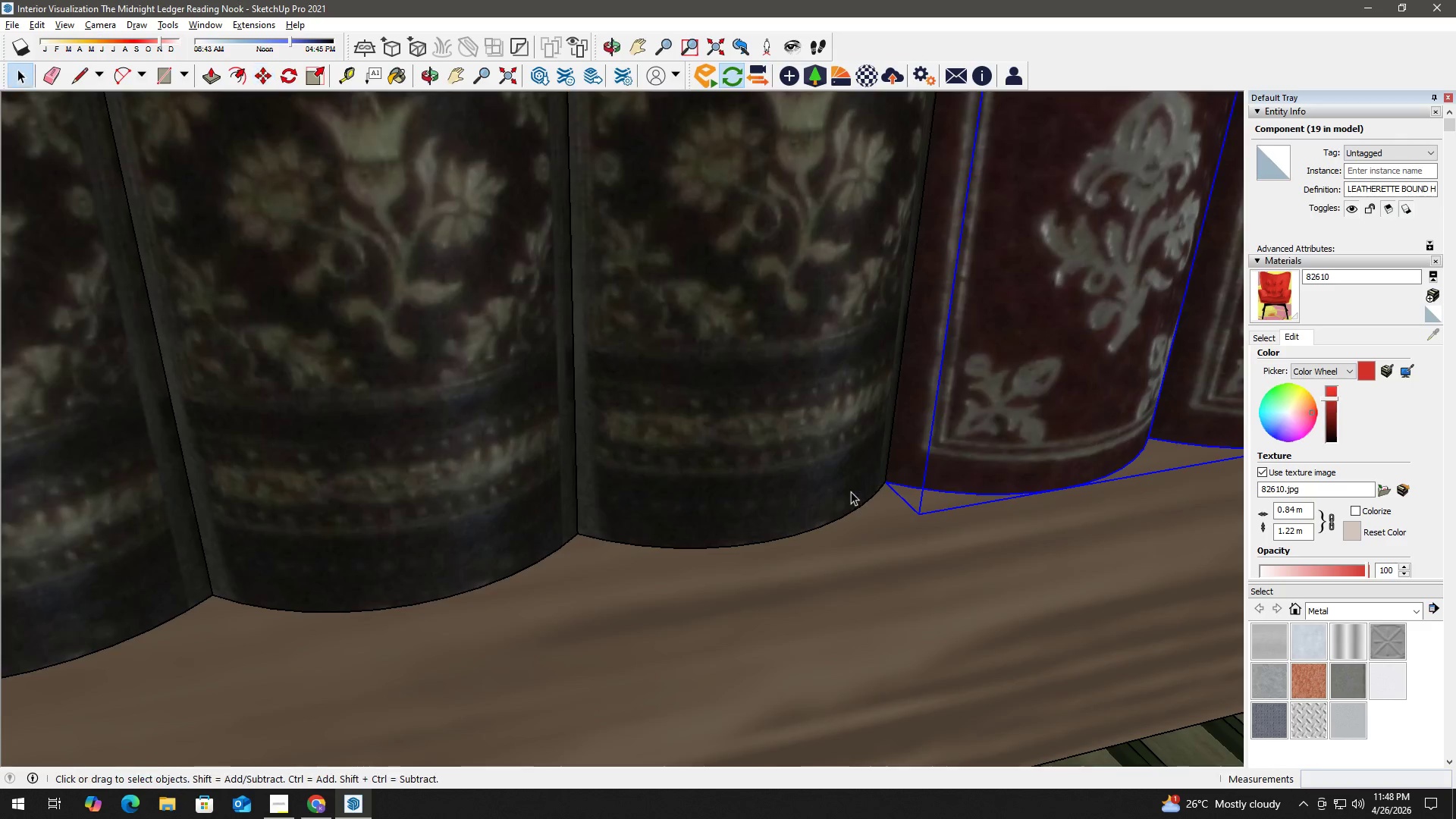 
scroll: coordinate [843, 494], scroll_direction: down, amount: 7.0
 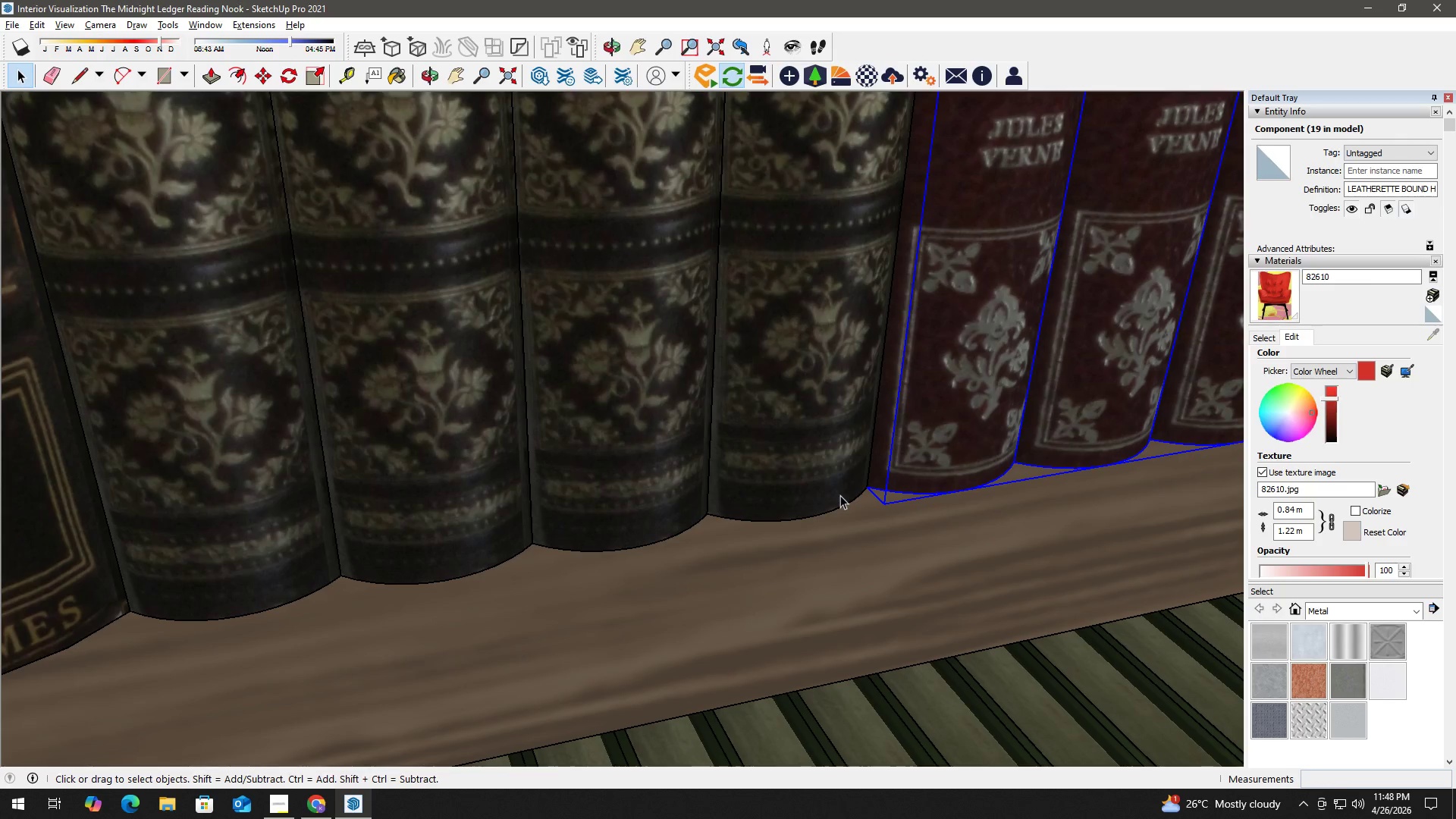 
key(M)
 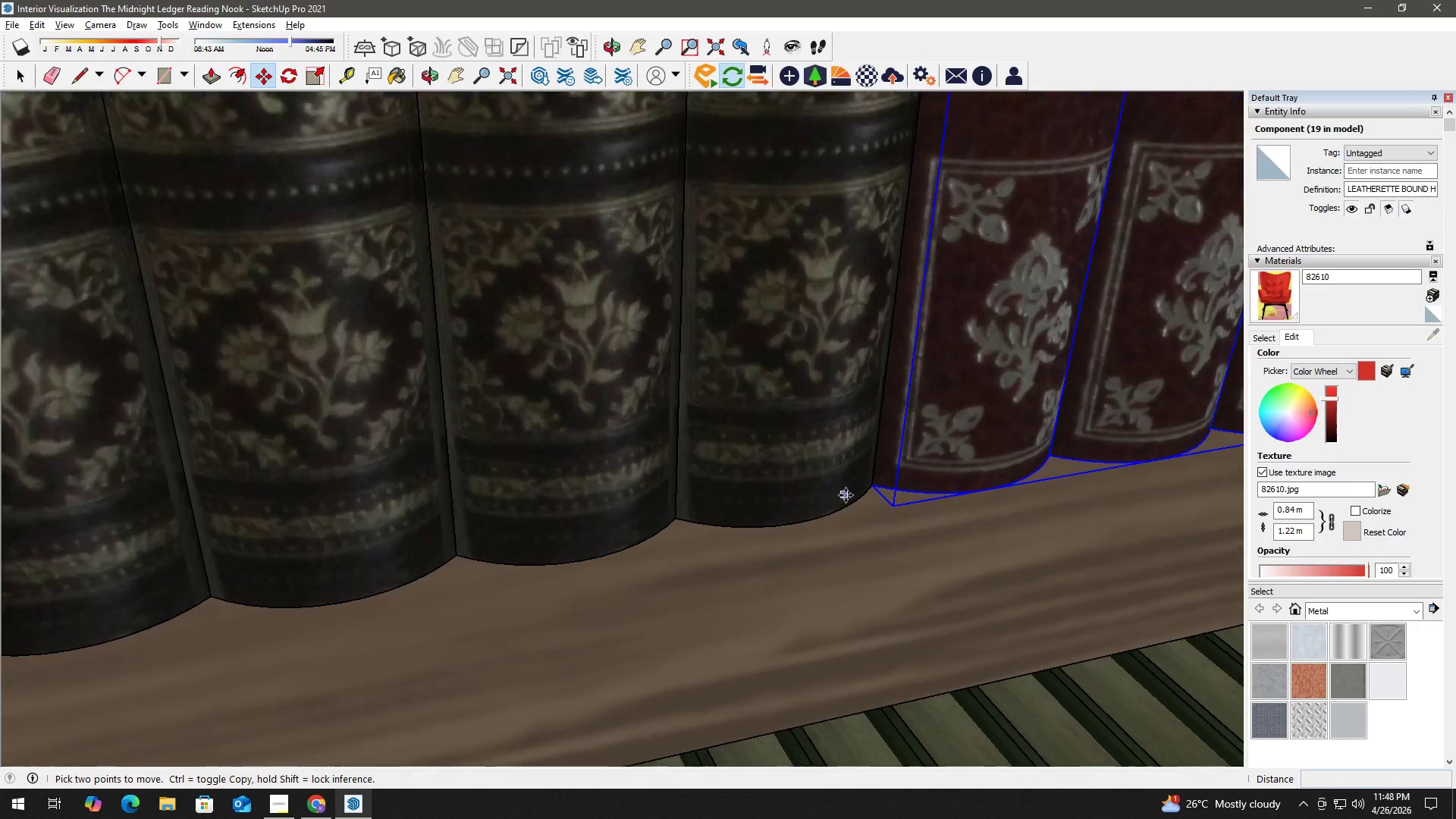 
scroll: coordinate [866, 504], scroll_direction: up, amount: 7.0
 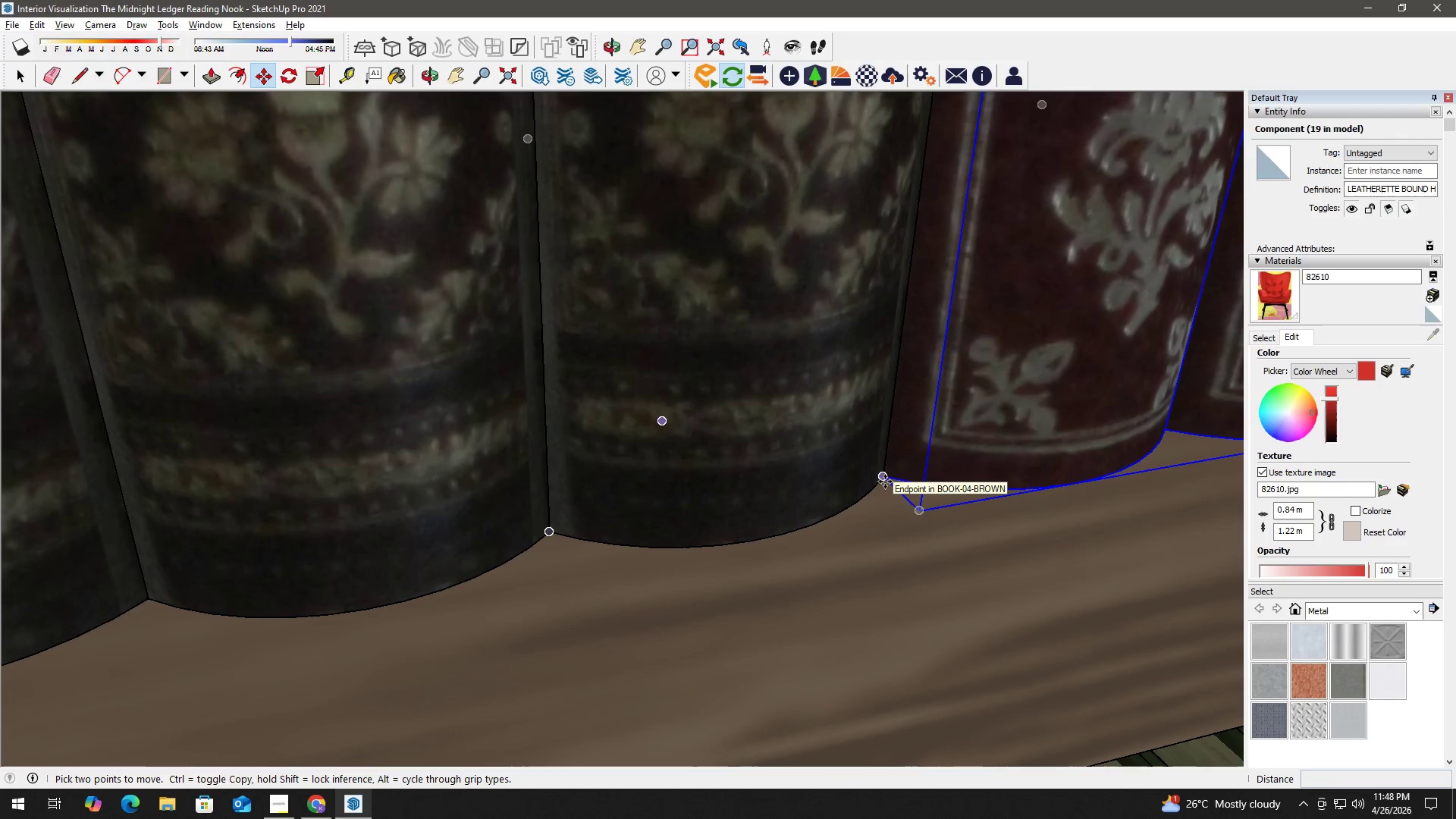 
left_click([885, 482])
 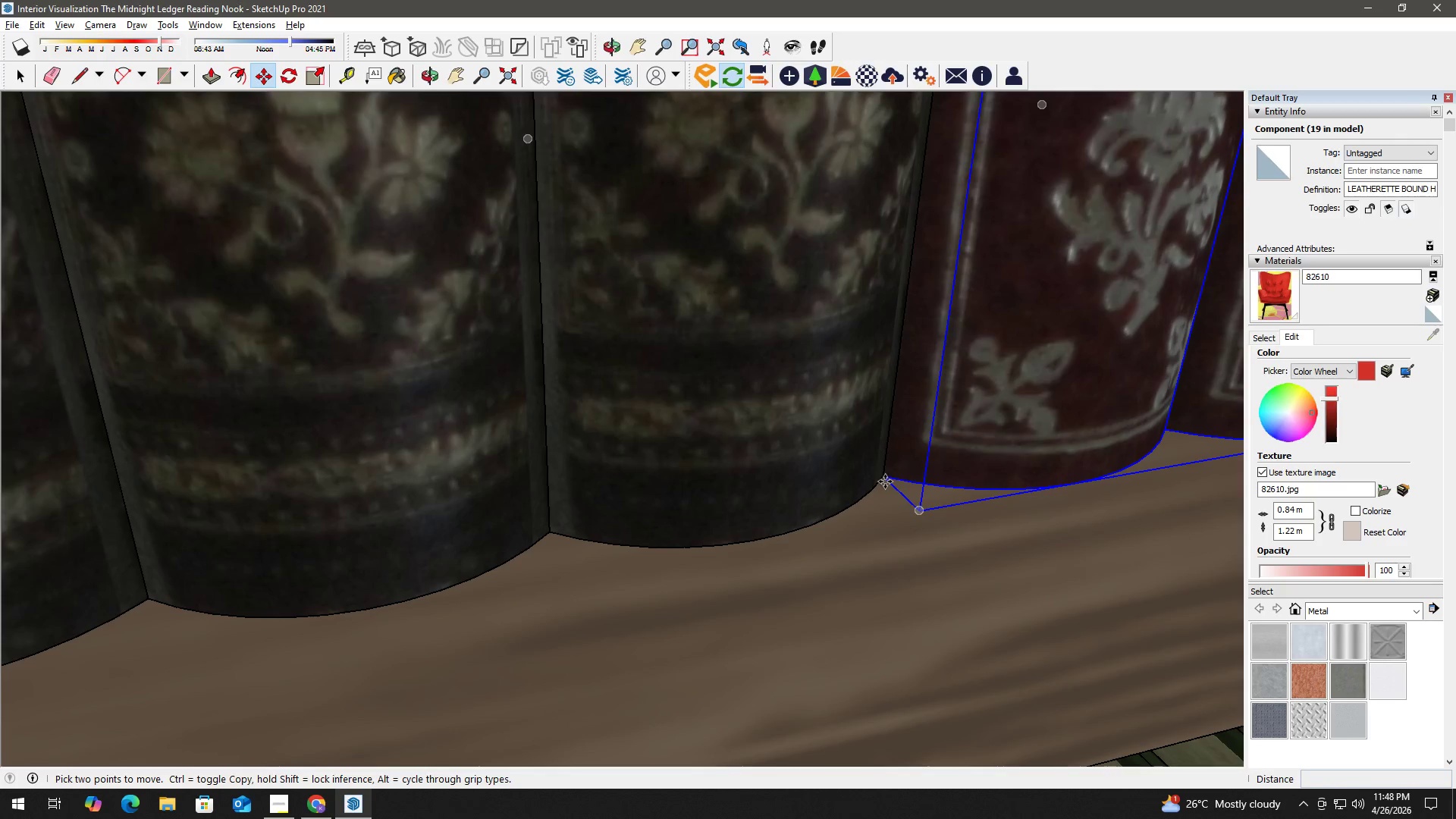 
key(Control+ControlLeft)
 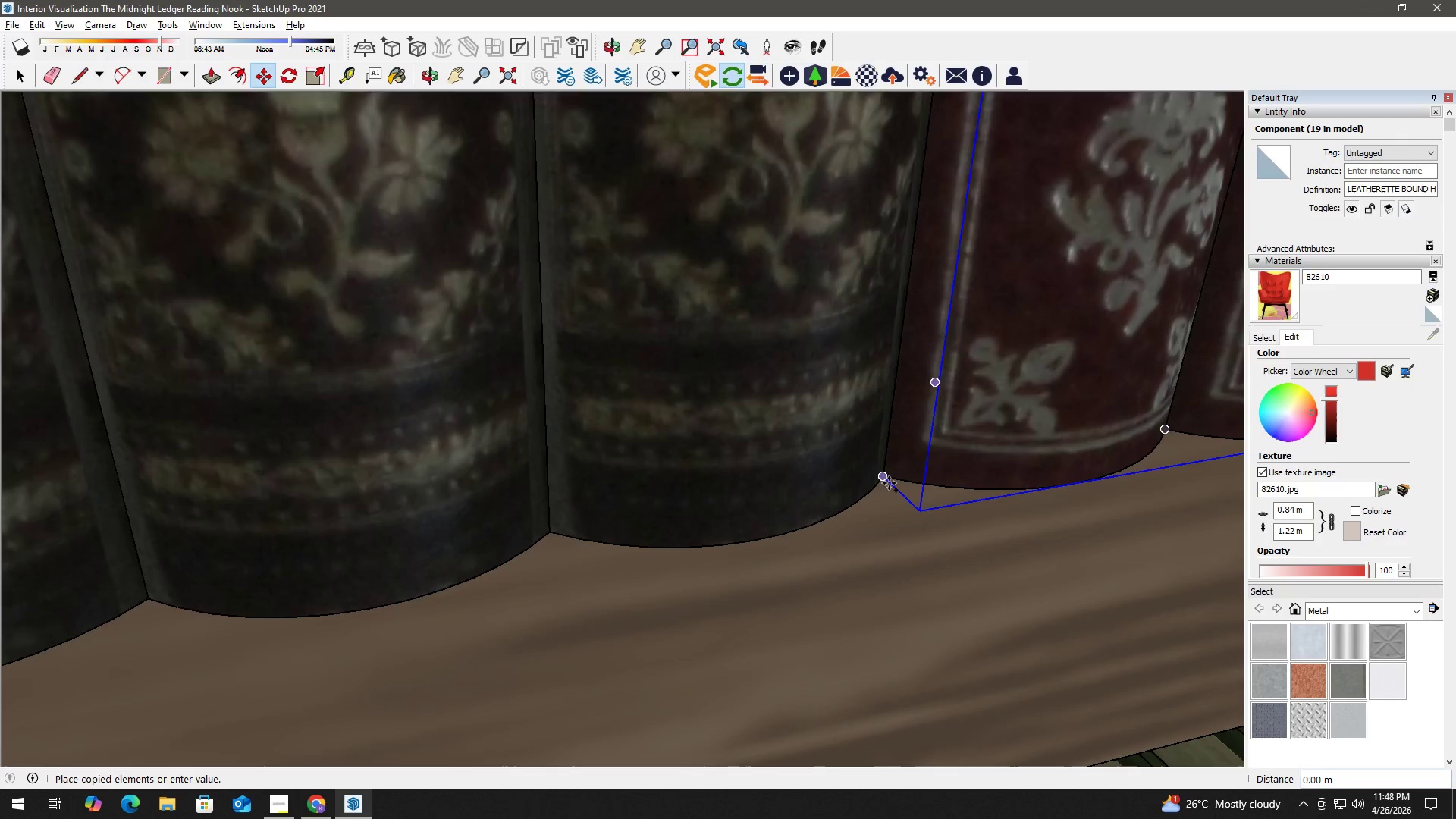 
hold_key(key=ShiftLeft, duration=1.02)
 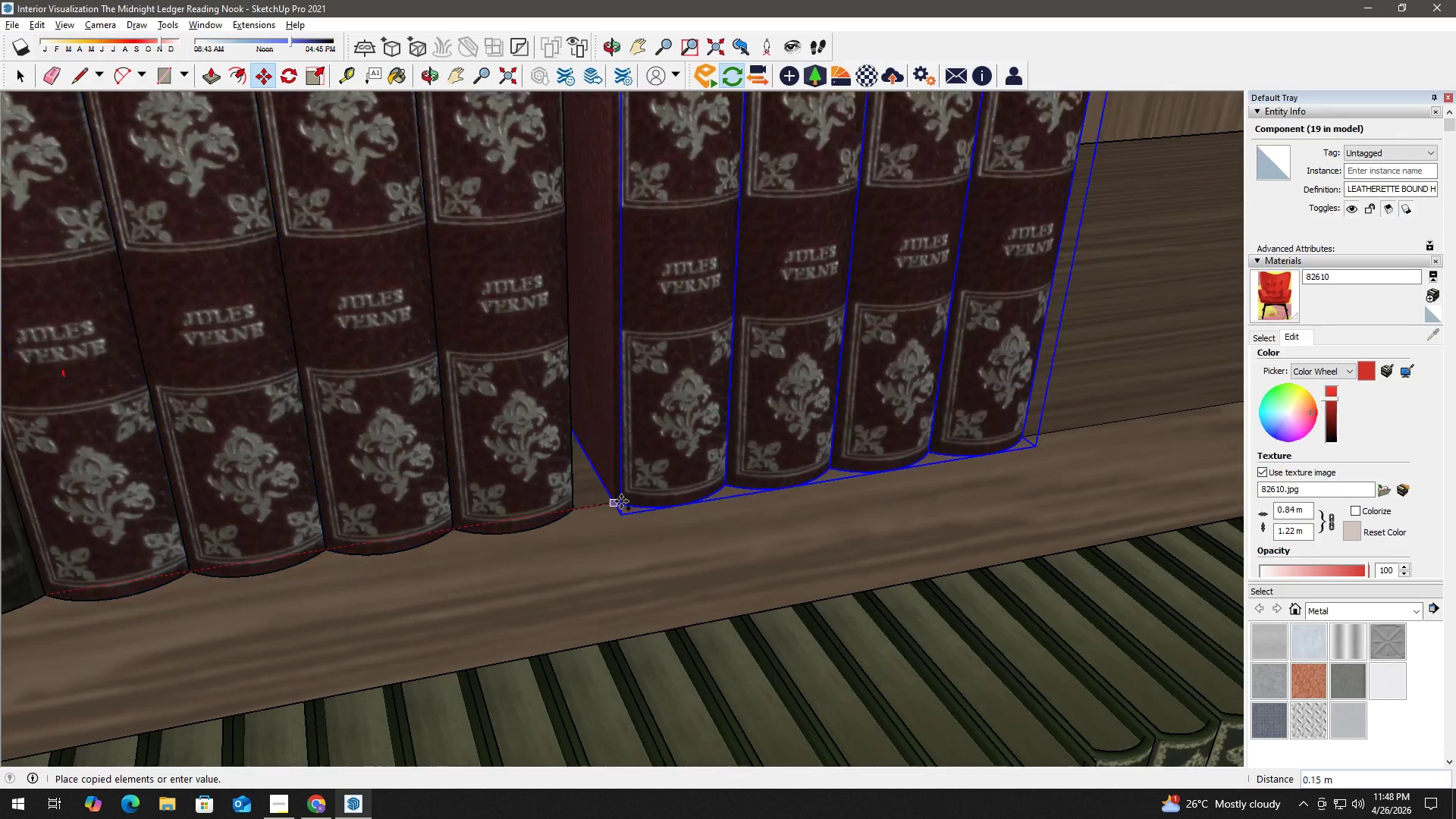 
scroll: coordinate [902, 478], scroll_direction: down, amount: 10.0
 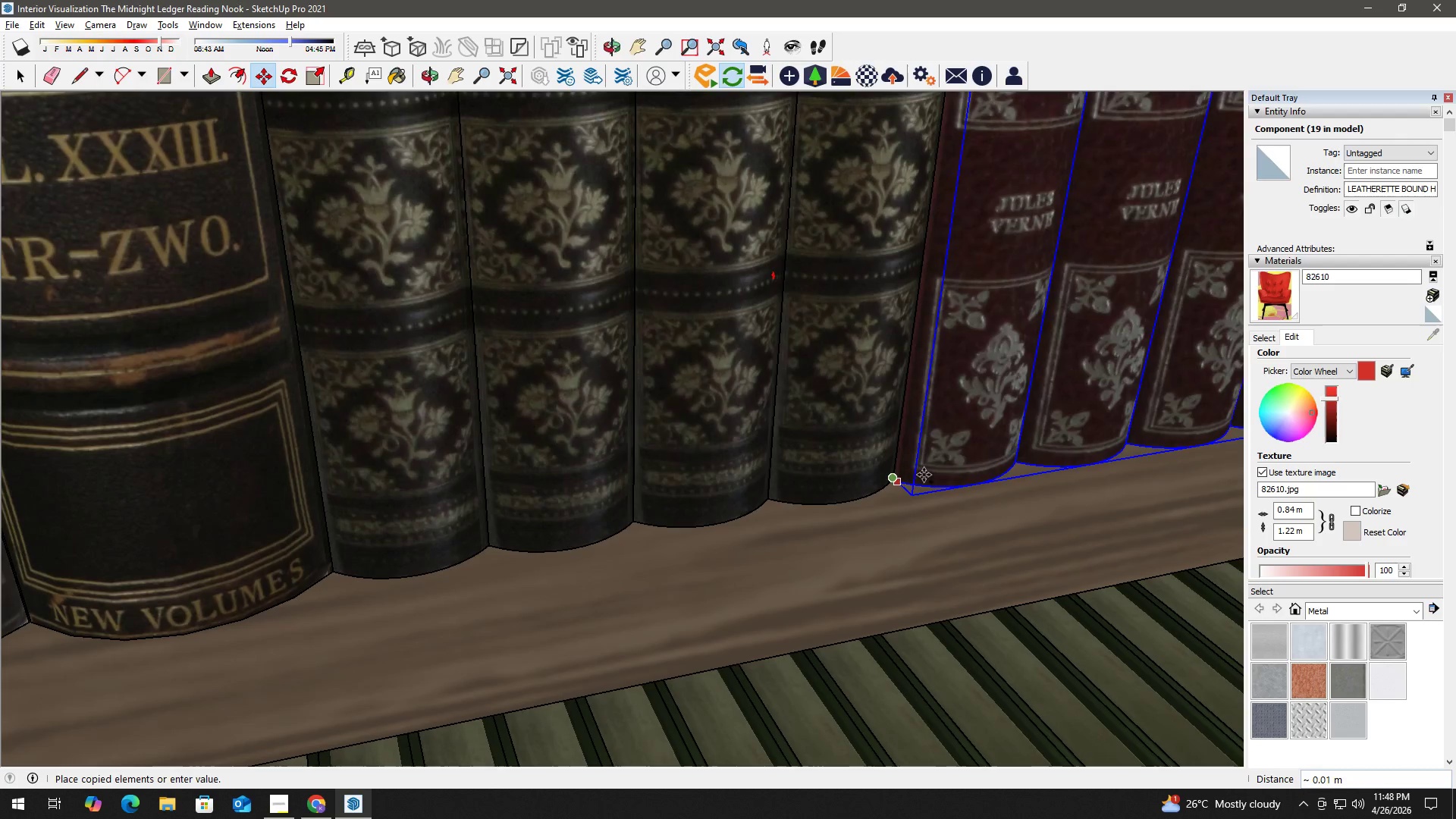 
scroll: coordinate [532, 517], scroll_direction: up, amount: 8.0
 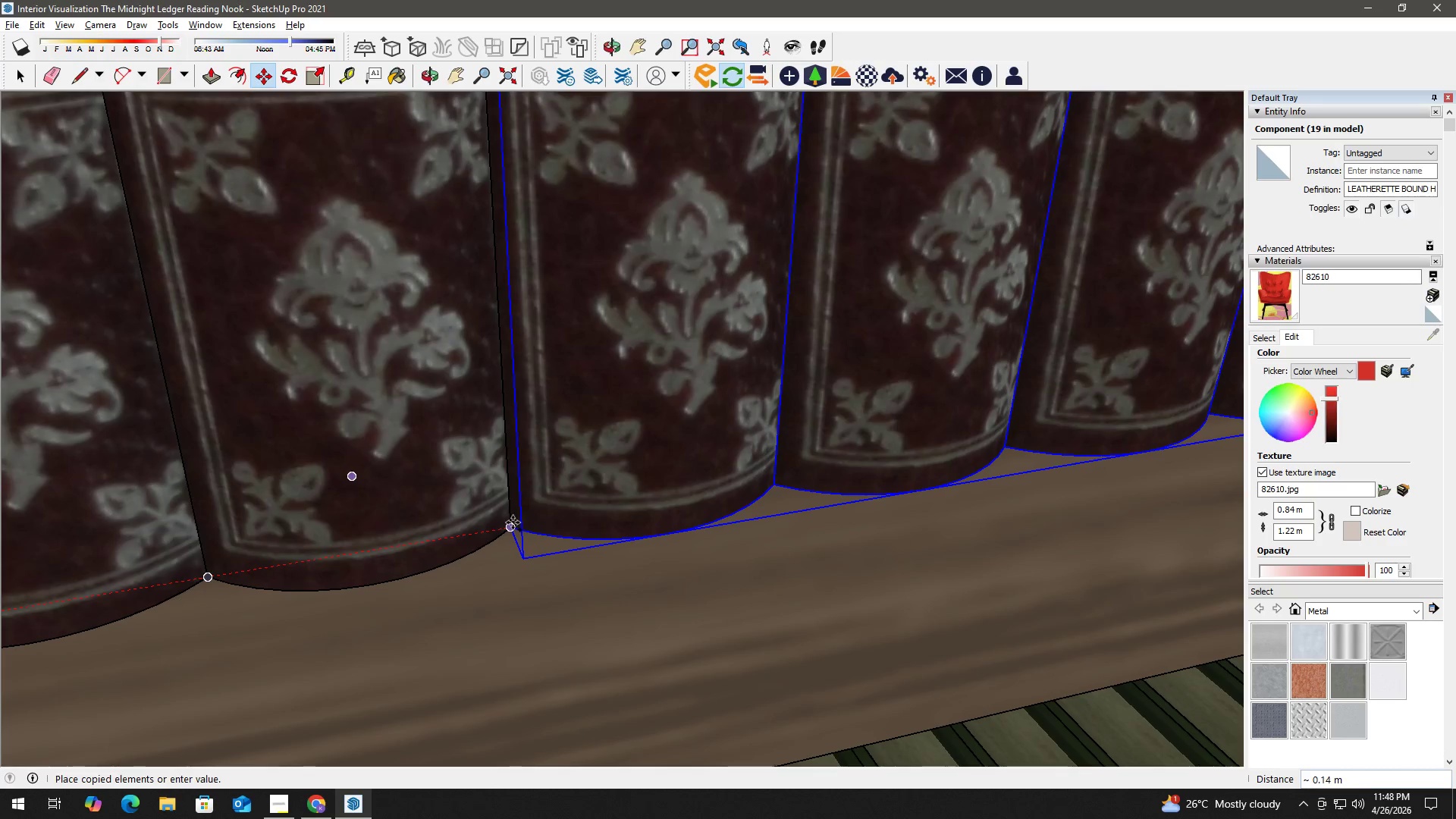 
left_click([513, 522])
 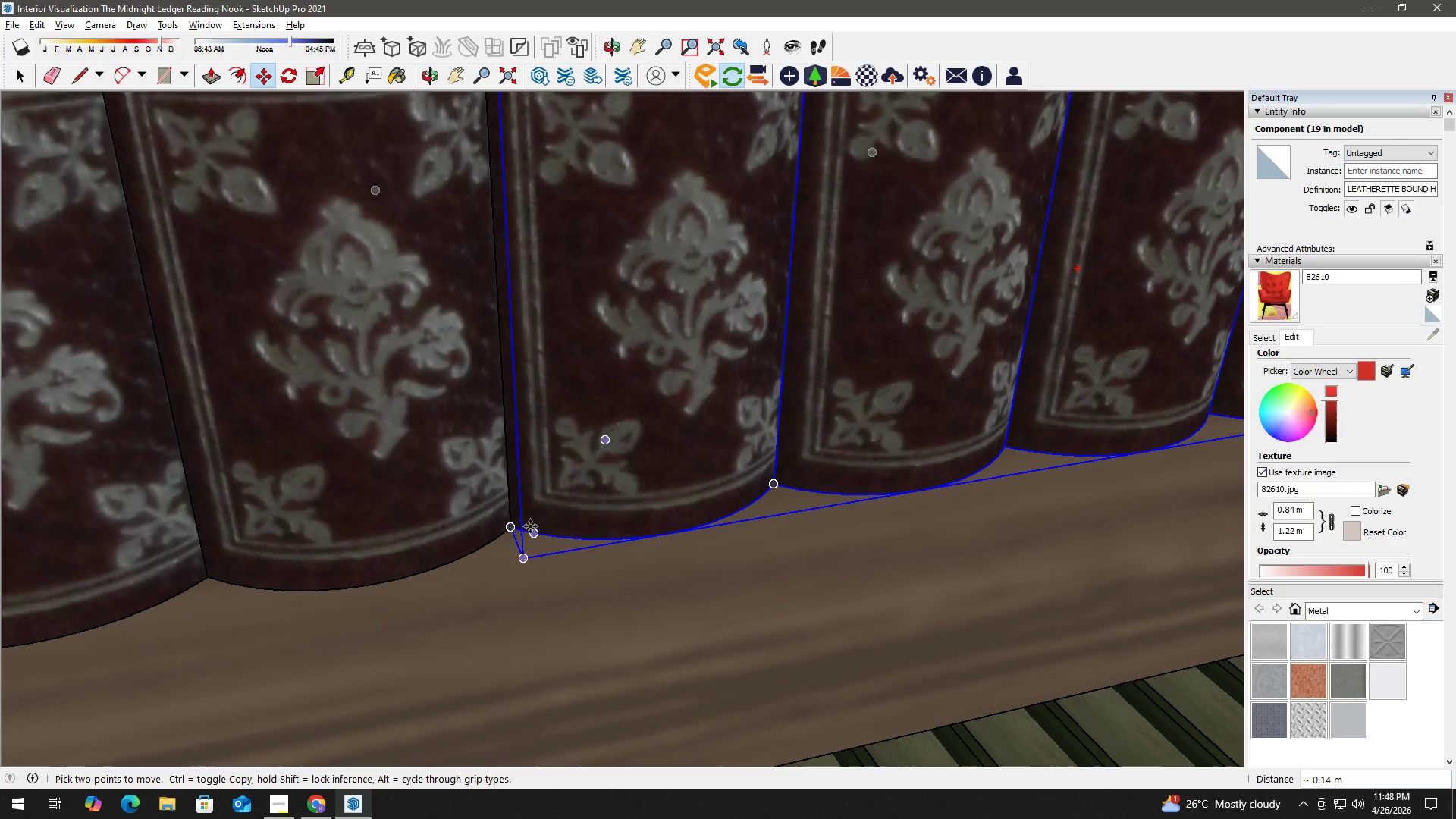 
key(NumpadMultiply)
 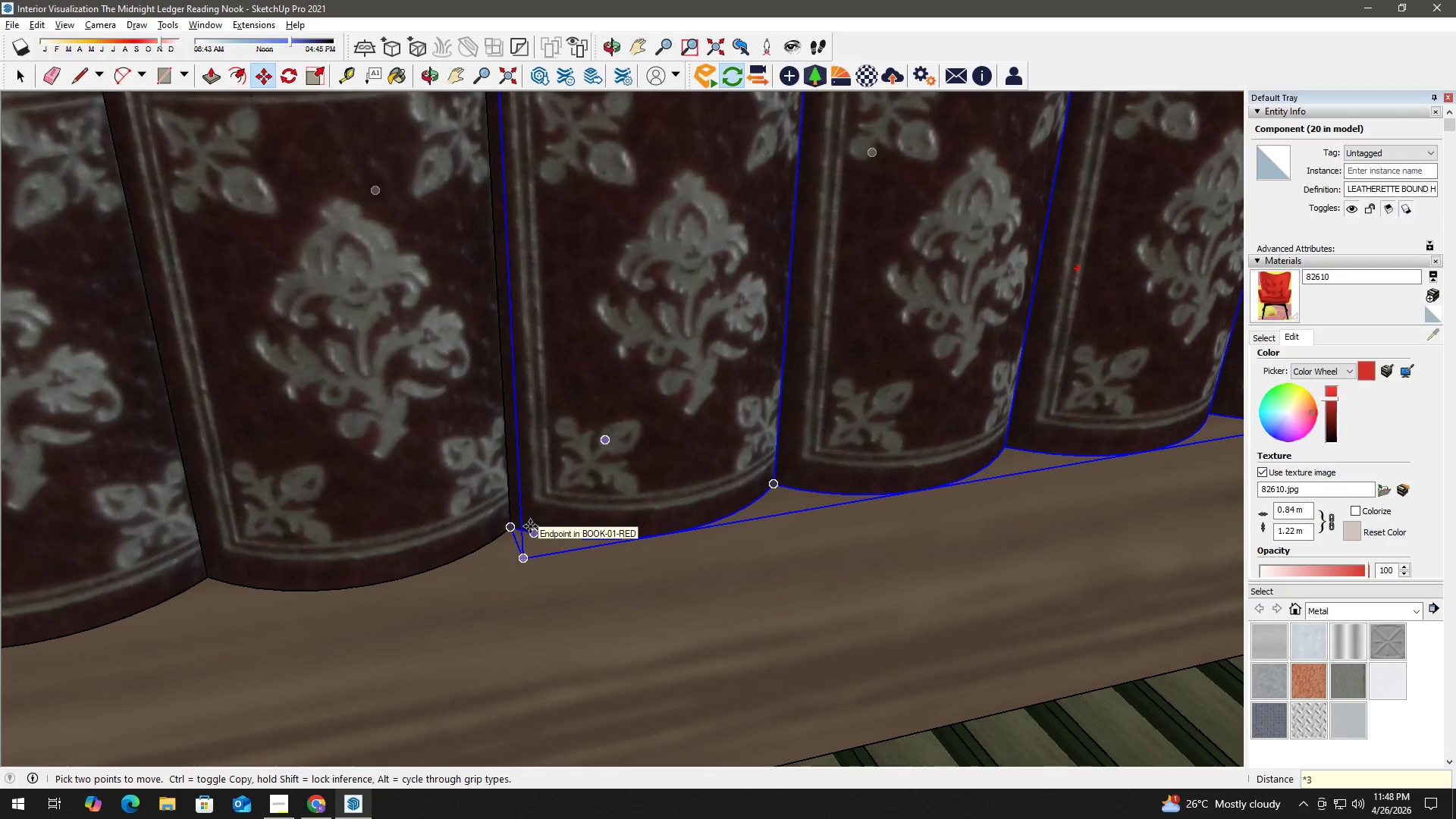 
key(Numpad3)
 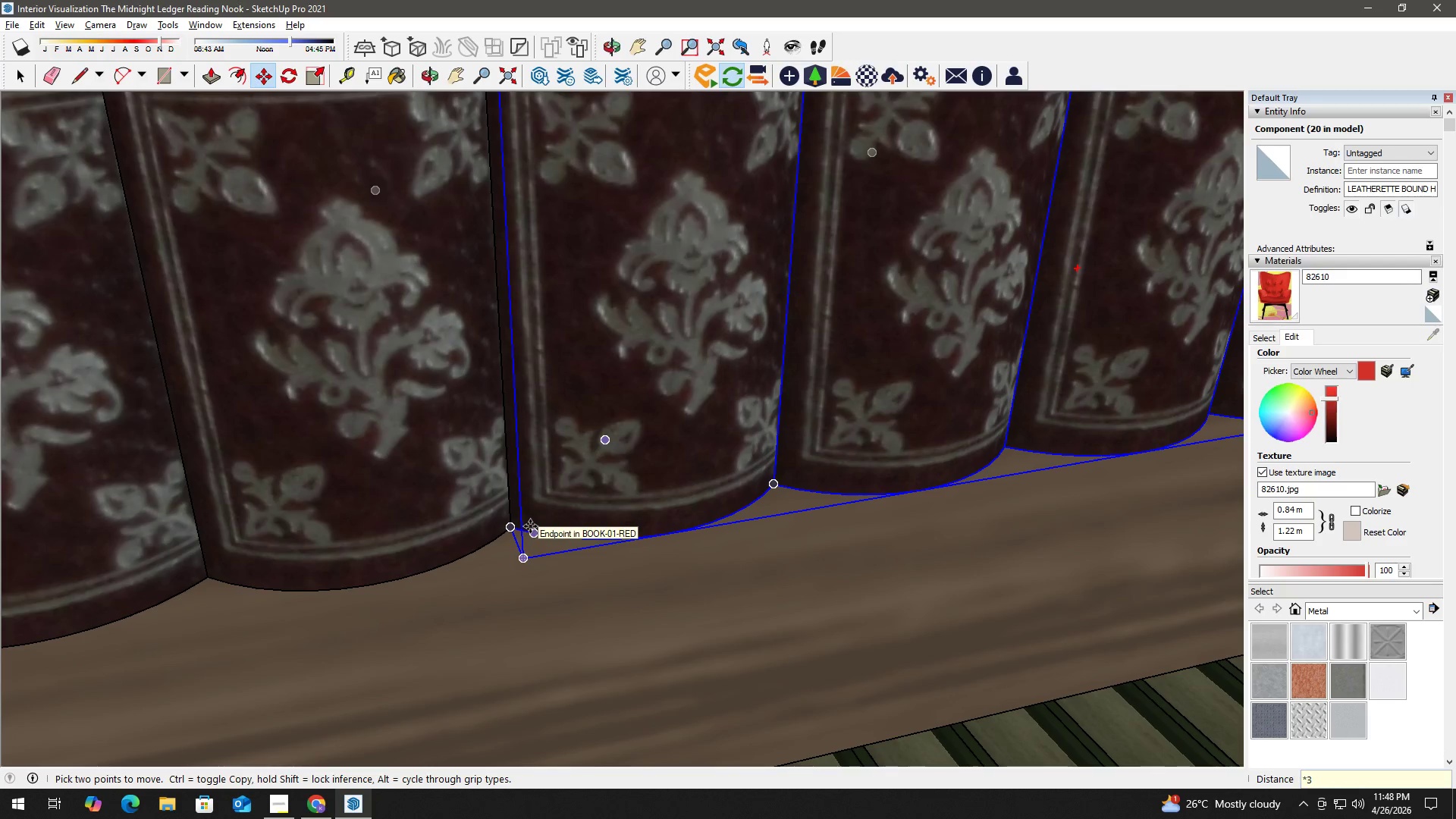 
key(NumpadEnter)
 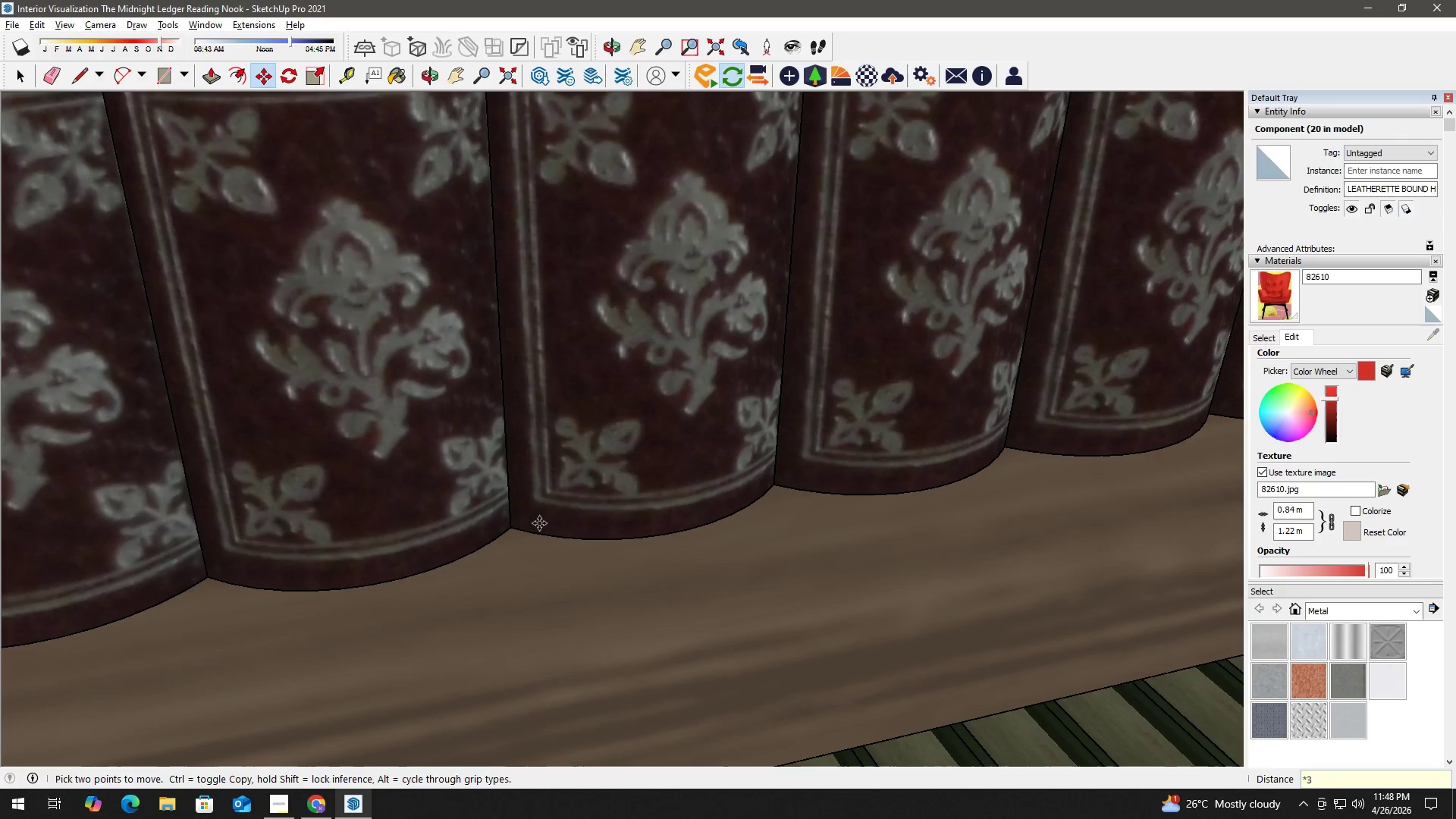 
key(Space)
 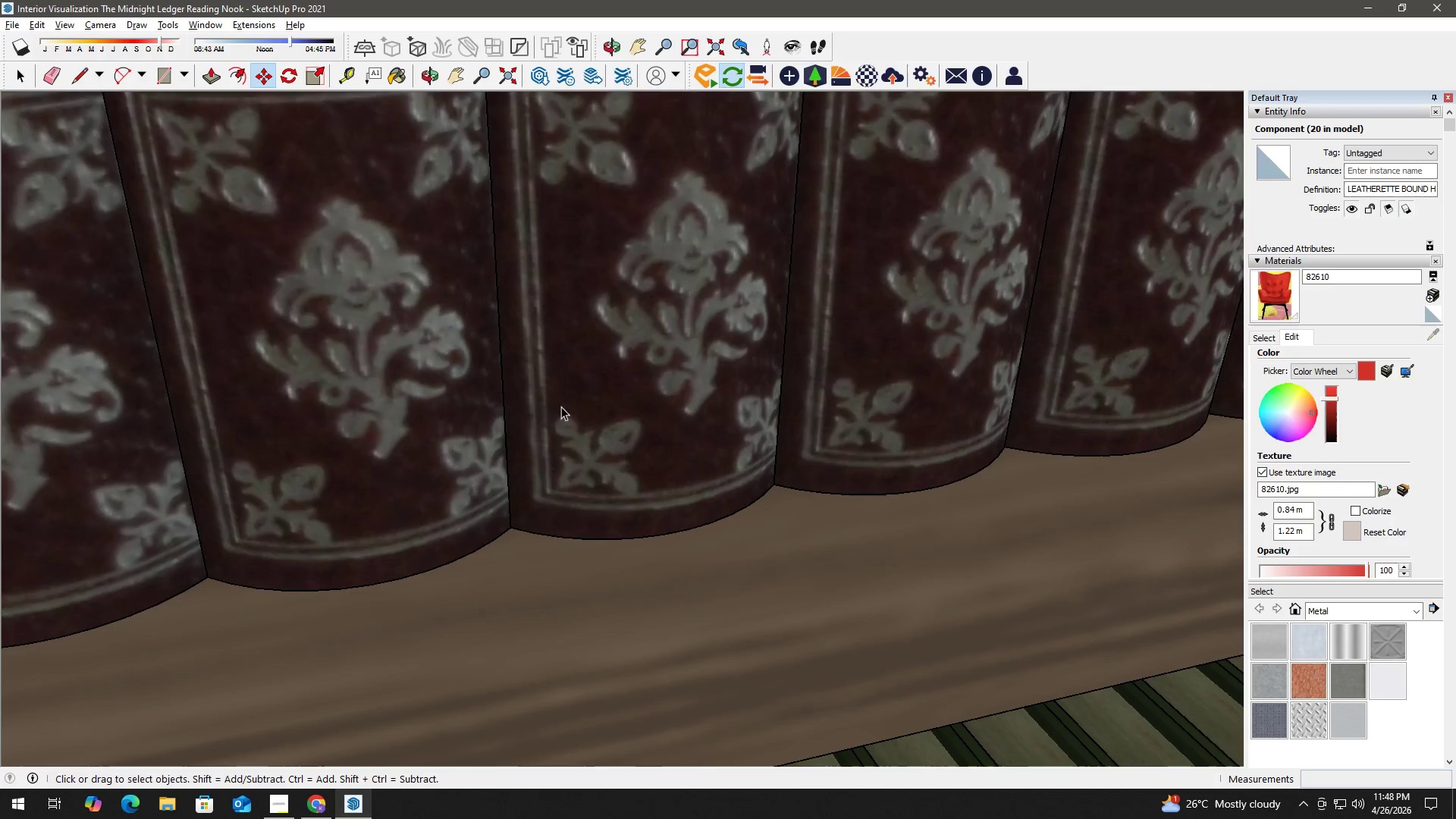 
scroll: coordinate [821, 447], scroll_direction: down, amount: 43.0
 